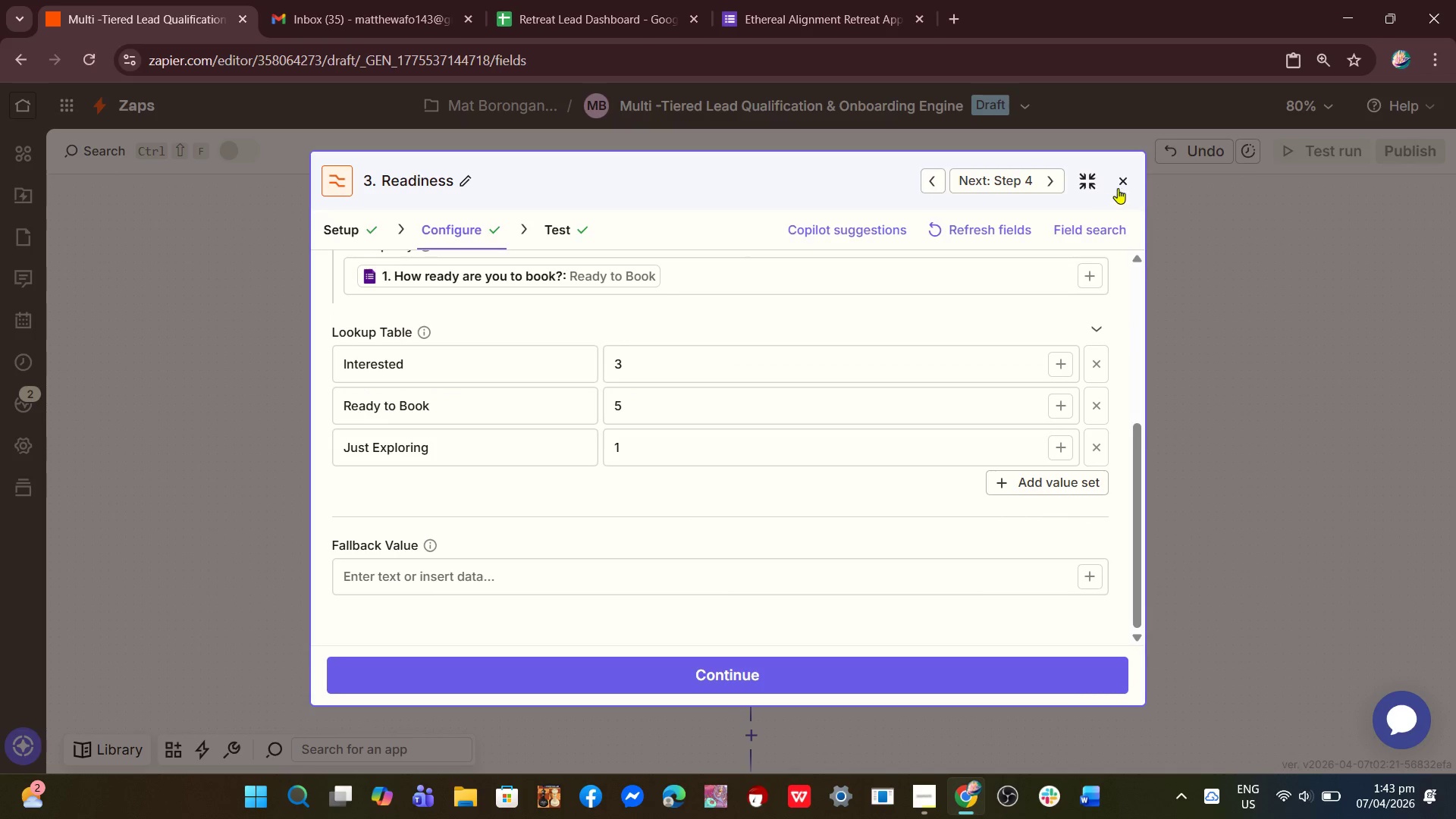 
left_click([1118, 174])
 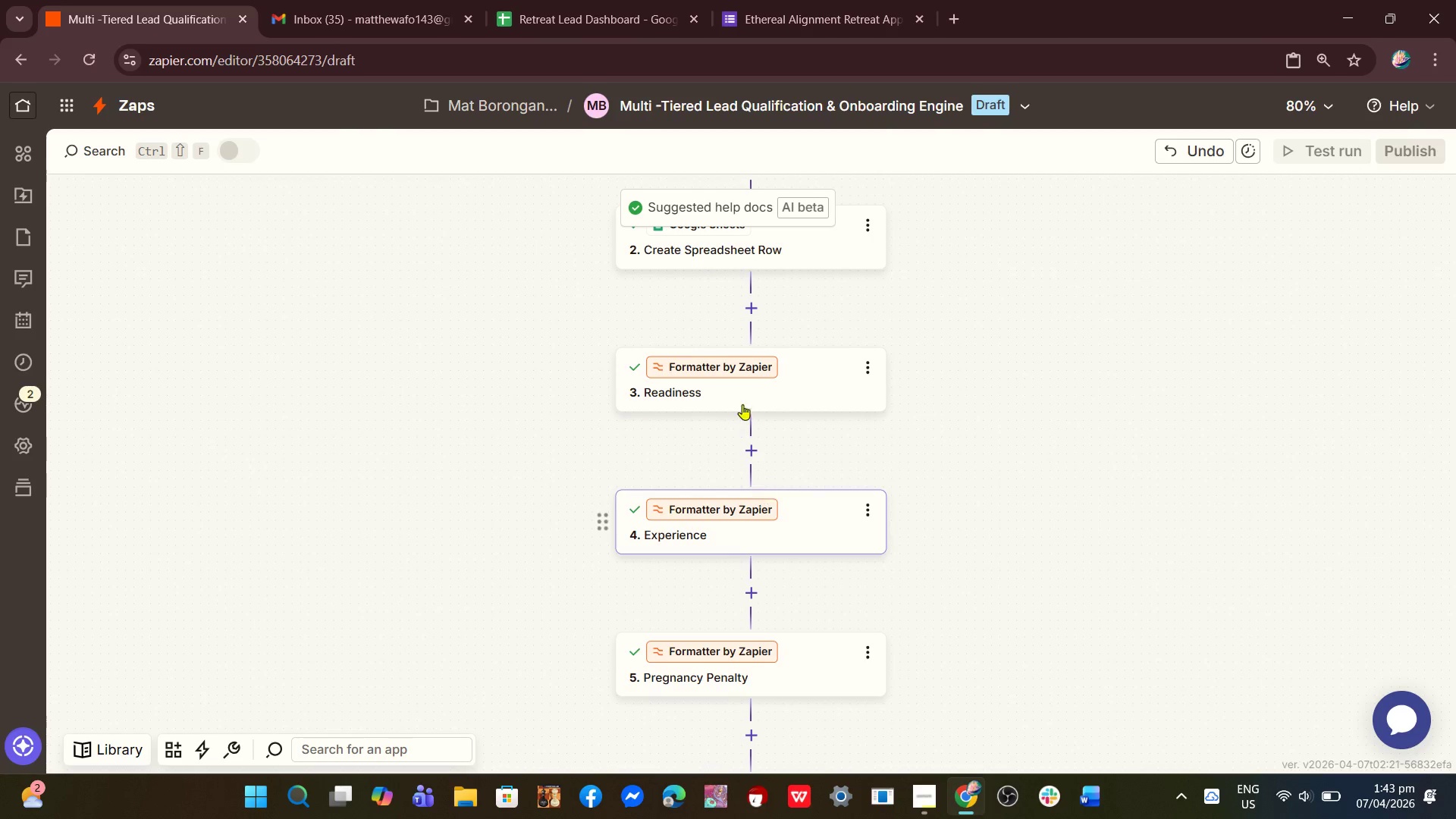 
left_click([745, 388])
 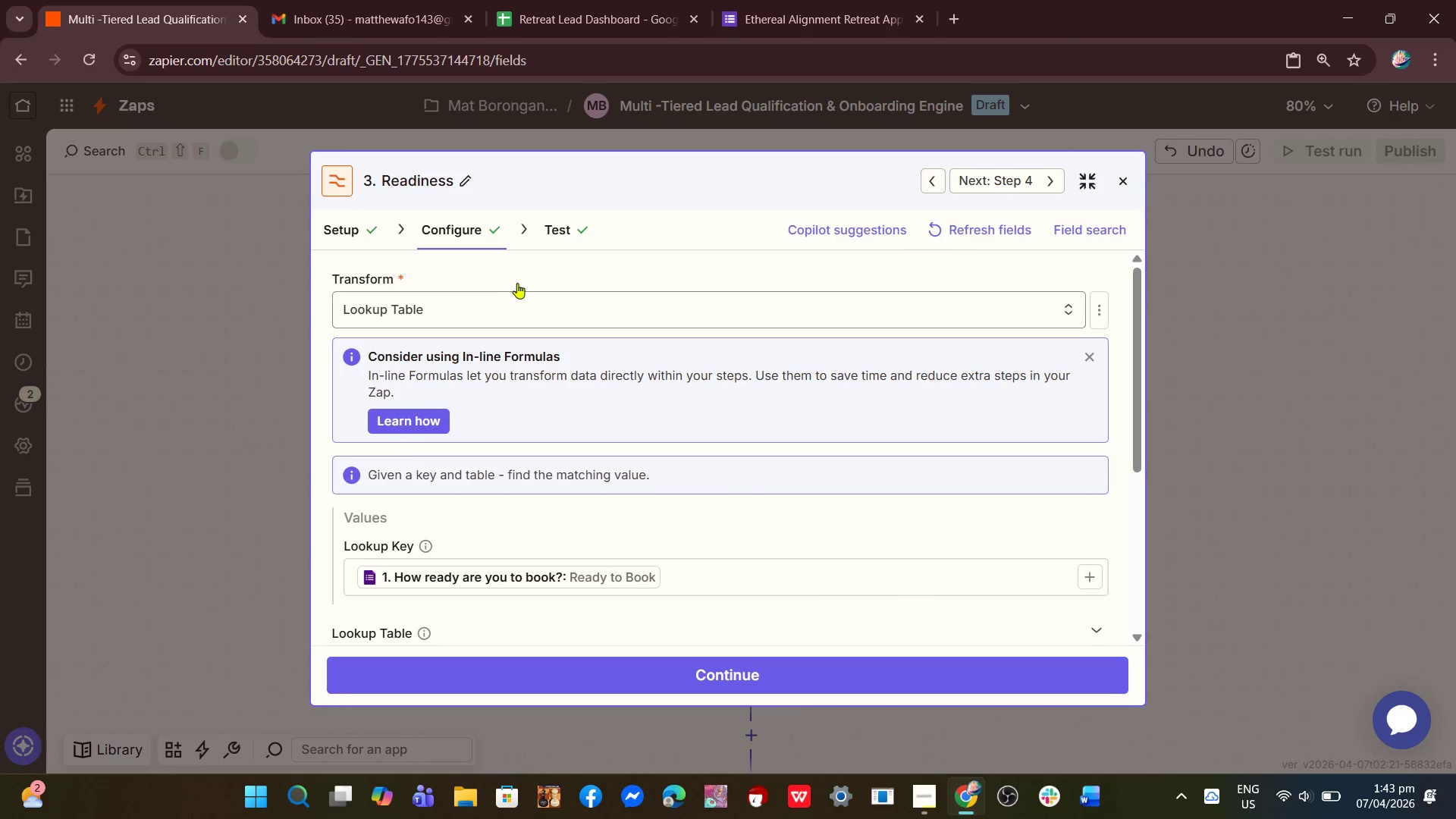 
left_click([554, 230])
 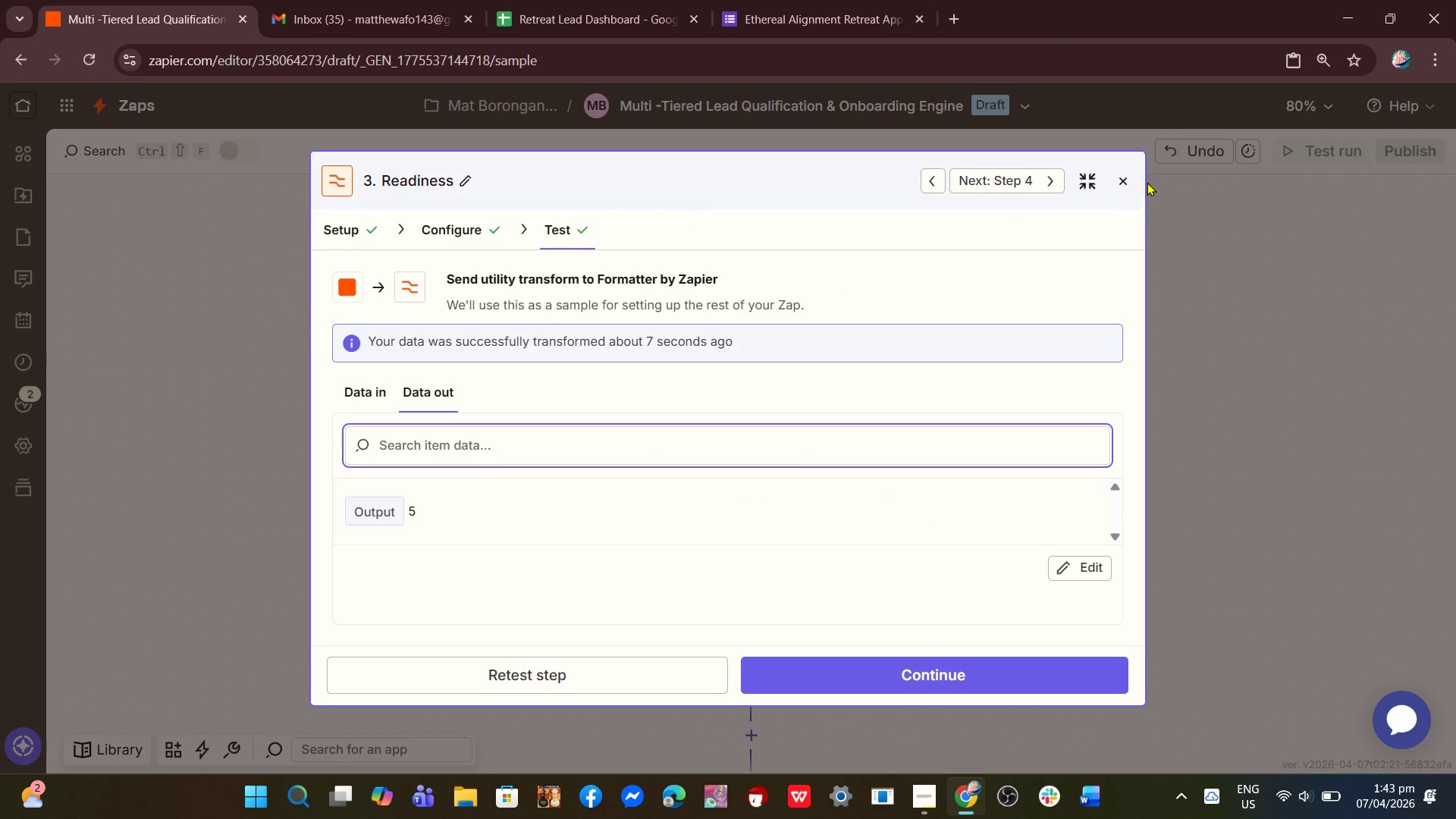 
left_click([1104, 171])
 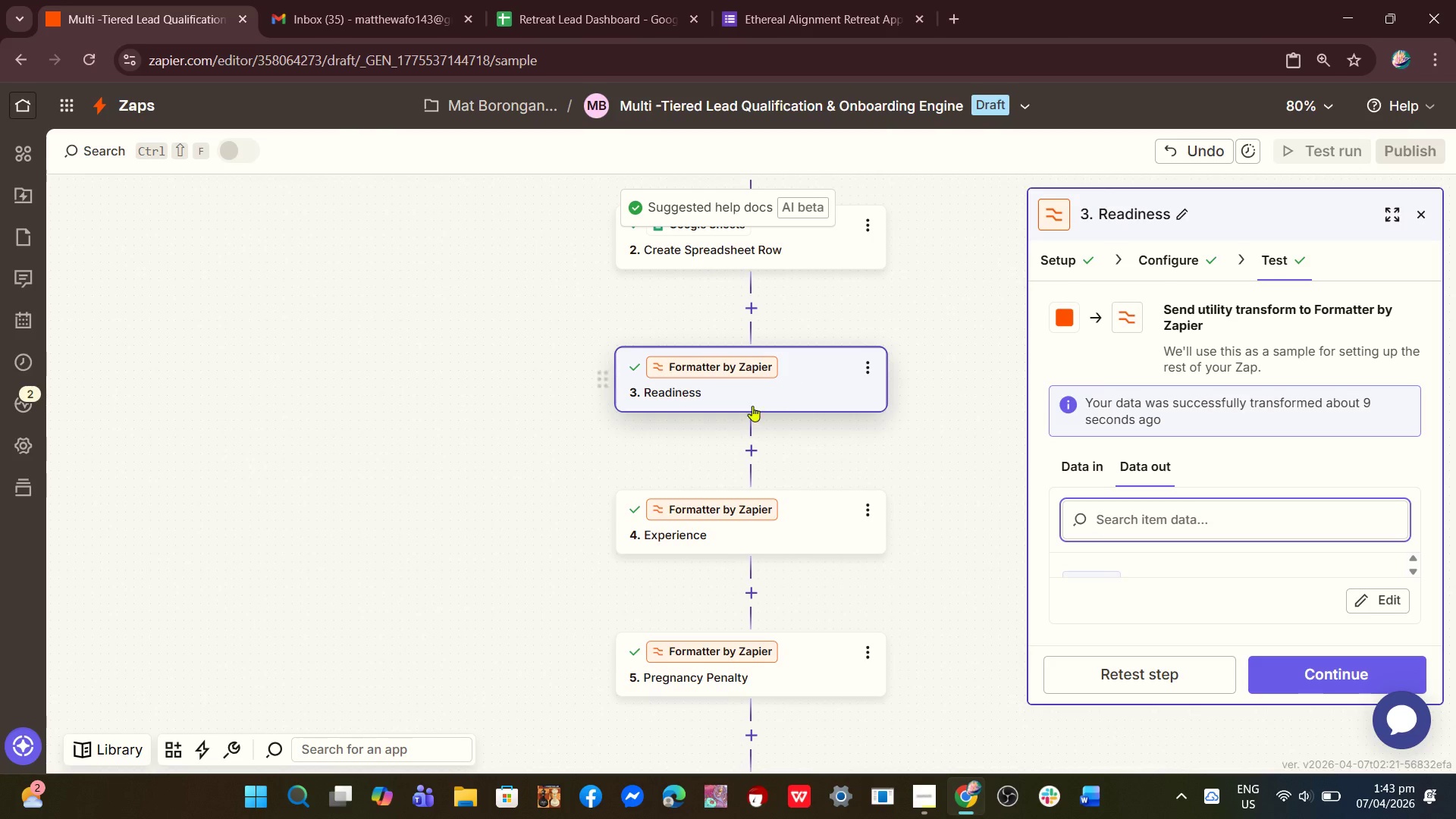 
left_click([747, 415])
 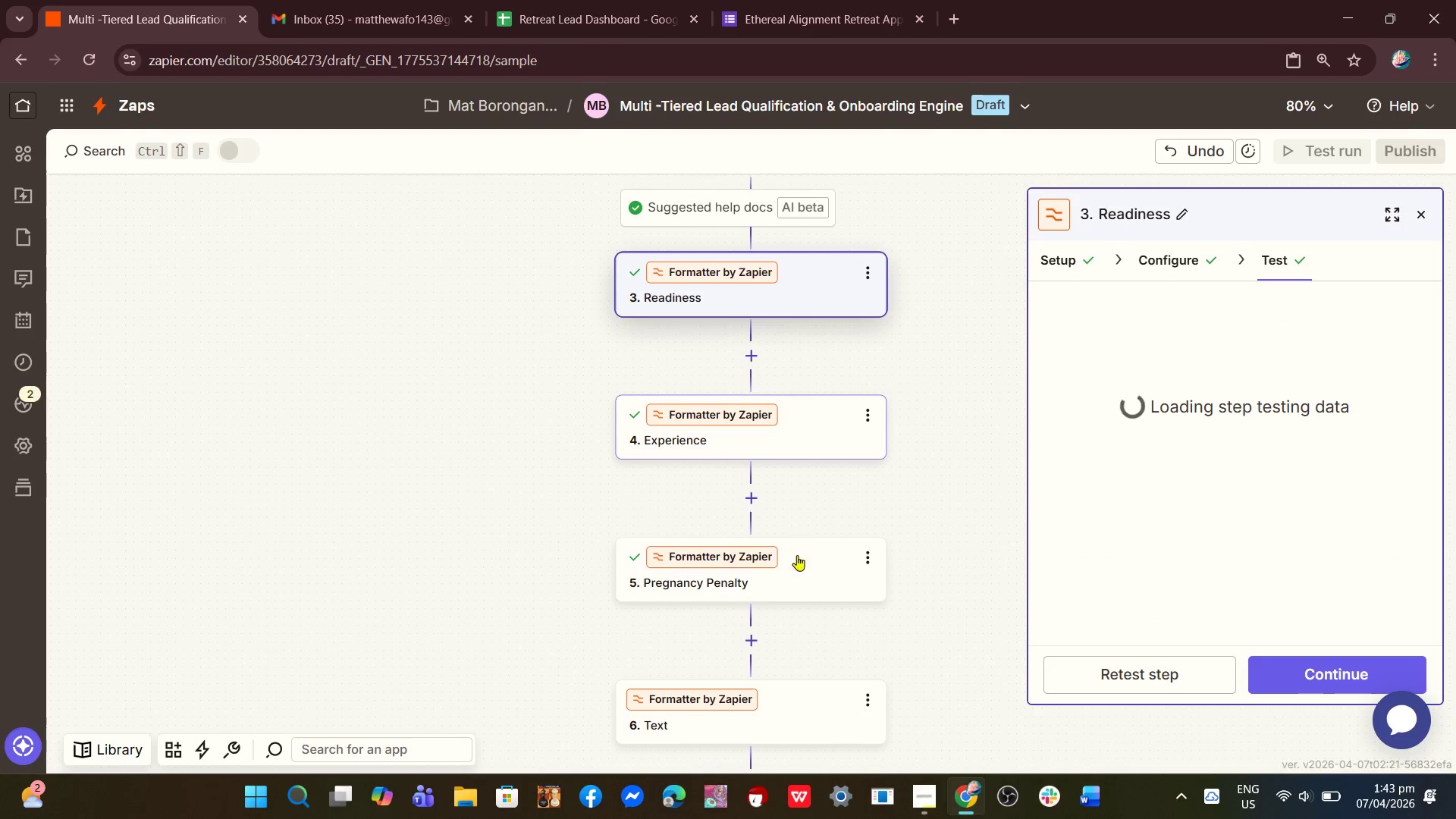 
scroll: coordinate [747, 414], scroll_direction: down, amount: 2.0
 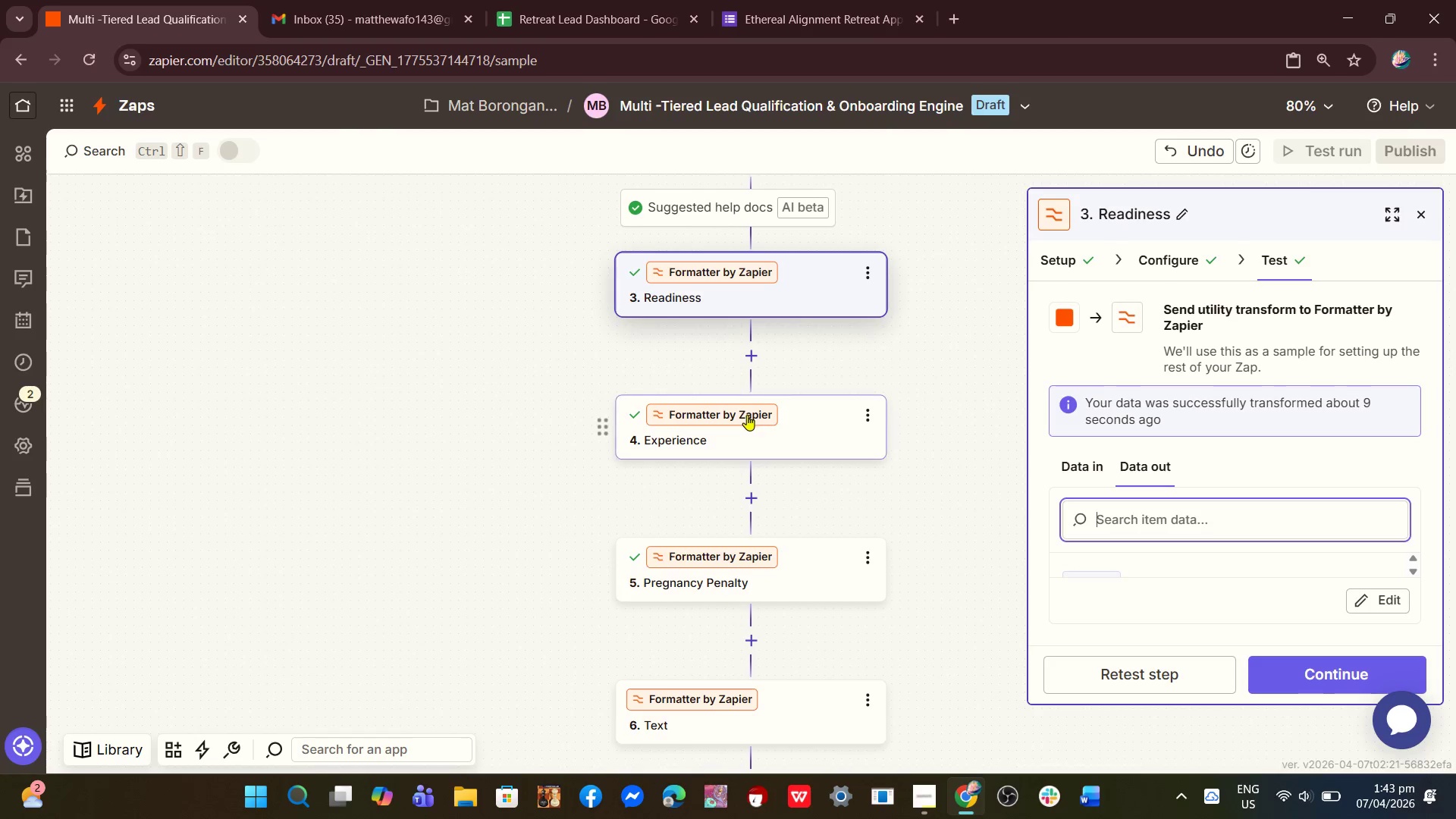 
left_click([794, 565])
 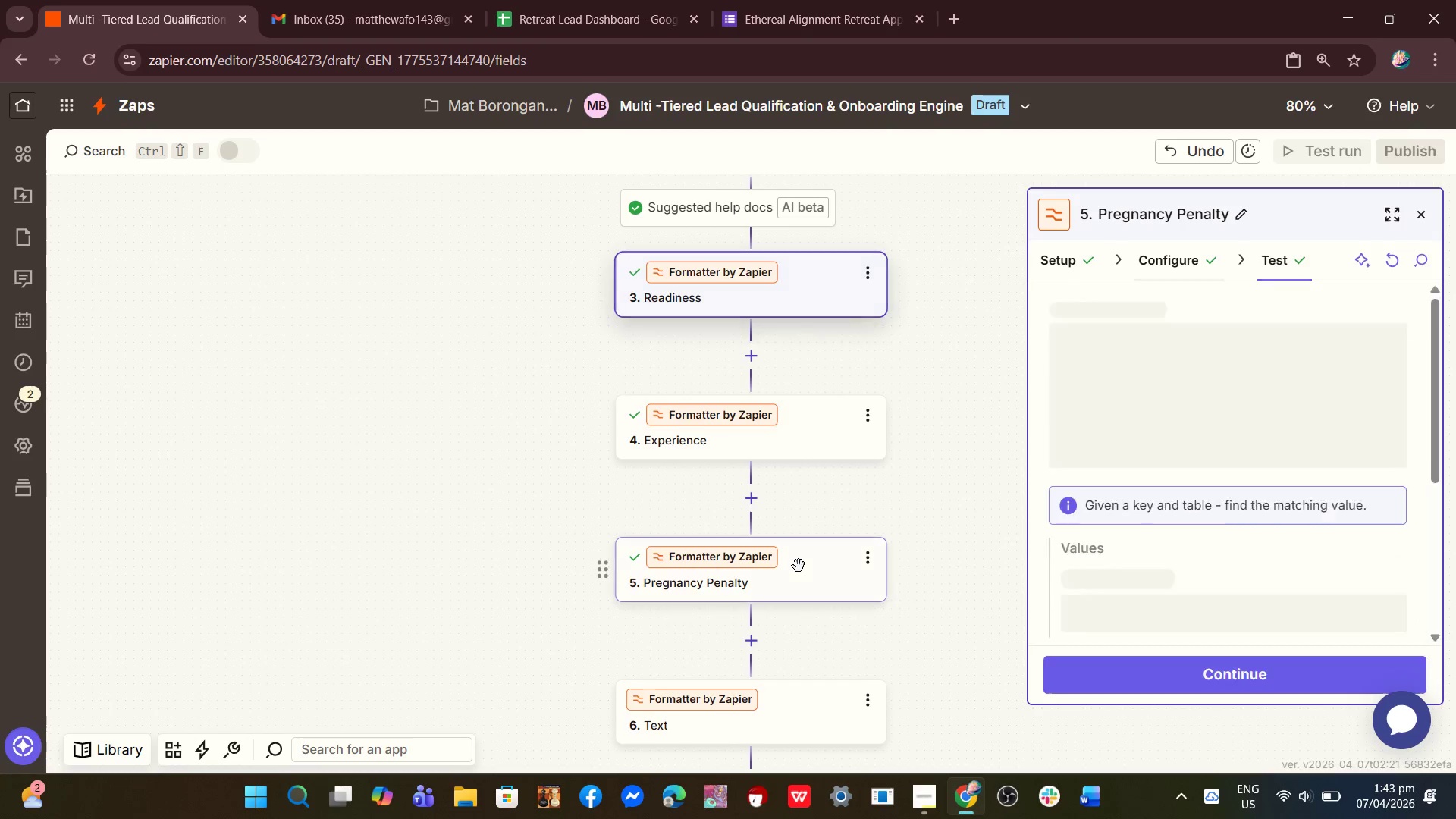 
scroll: coordinate [801, 566], scroll_direction: down, amount: 2.0
 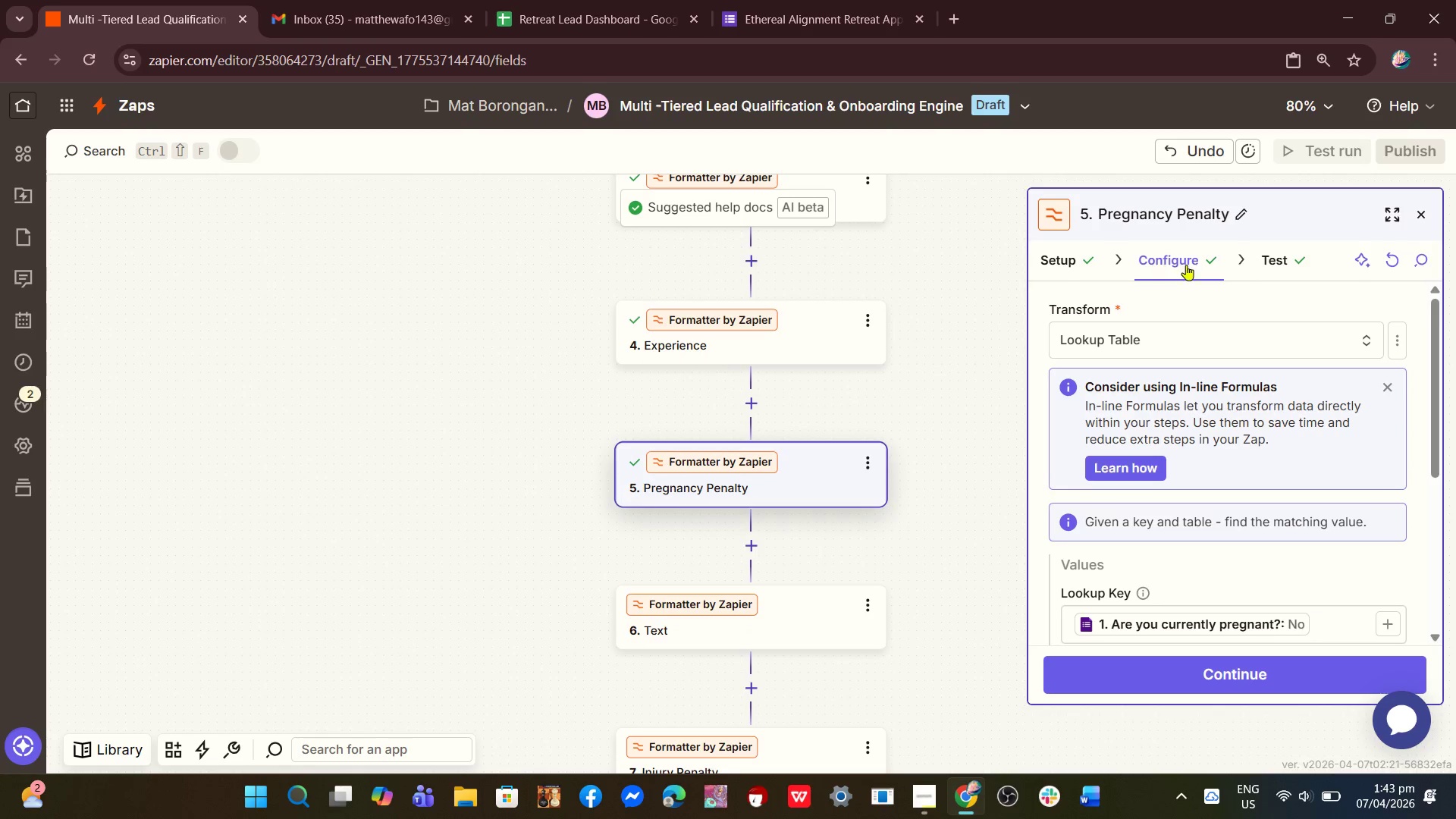 
double_click([1273, 270])
 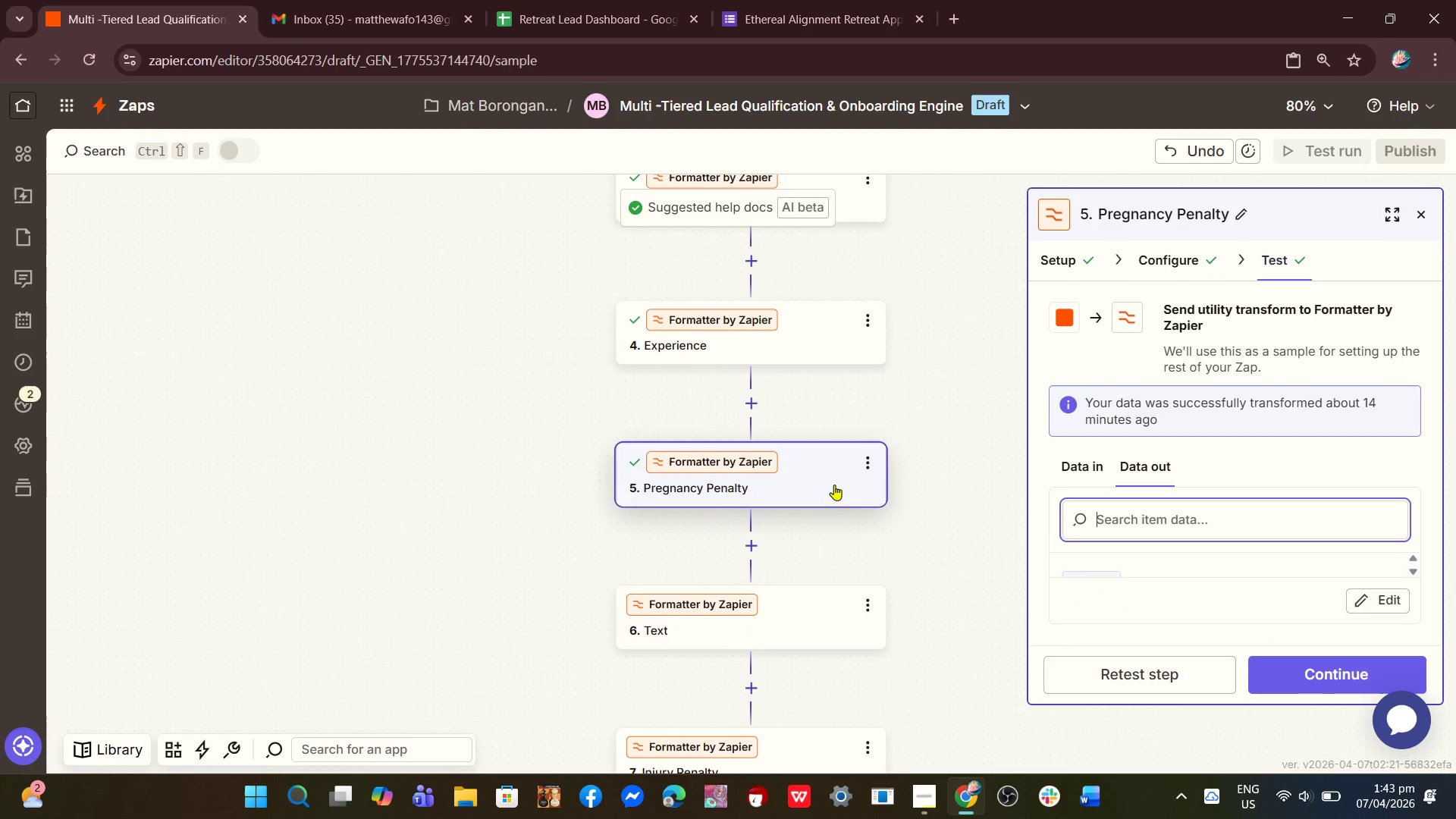 
scroll: coordinate [830, 493], scroll_direction: down, amount: 3.0
 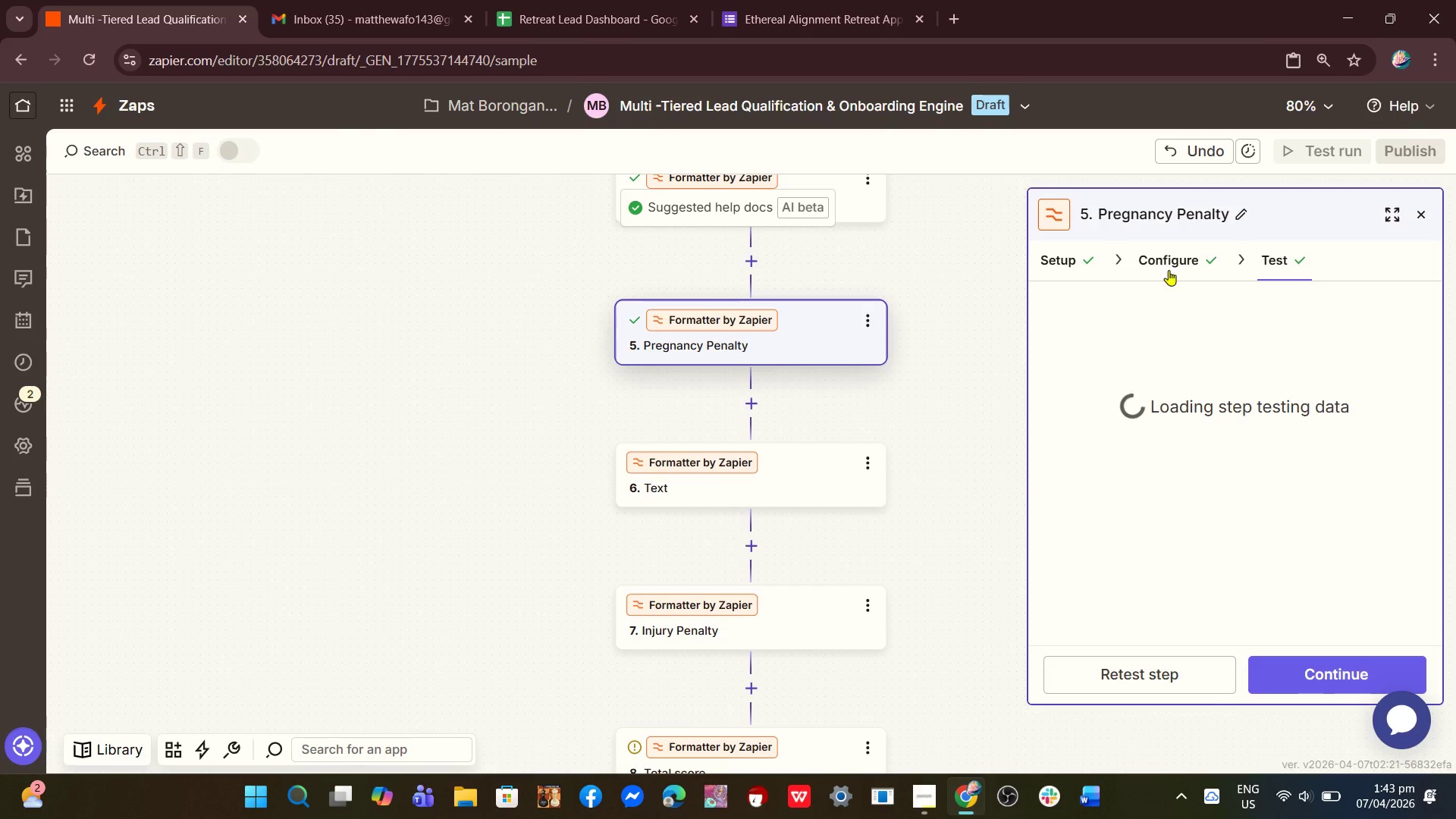 
left_click([1170, 264])
 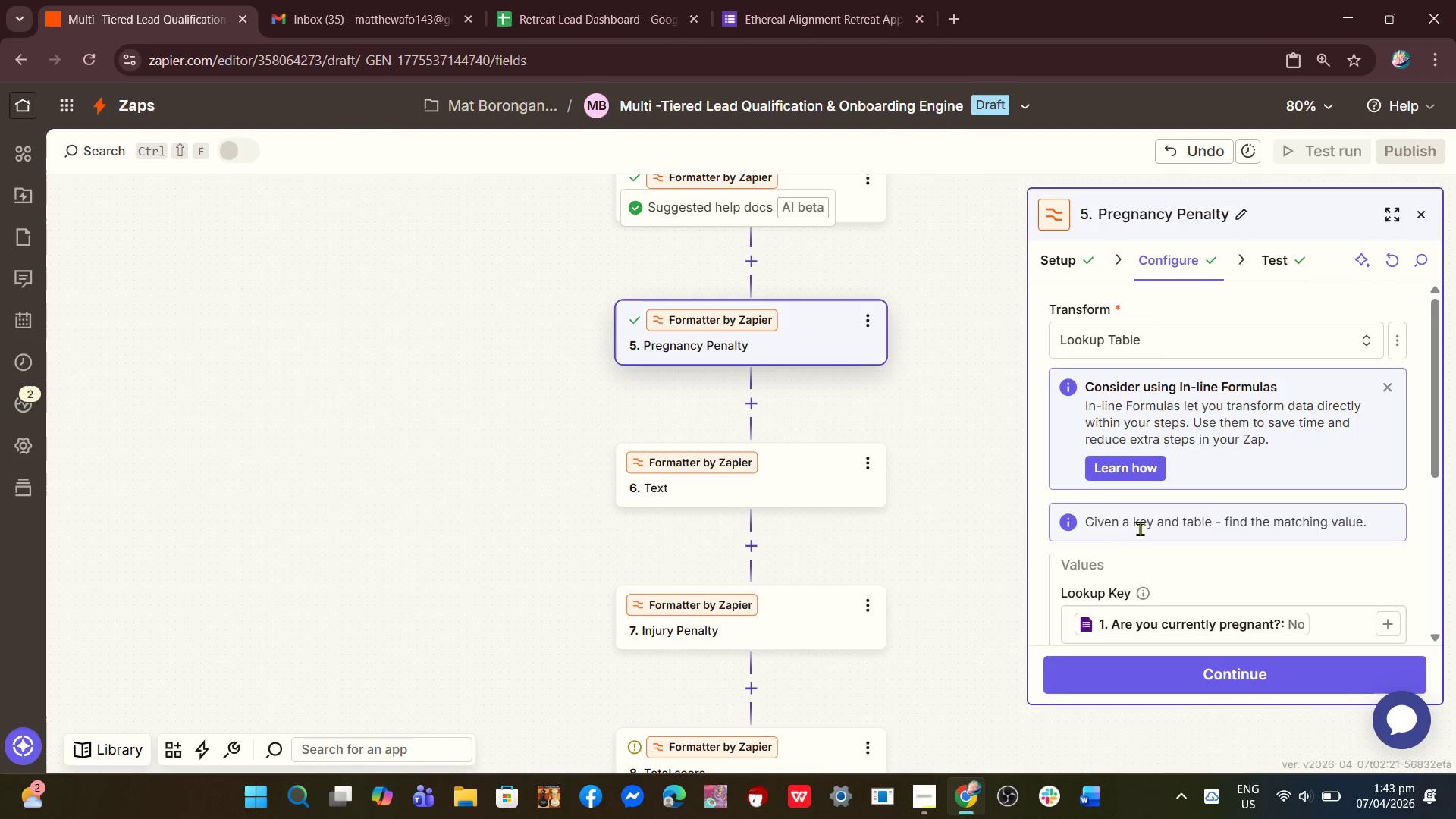 
scroll: coordinate [1143, 544], scroll_direction: down, amount: 4.0
 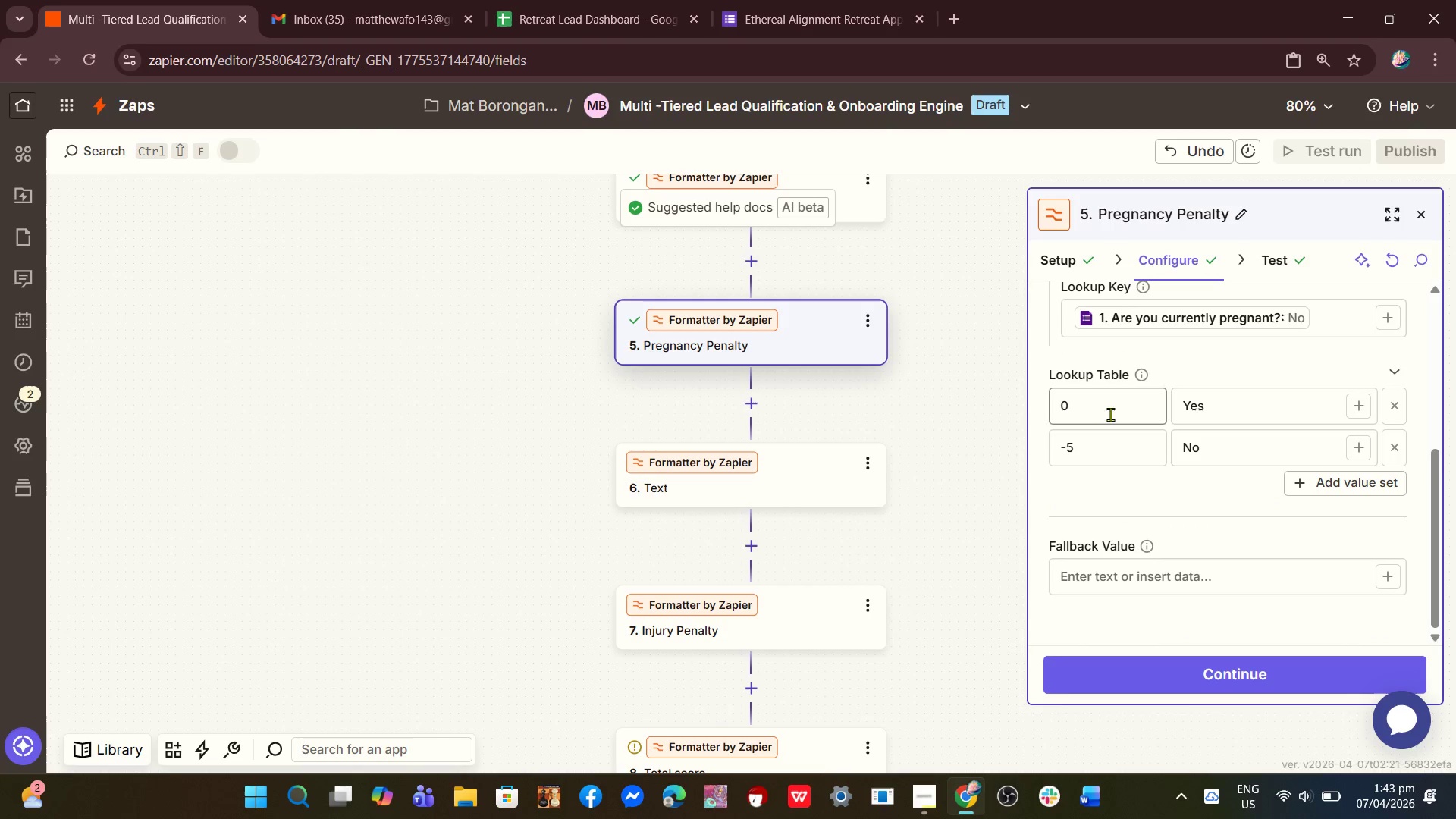 
left_click([1071, 405])
 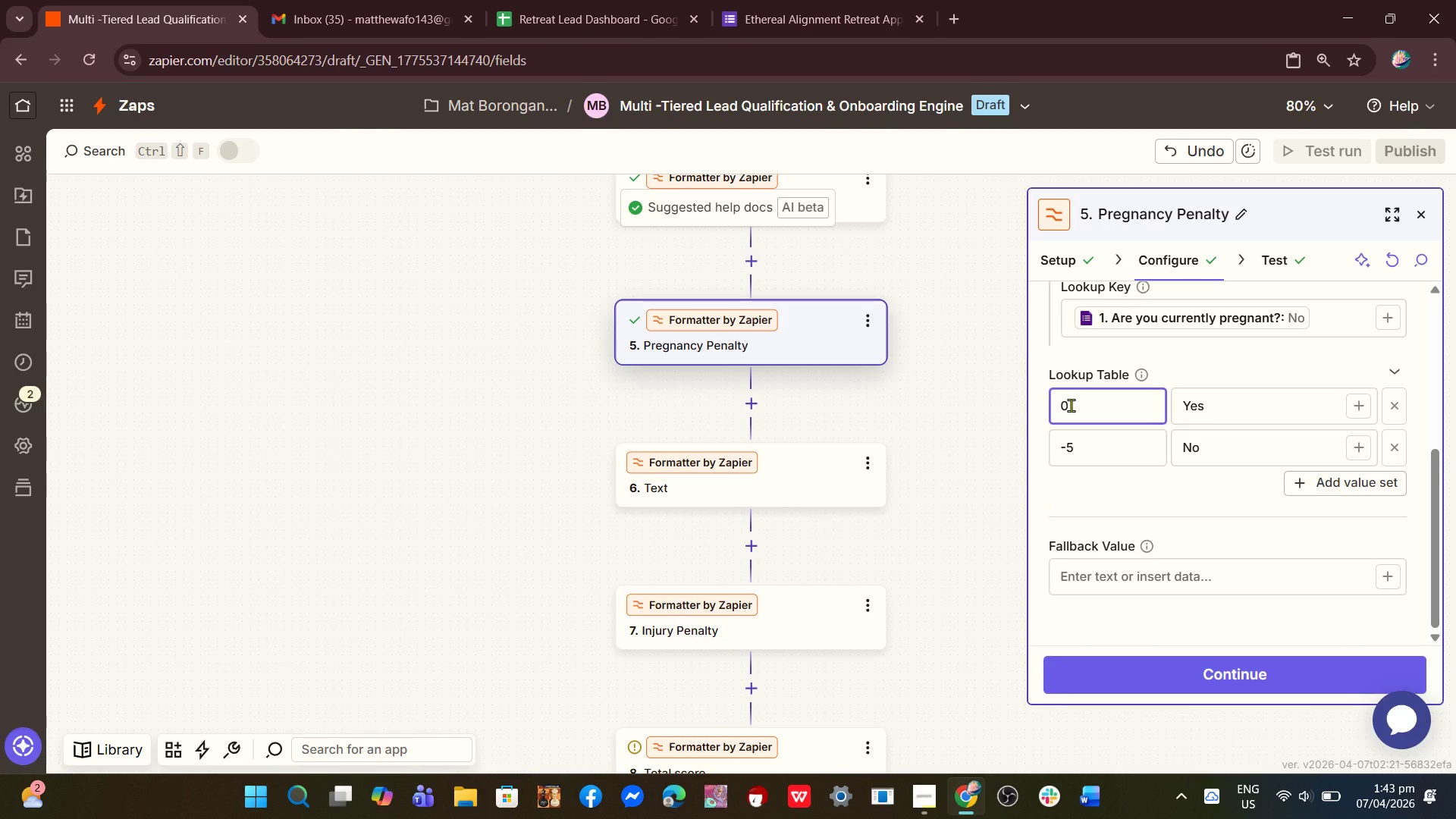 
key(Backspace)
type(Yes)
 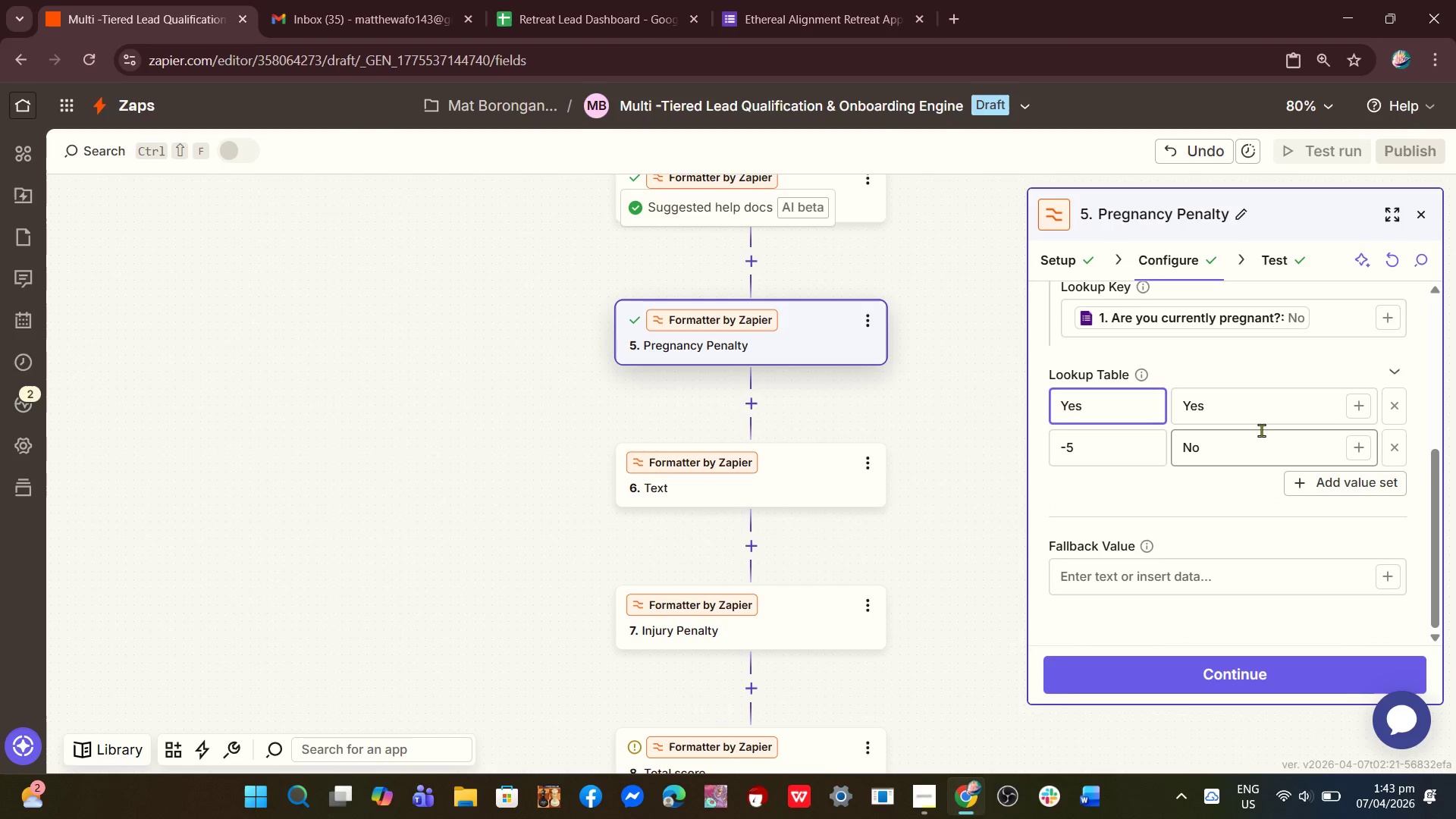 
left_click_drag(start_coordinate=[1238, 413], to_coordinate=[1154, 406])
 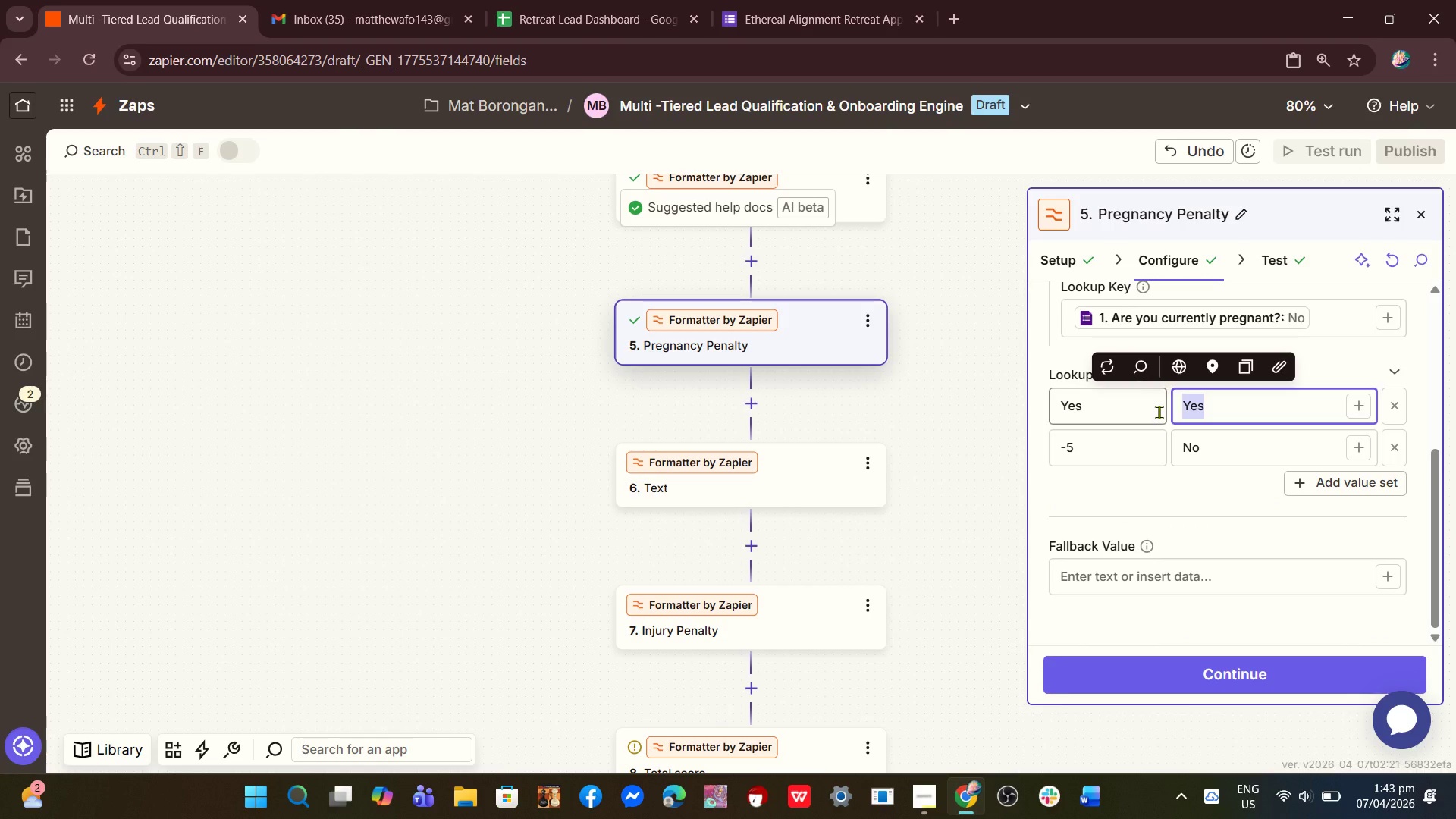 
key(0)
 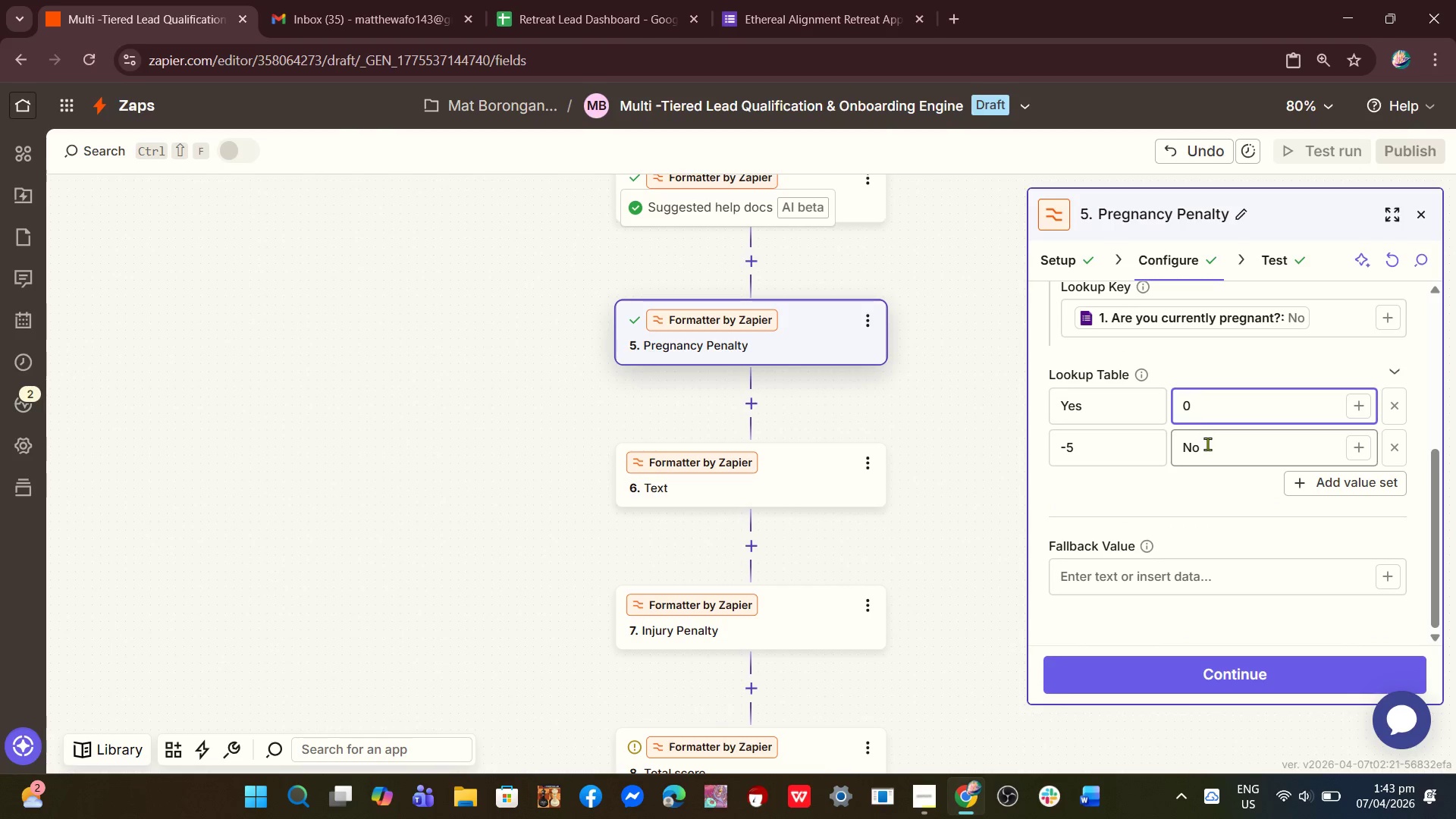 
left_click_drag(start_coordinate=[1207, 454], to_coordinate=[1125, 453])
 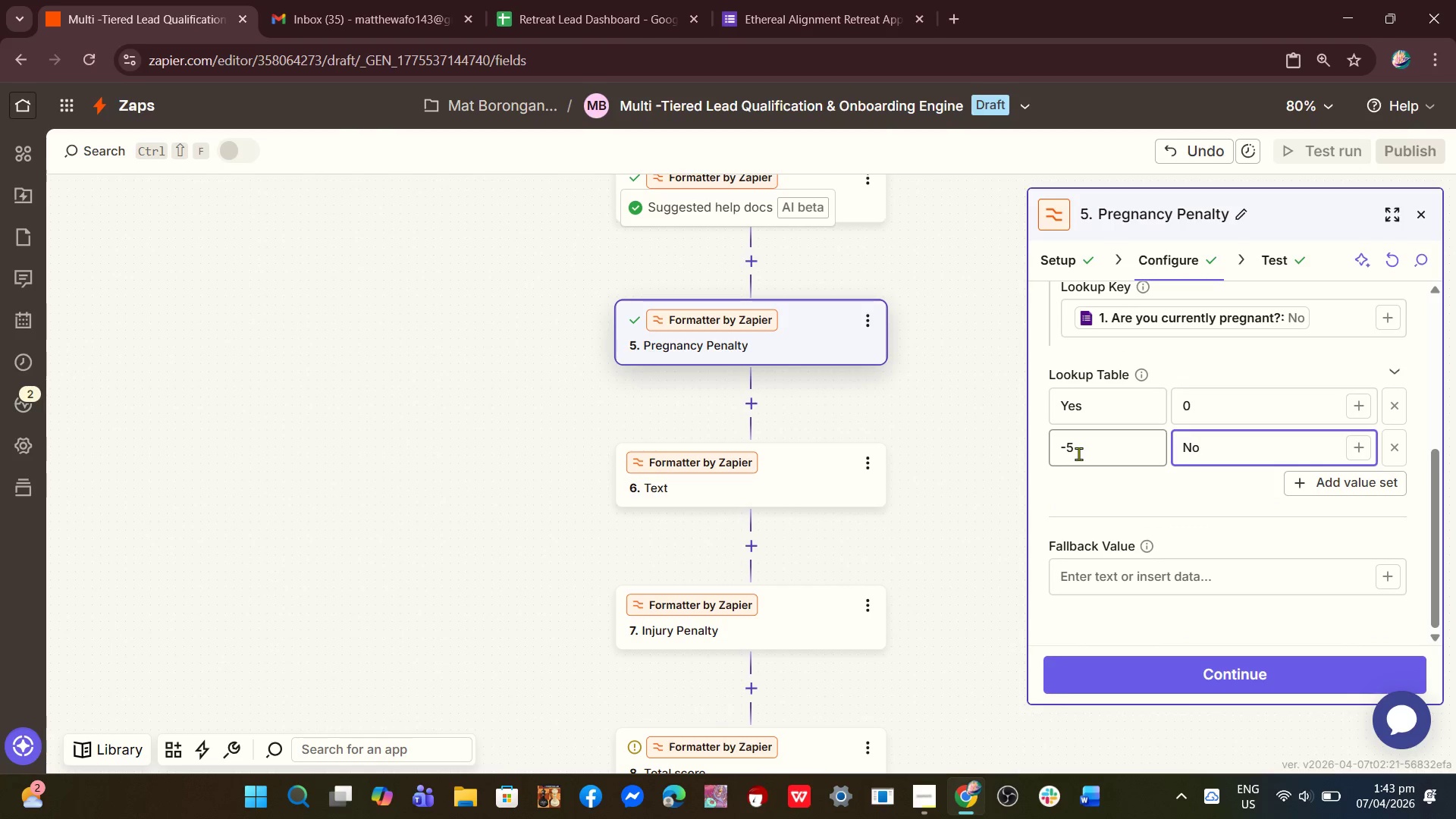 
left_click_drag(start_coordinate=[1078, 453], to_coordinate=[1045, 453])
 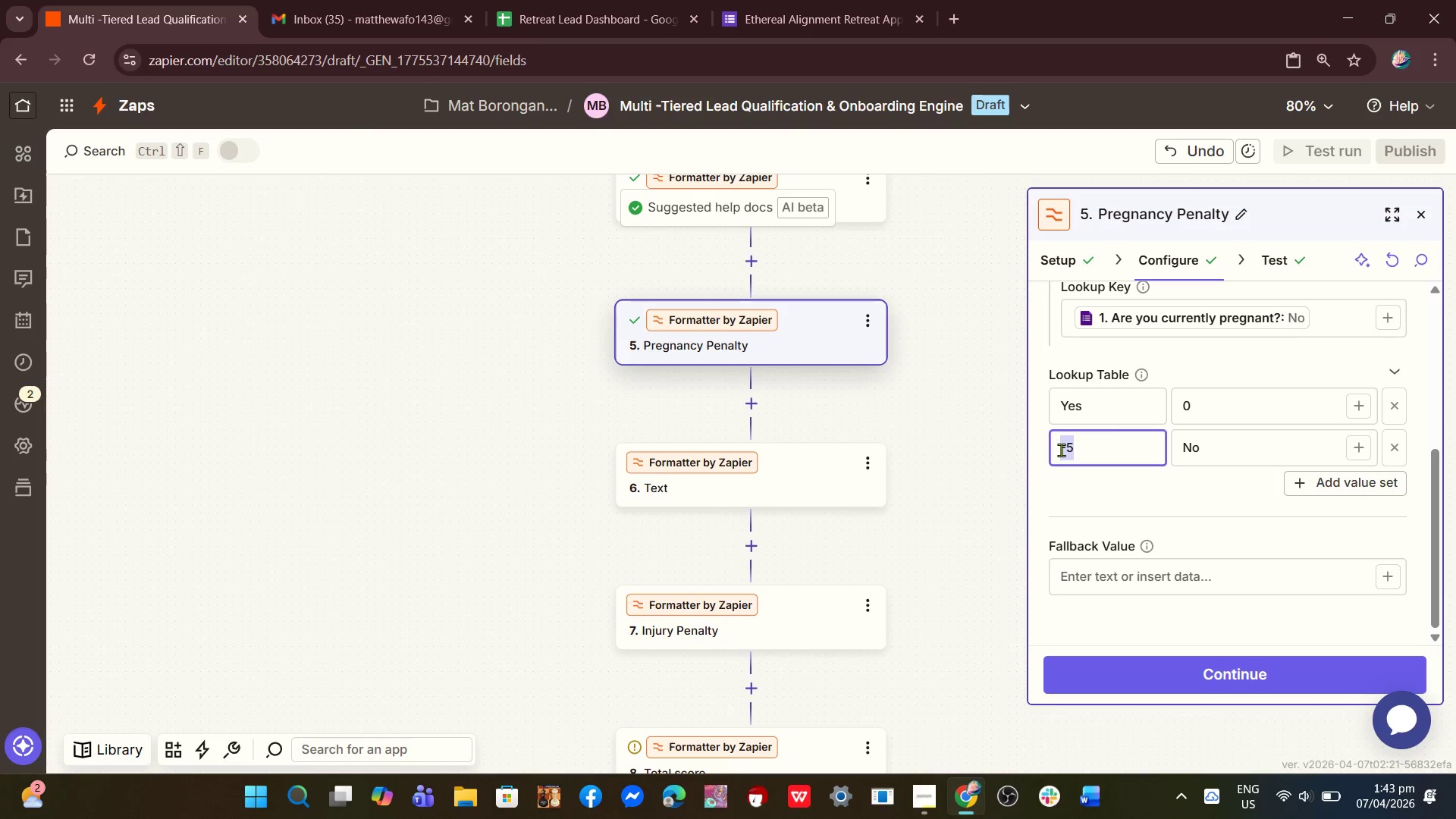 
key(Shift+ShiftLeft)
 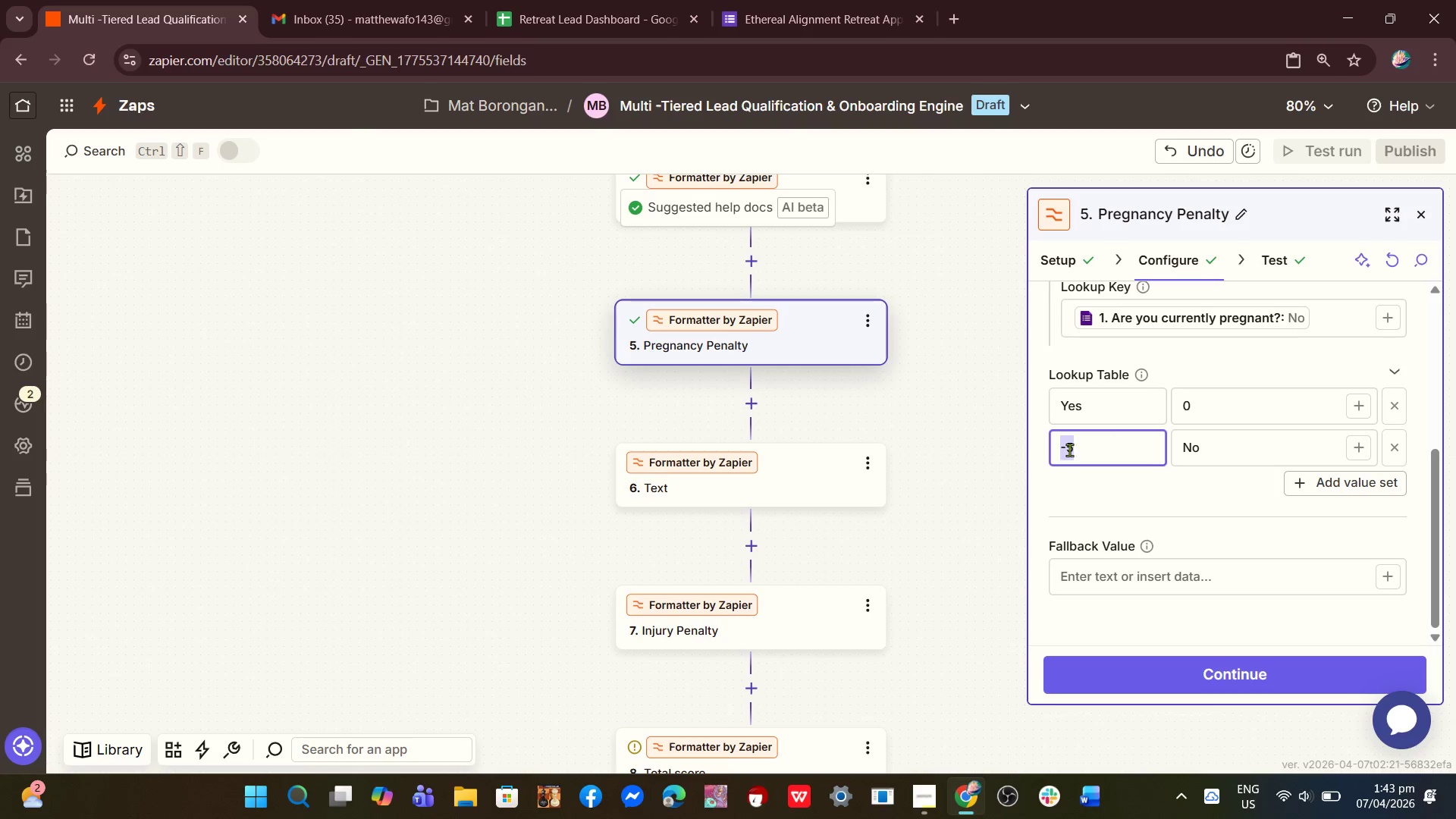 
key(Control+X)
 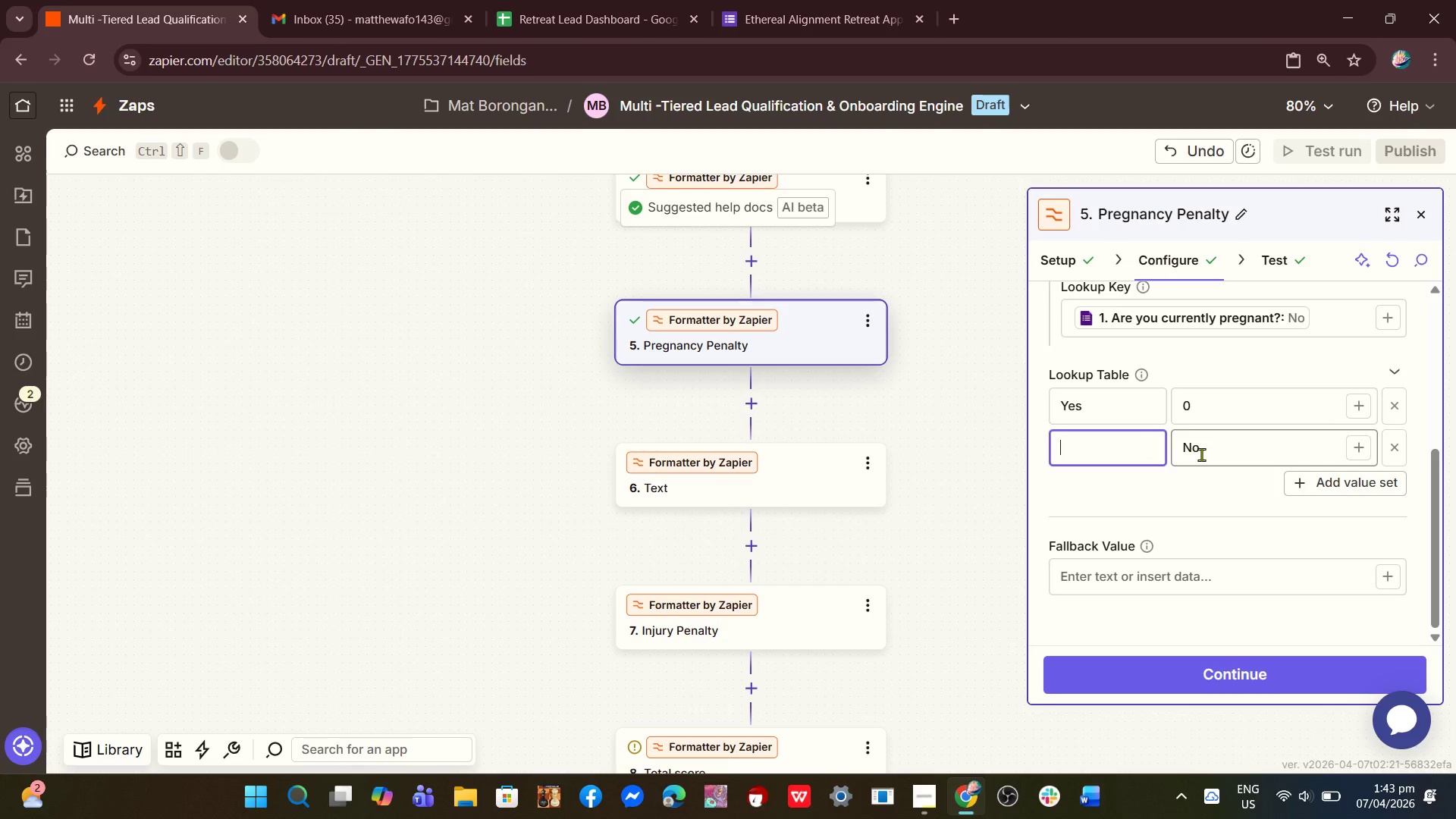 
left_click_drag(start_coordinate=[1201, 454], to_coordinate=[1165, 460])
 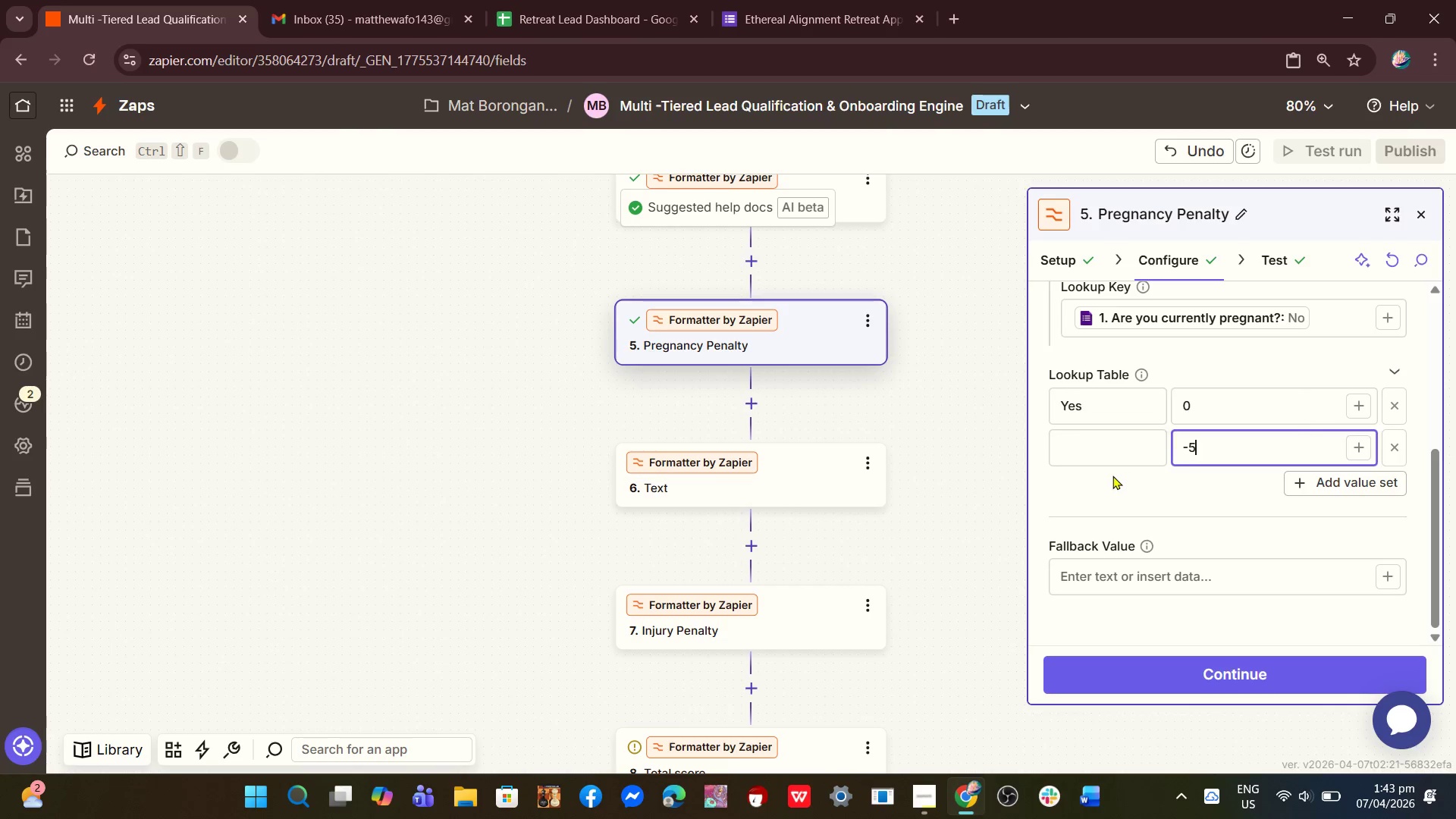 
key(Control+V)
 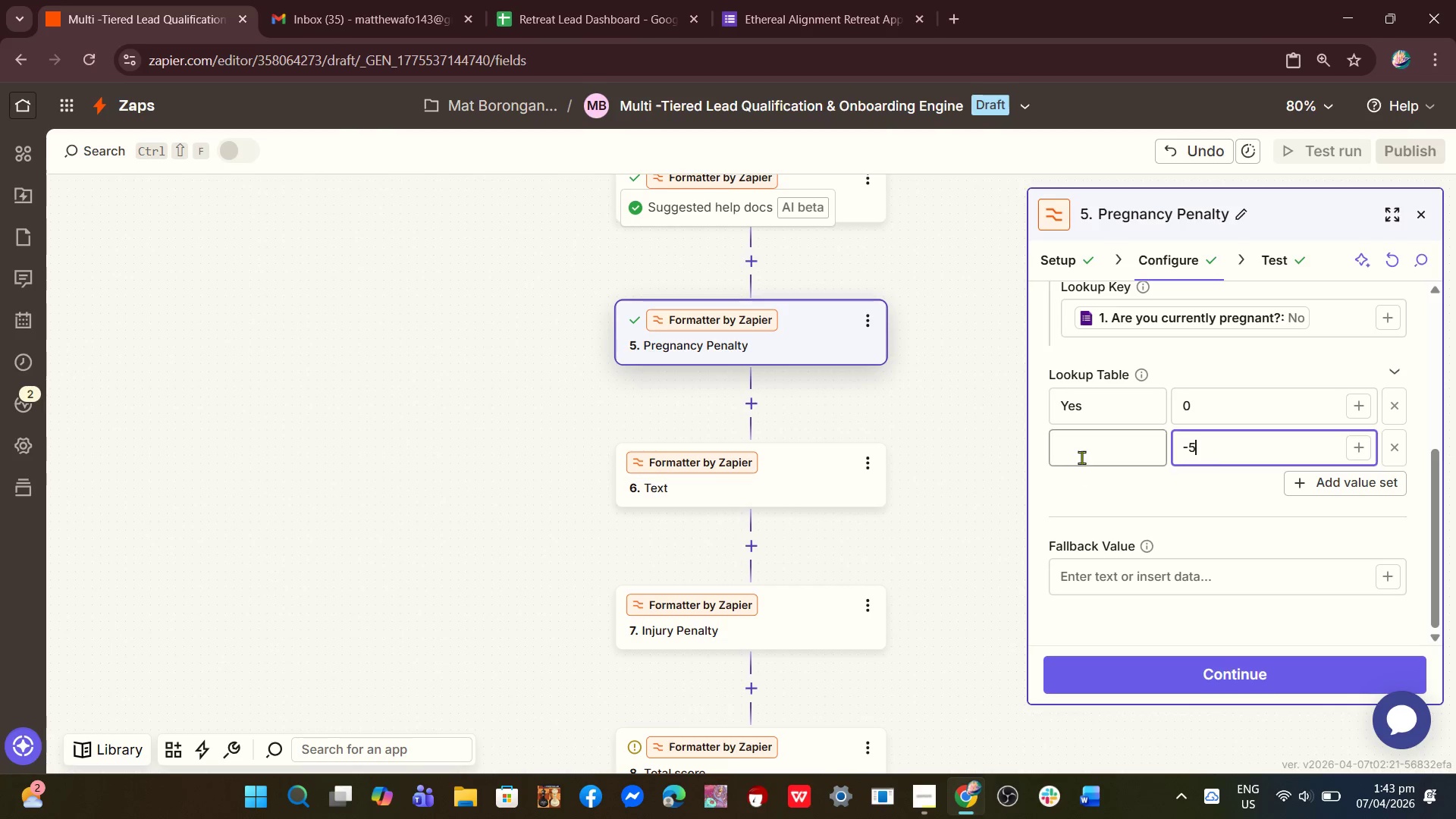 
left_click([1081, 457])
 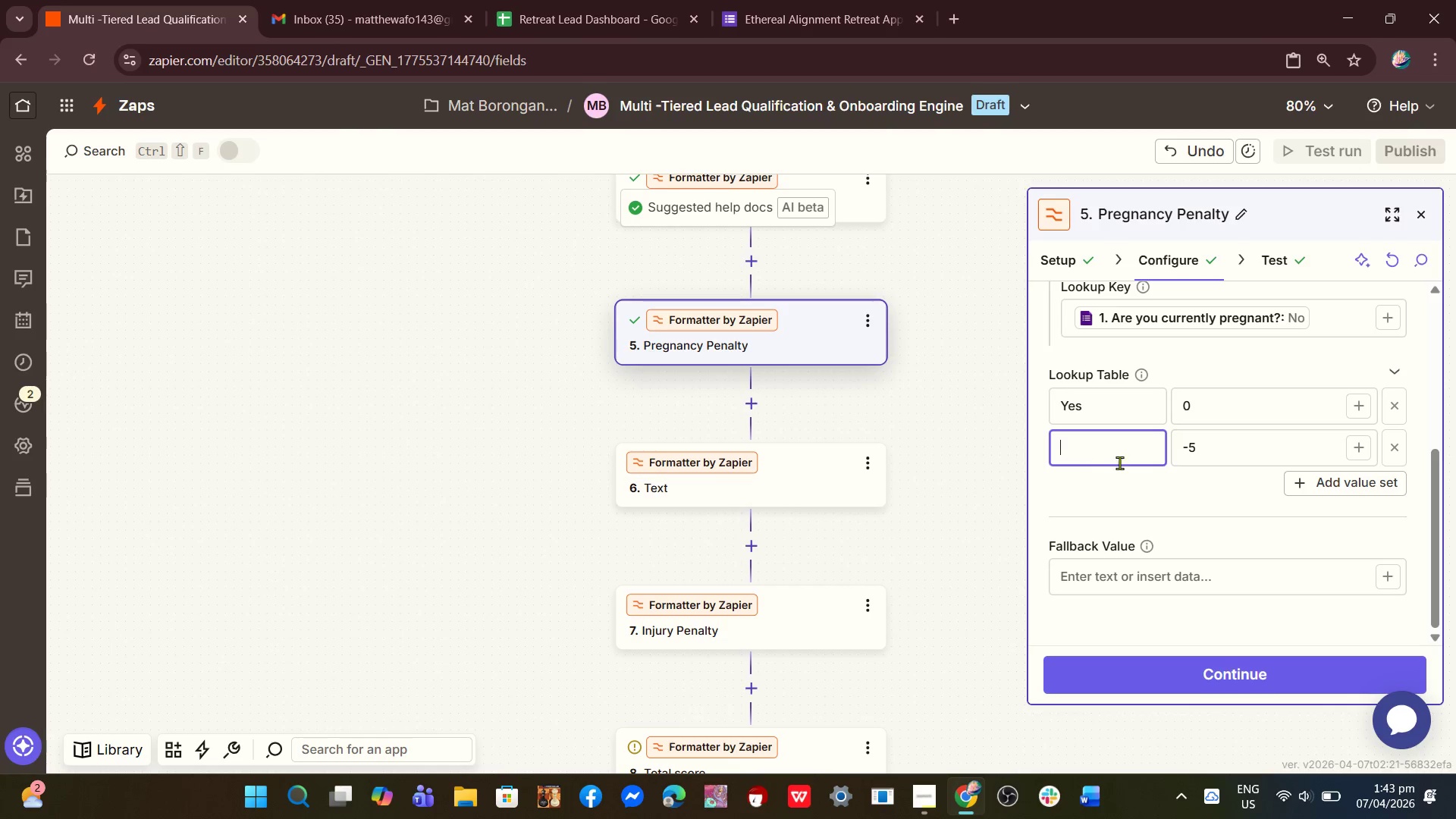 
type(No)
 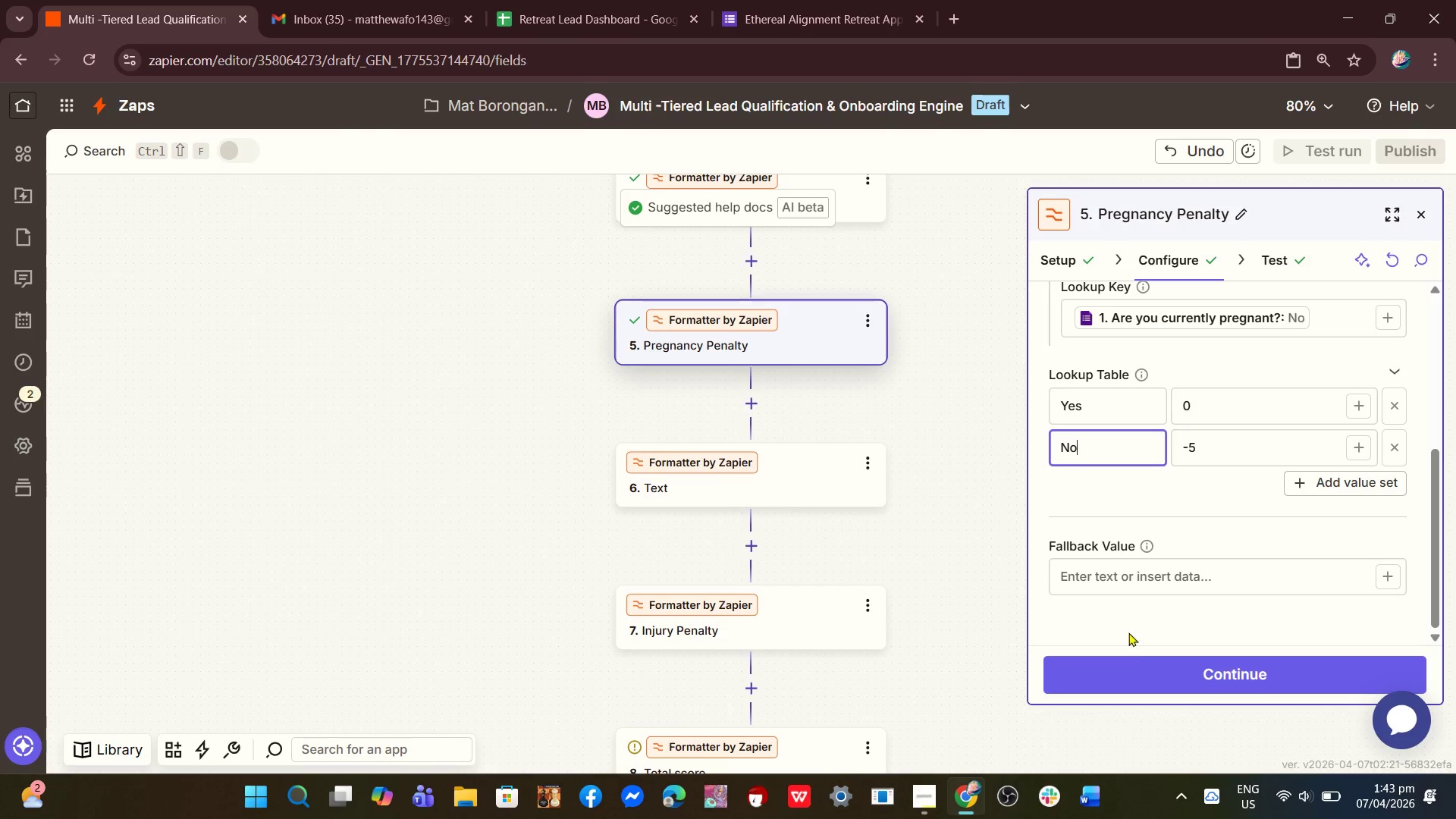 
left_click([1147, 682])
 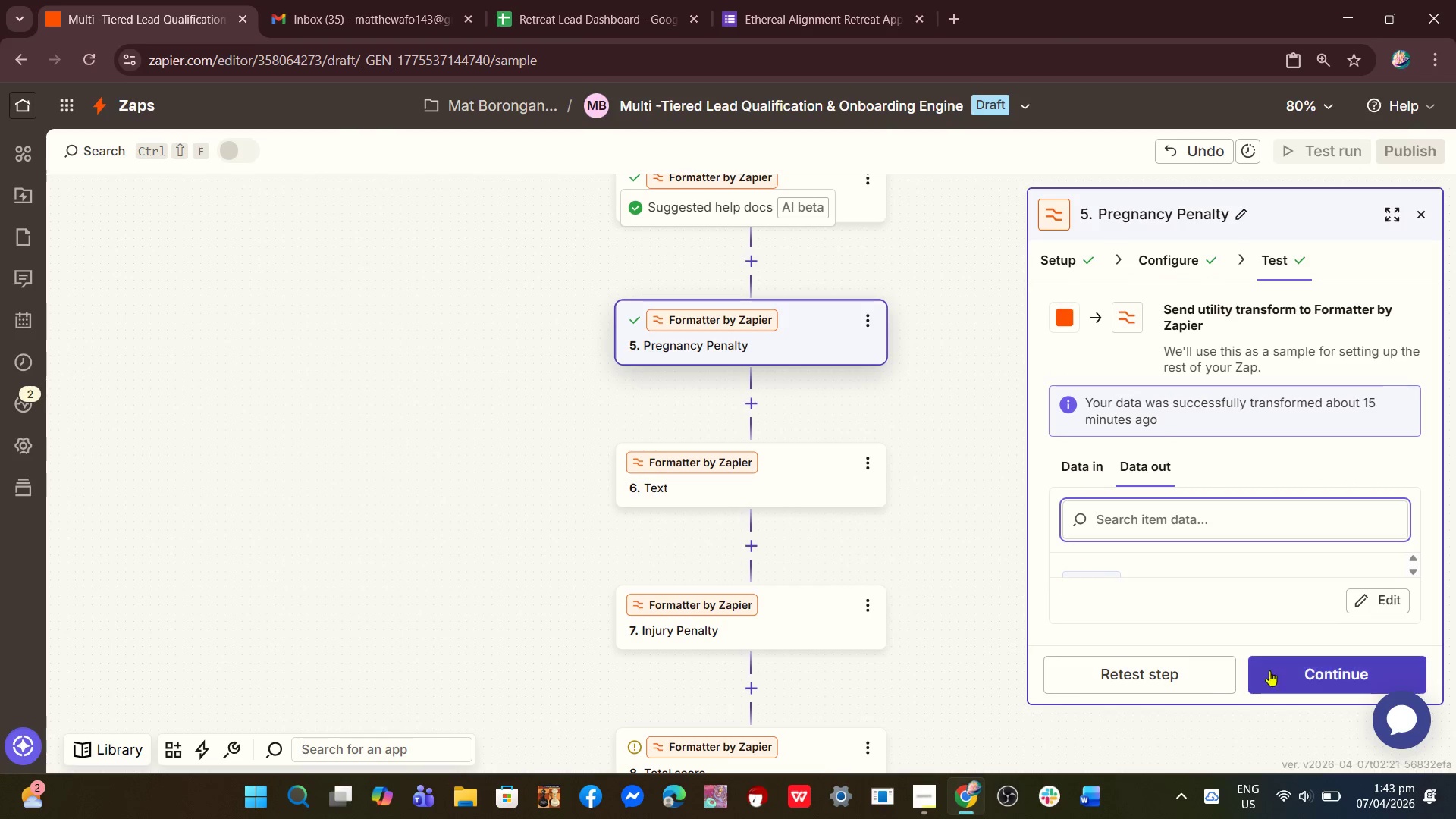 
left_click([1310, 670])
 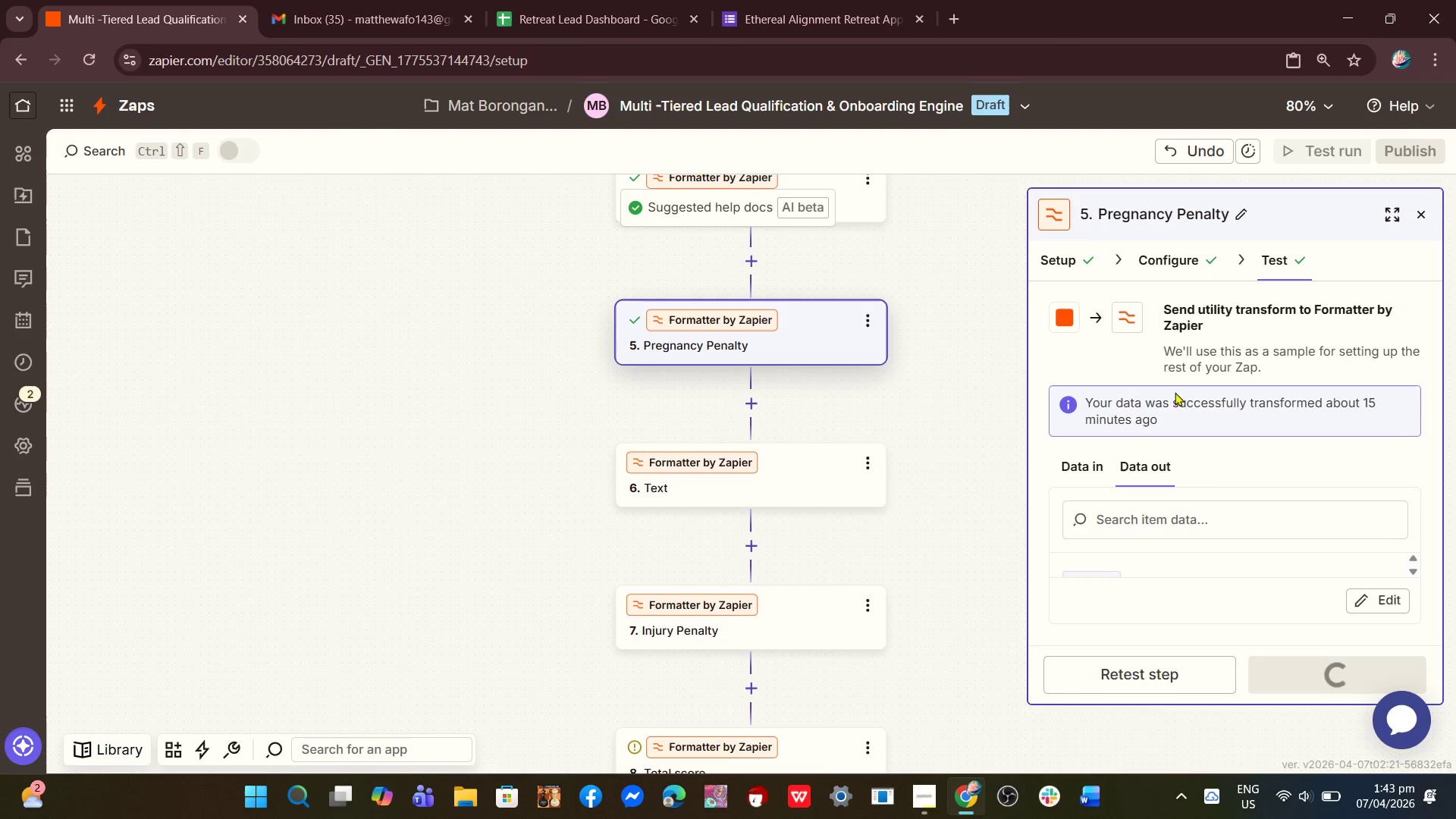 
left_click([1164, 258])
 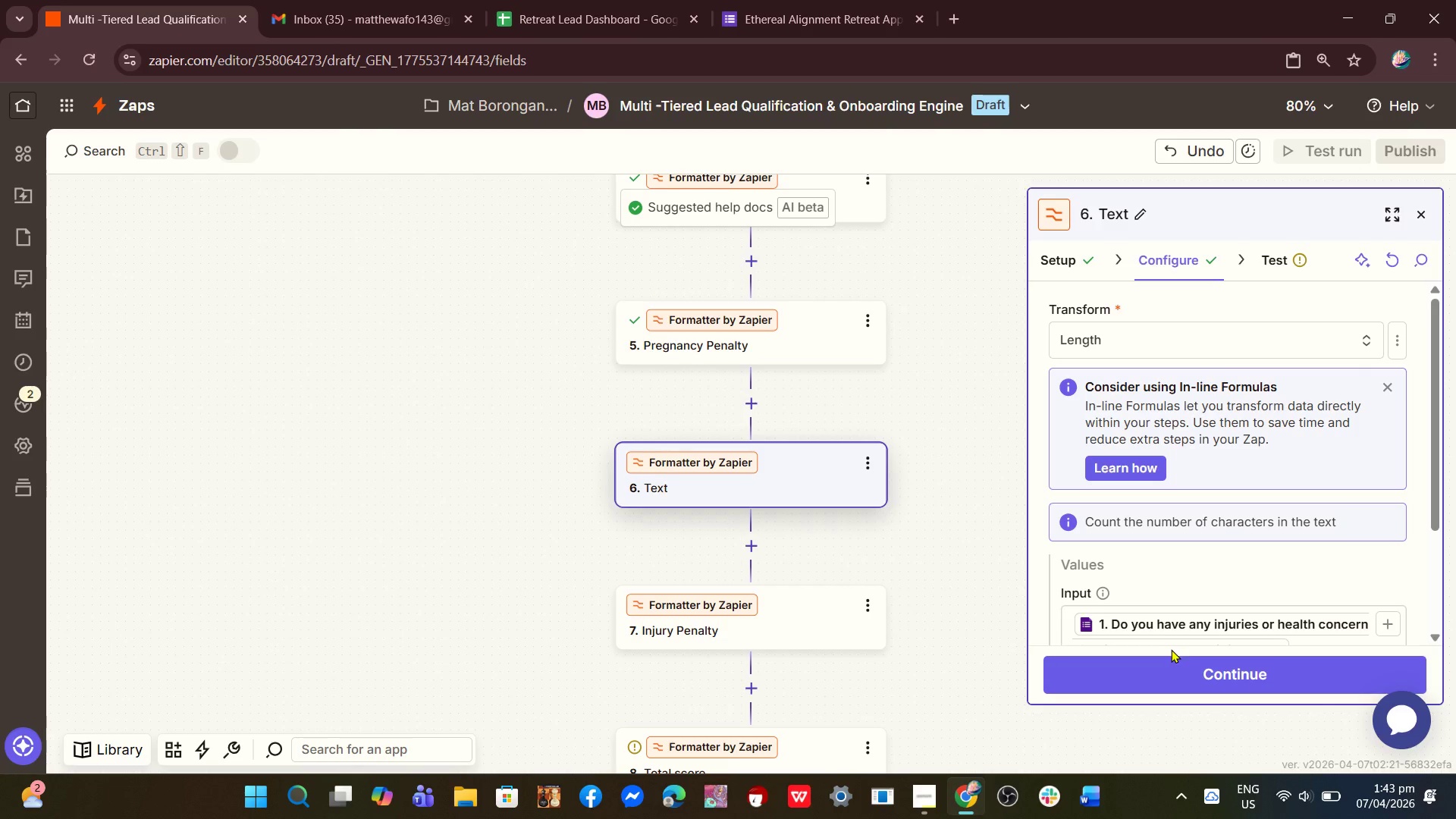 
scroll: coordinate [1199, 493], scroll_direction: down, amount: 5.0
 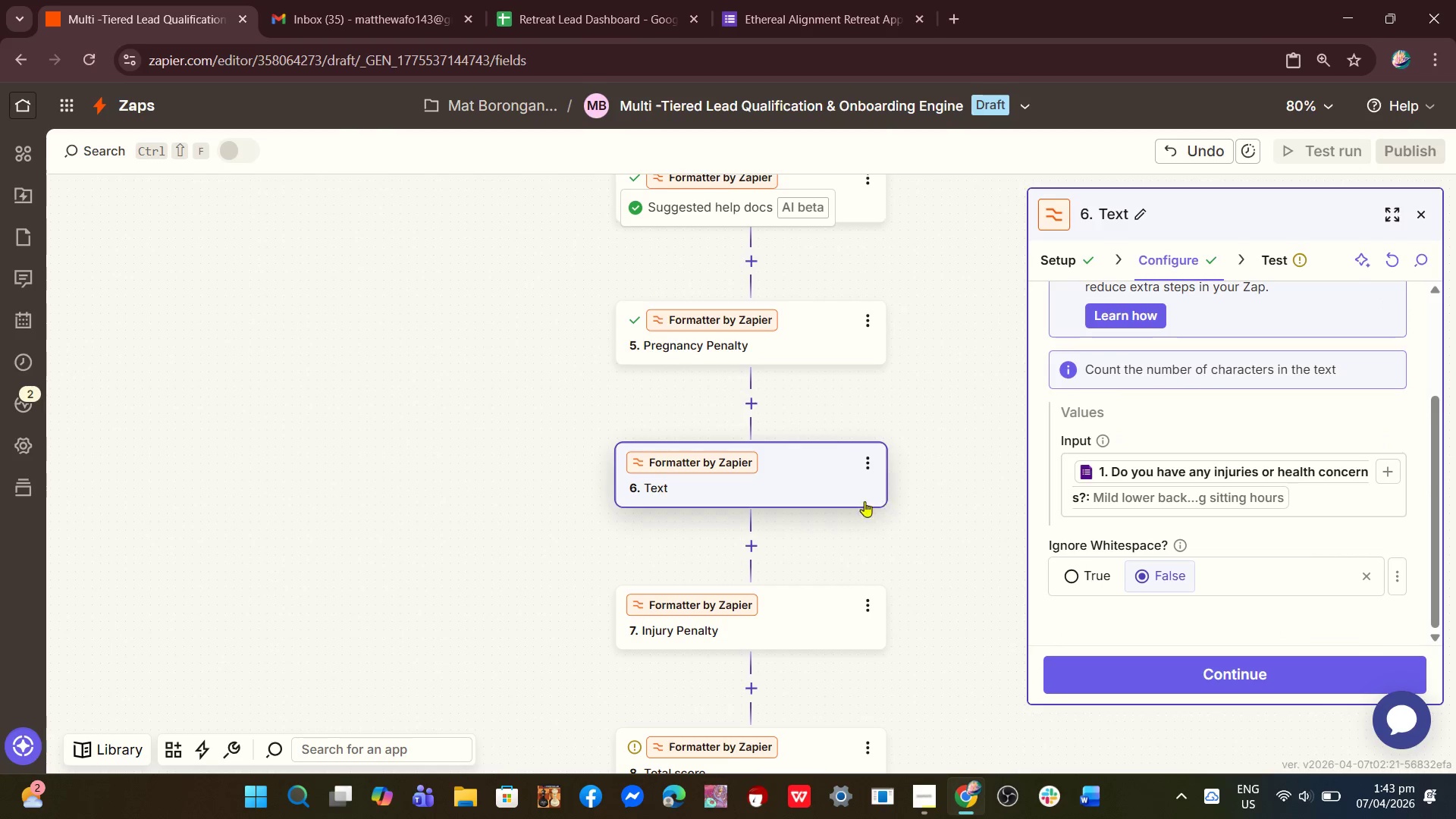 
left_click([785, 353])
 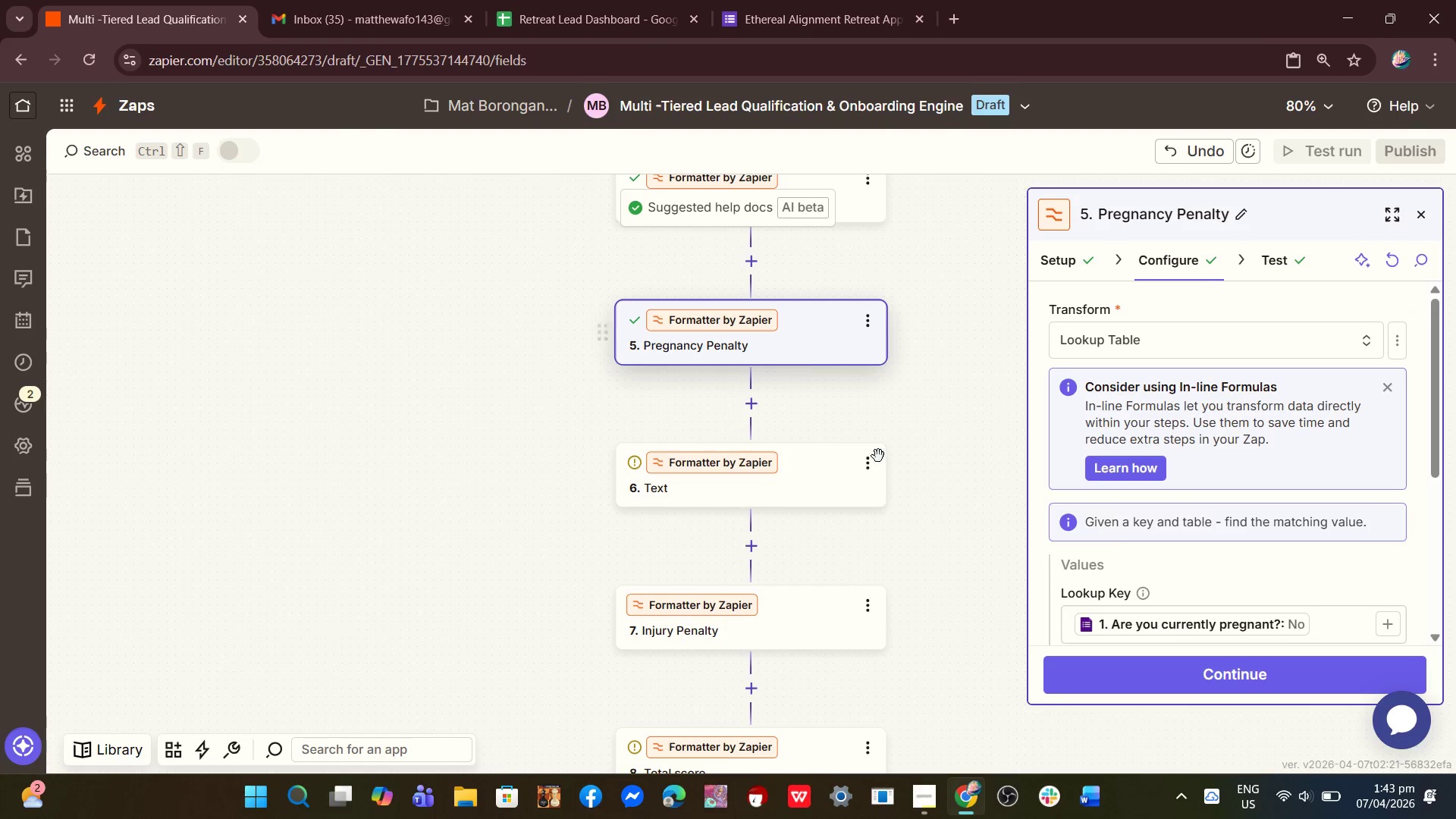 
scroll: coordinate [1159, 526], scroll_direction: down, amount: 3.0
 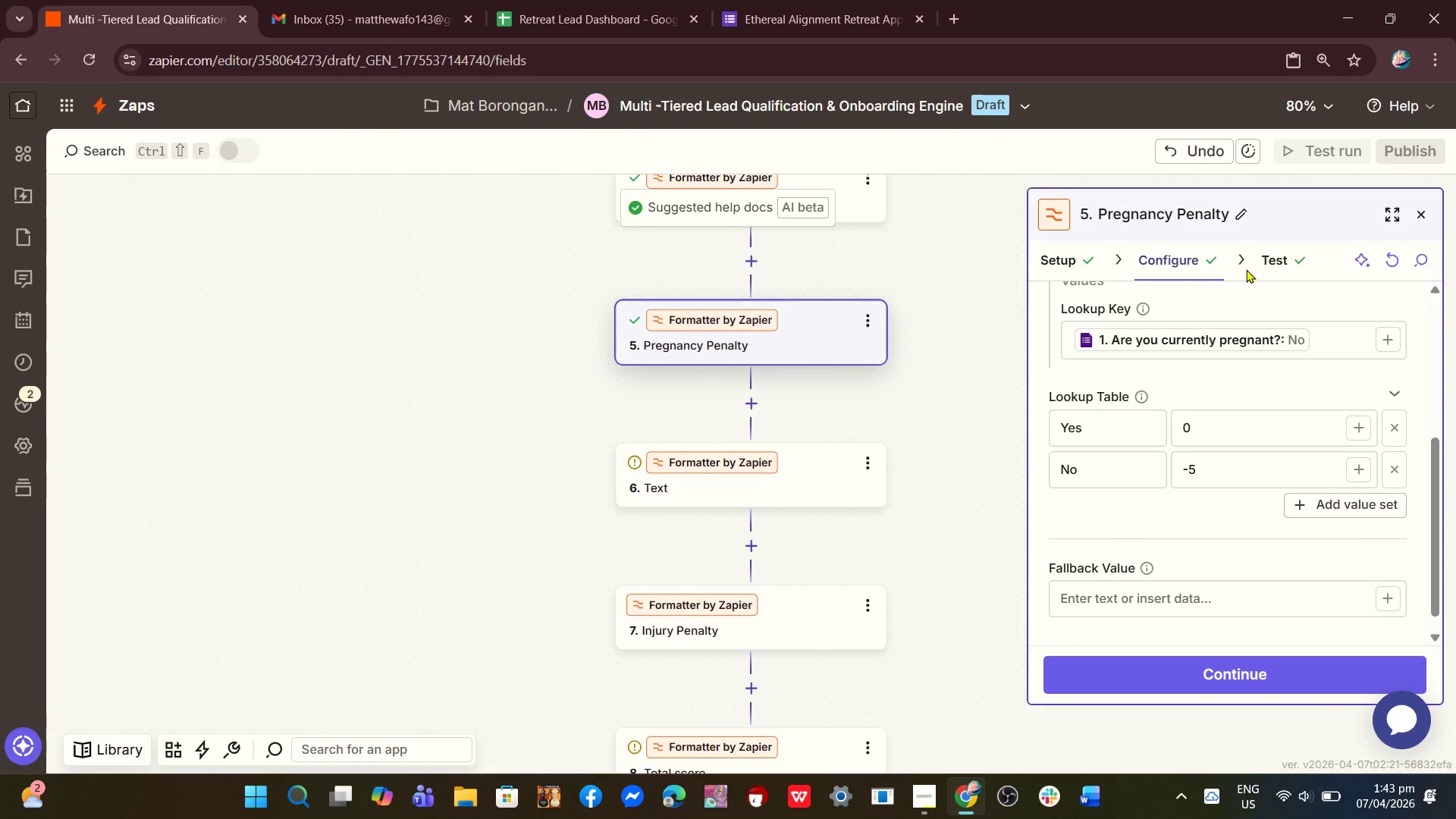 
double_click([1276, 269])
 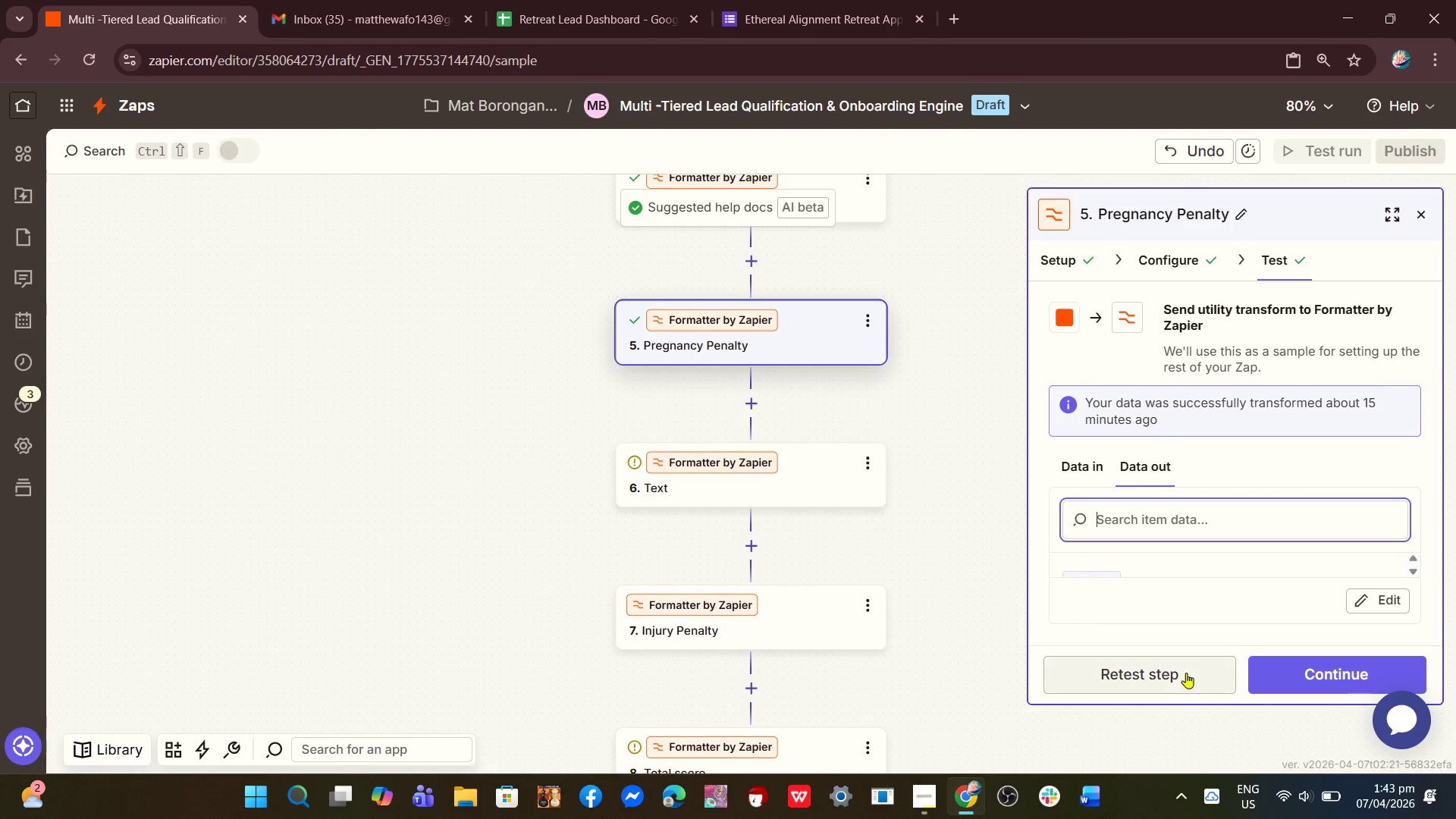 
left_click([1169, 673])
 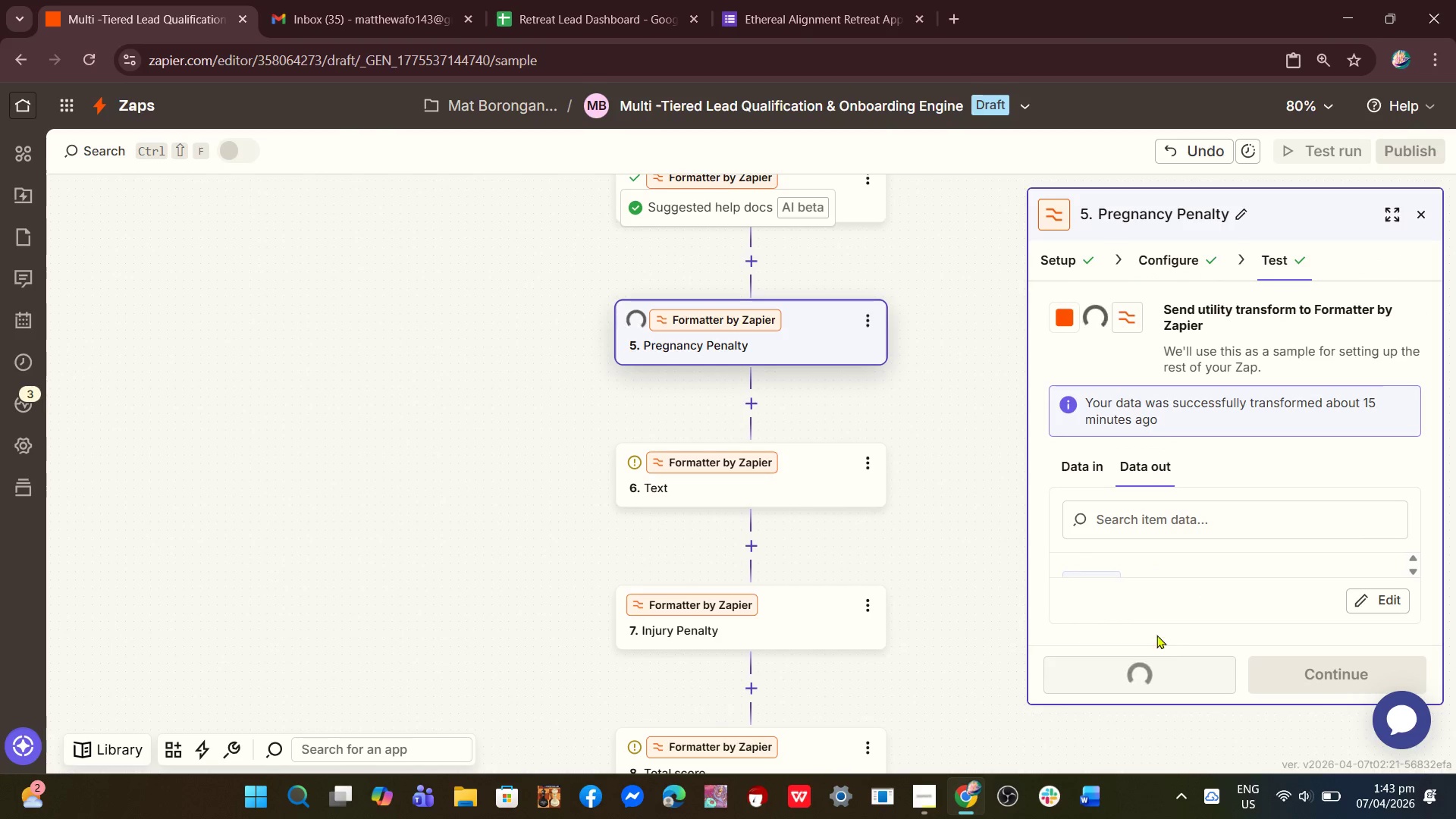 
mouse_move([1159, 618])
 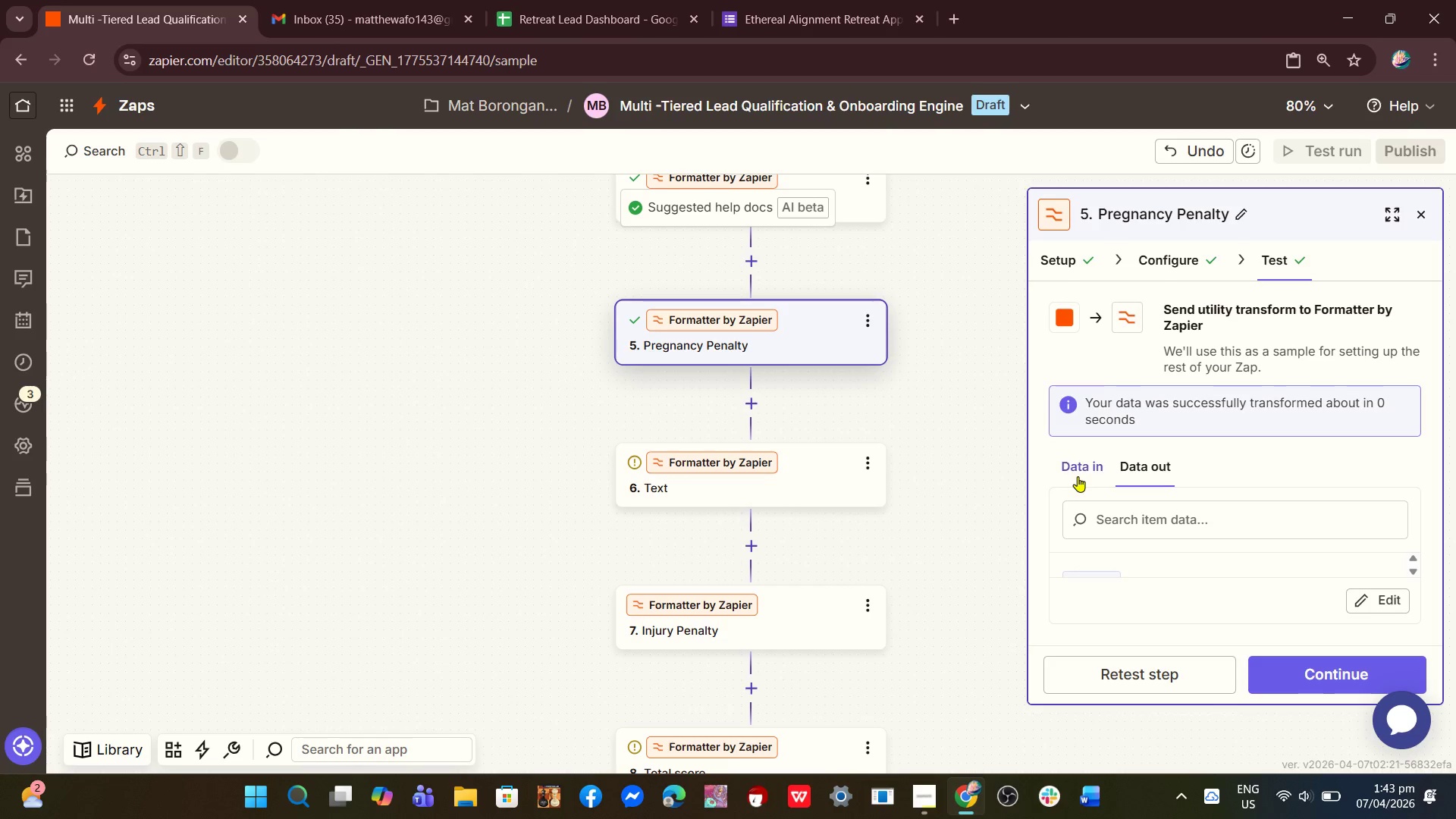 
double_click([1147, 474])
 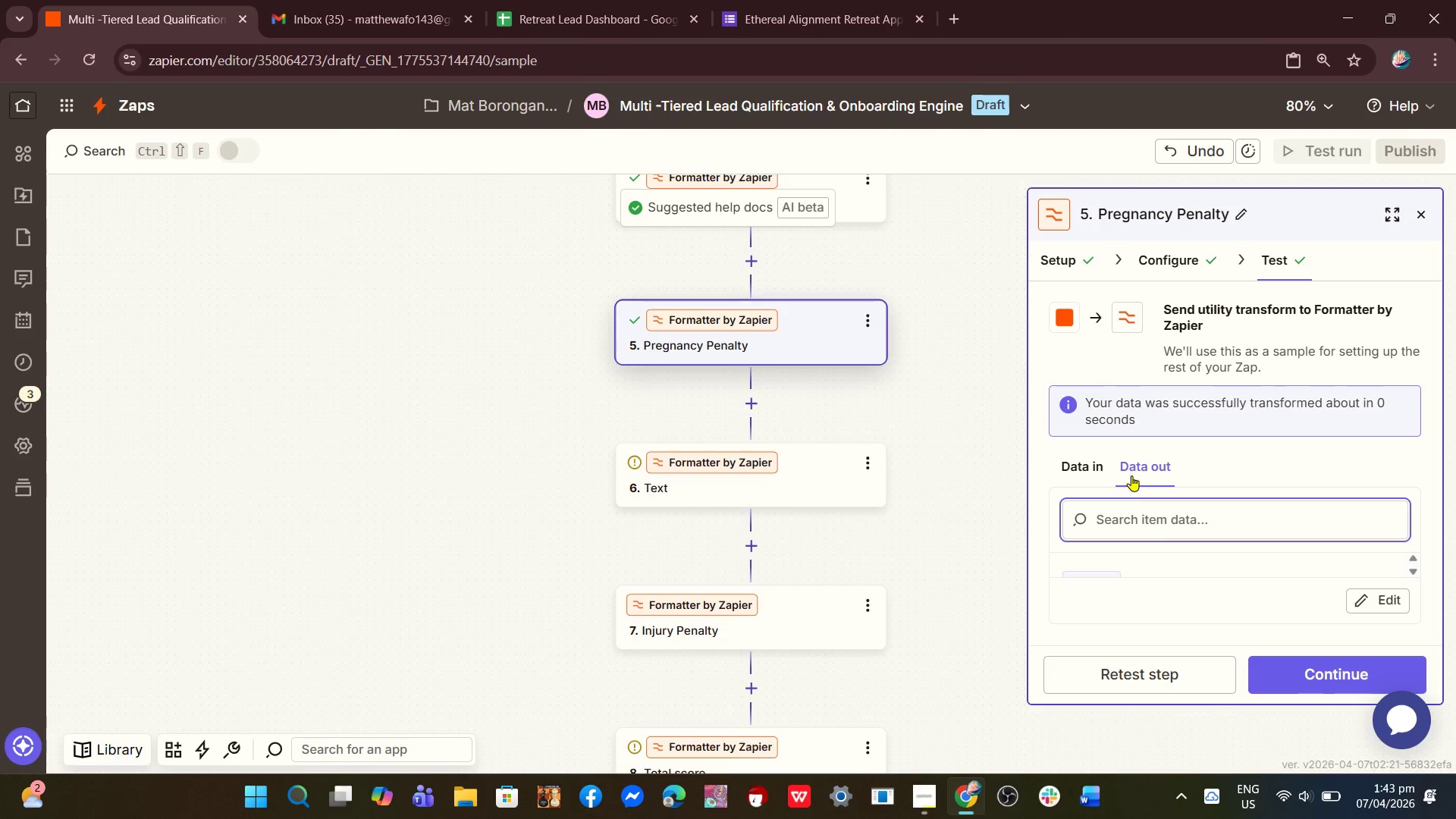 
left_click([1192, 673])
 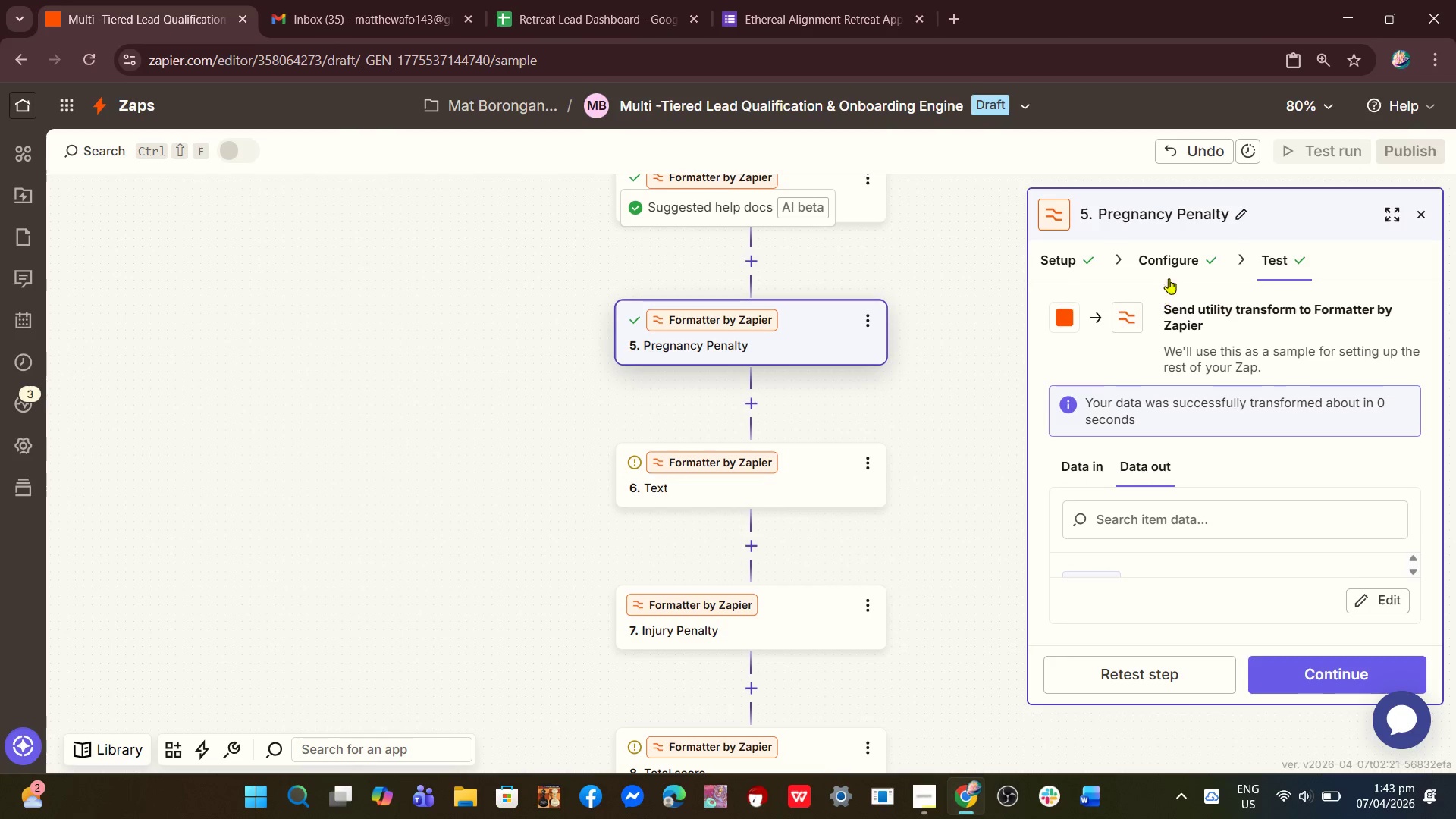 
left_click([1174, 261])
 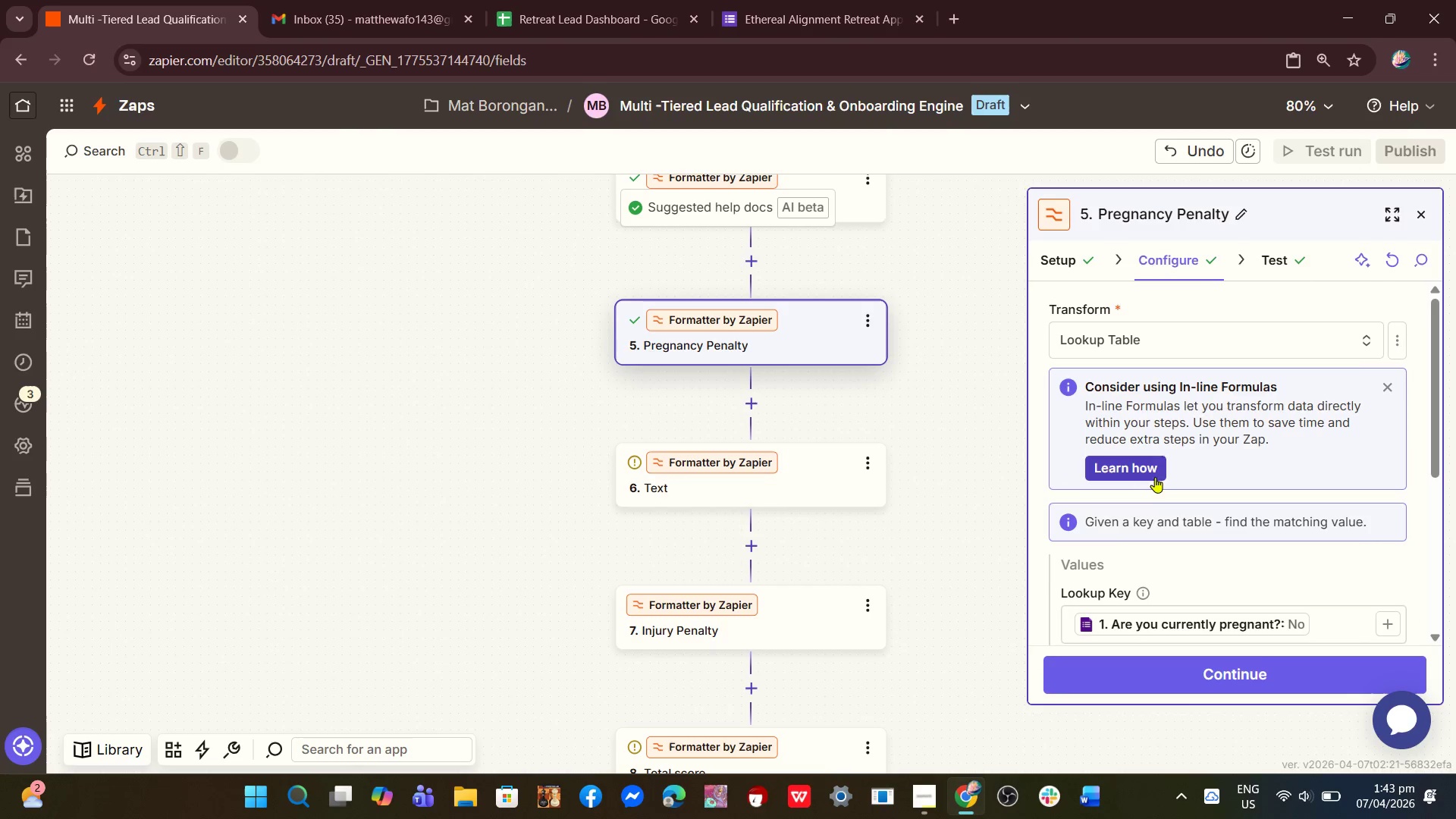 
scroll: coordinate [1147, 502], scroll_direction: down, amount: 2.0
 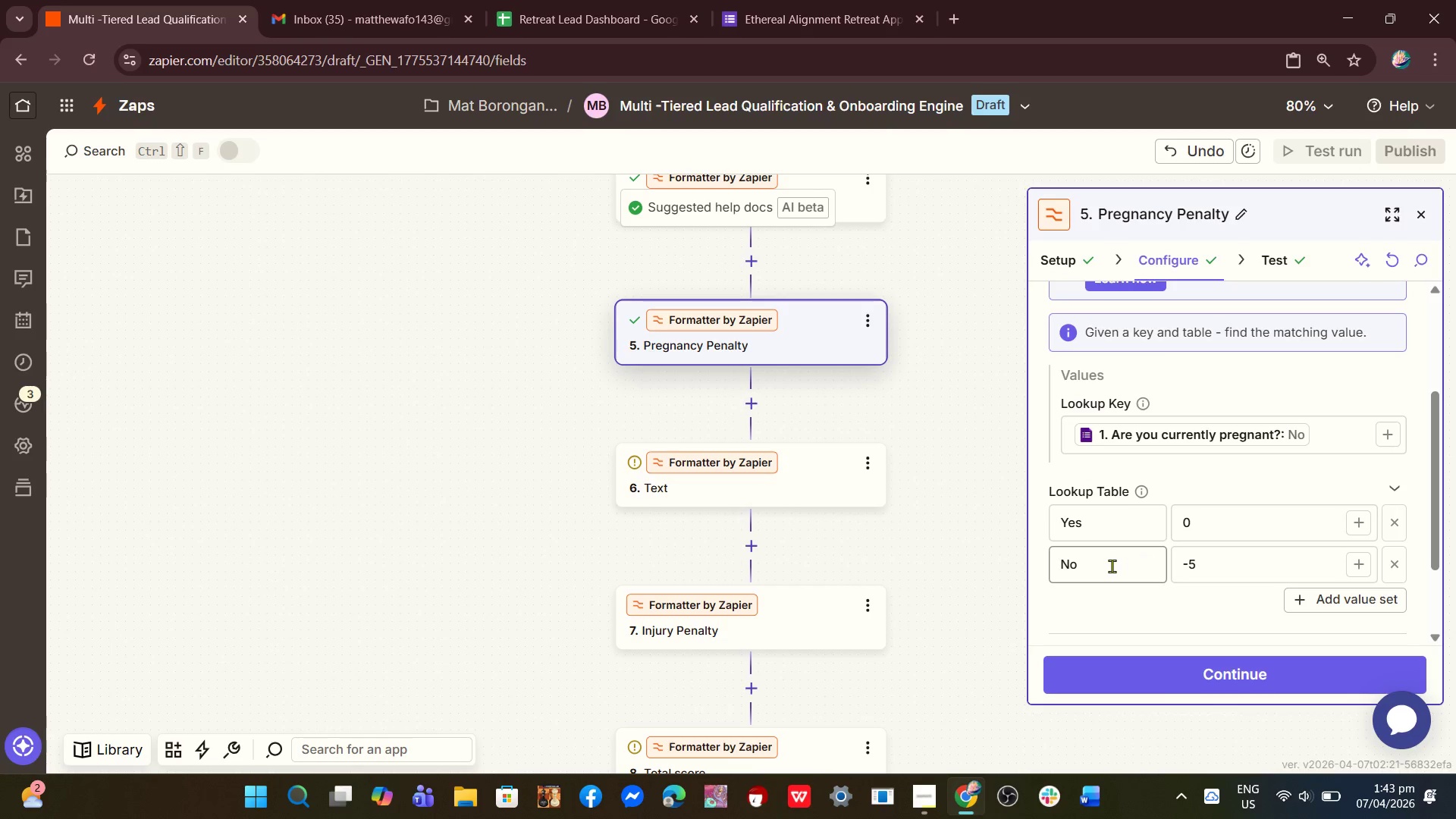 
left_click([1103, 569])
 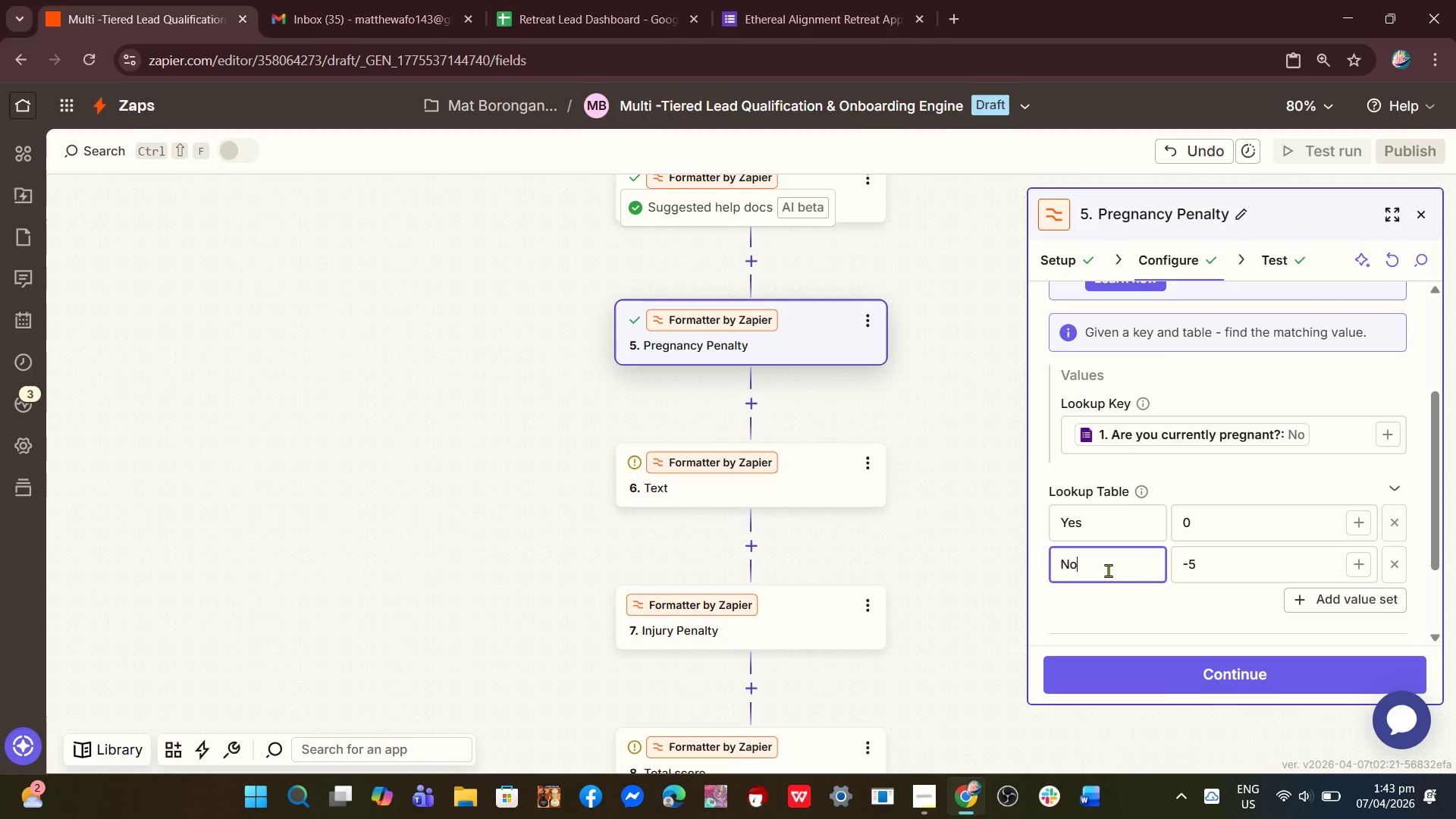 
key(Backspace)
 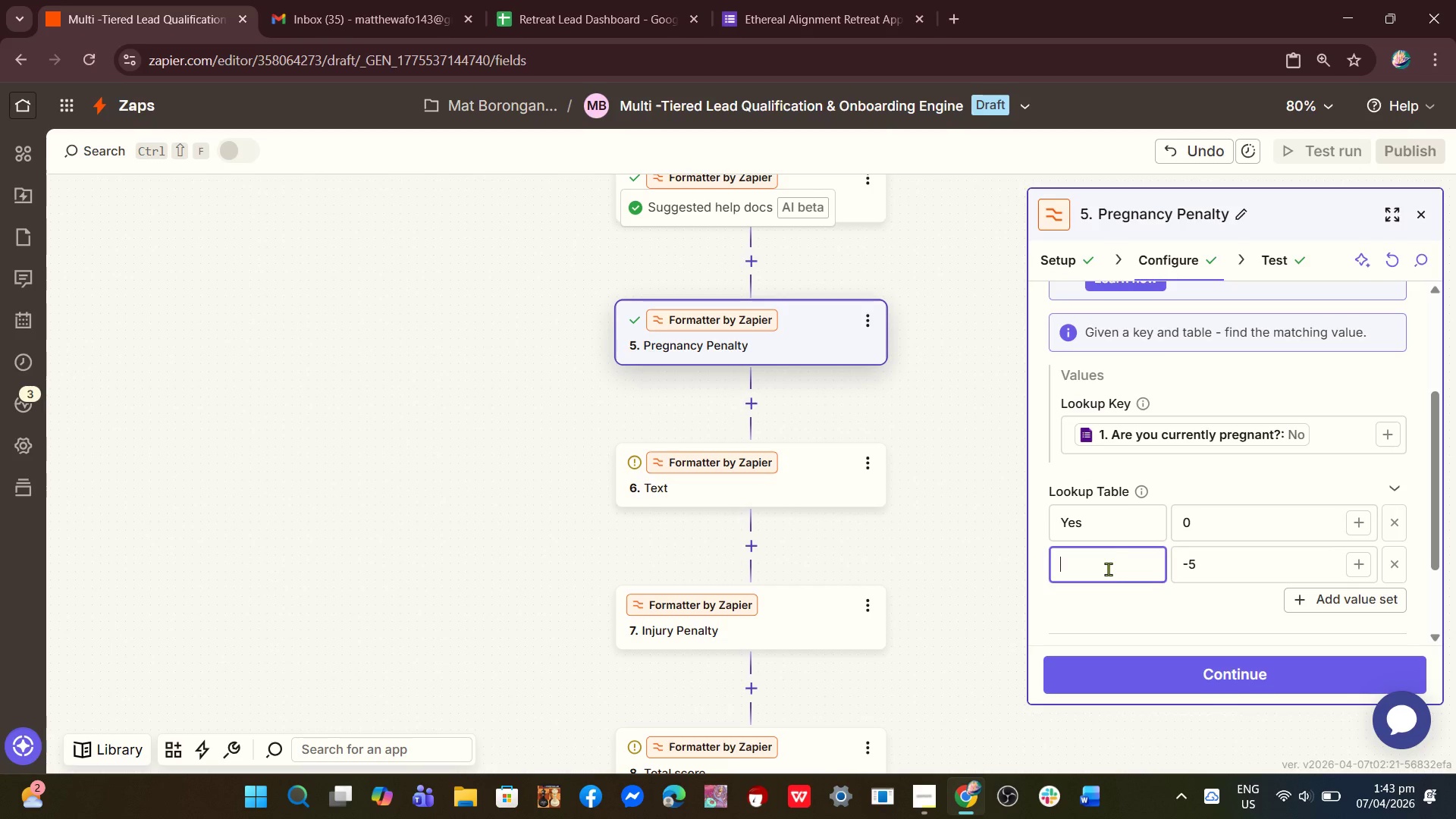 
key(Backspace)
 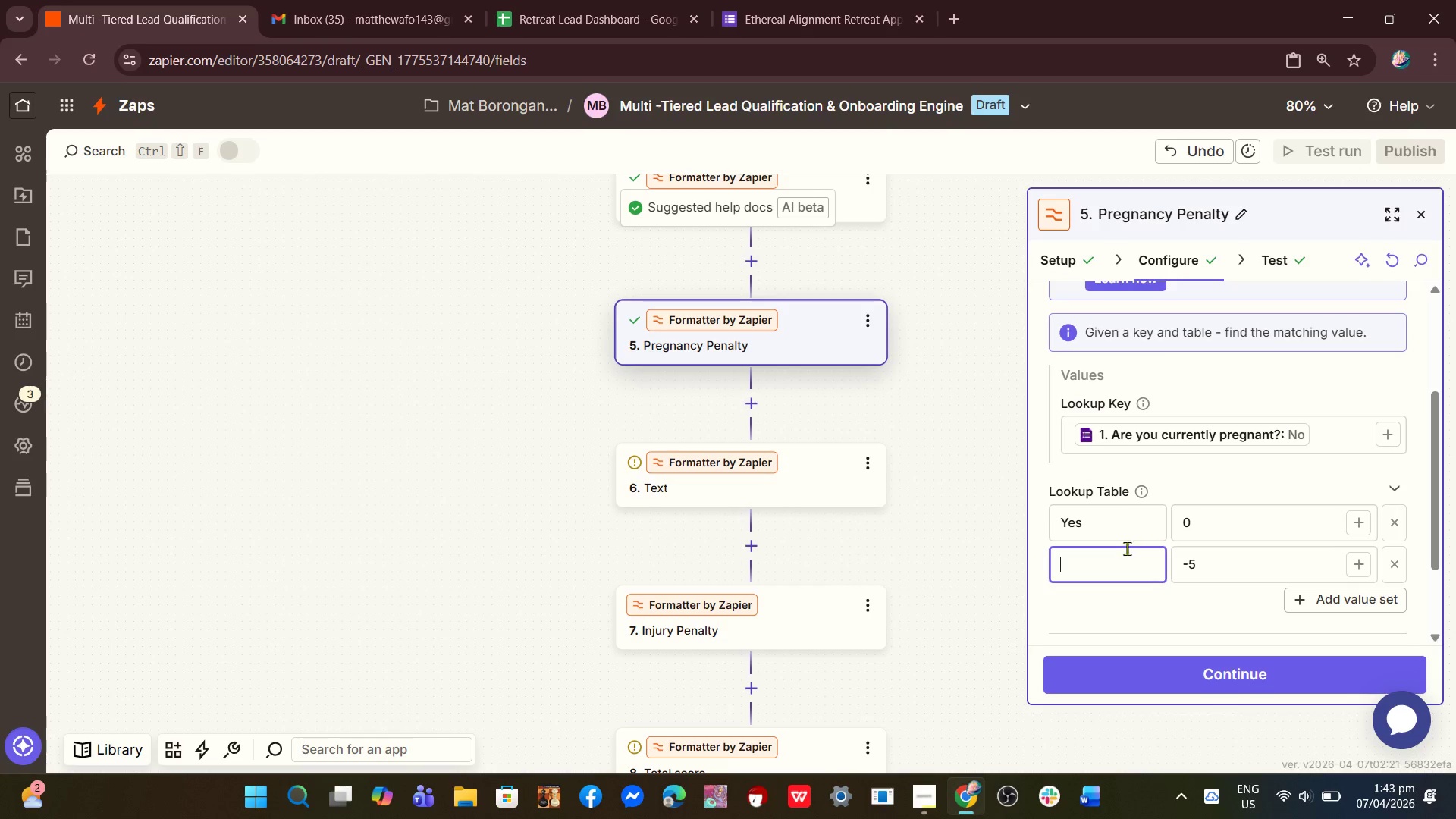 
key(Backspace)
key(Backspace)
key(Backspace)
type(mp)
key(Backspace)
type([NumLock]No)
 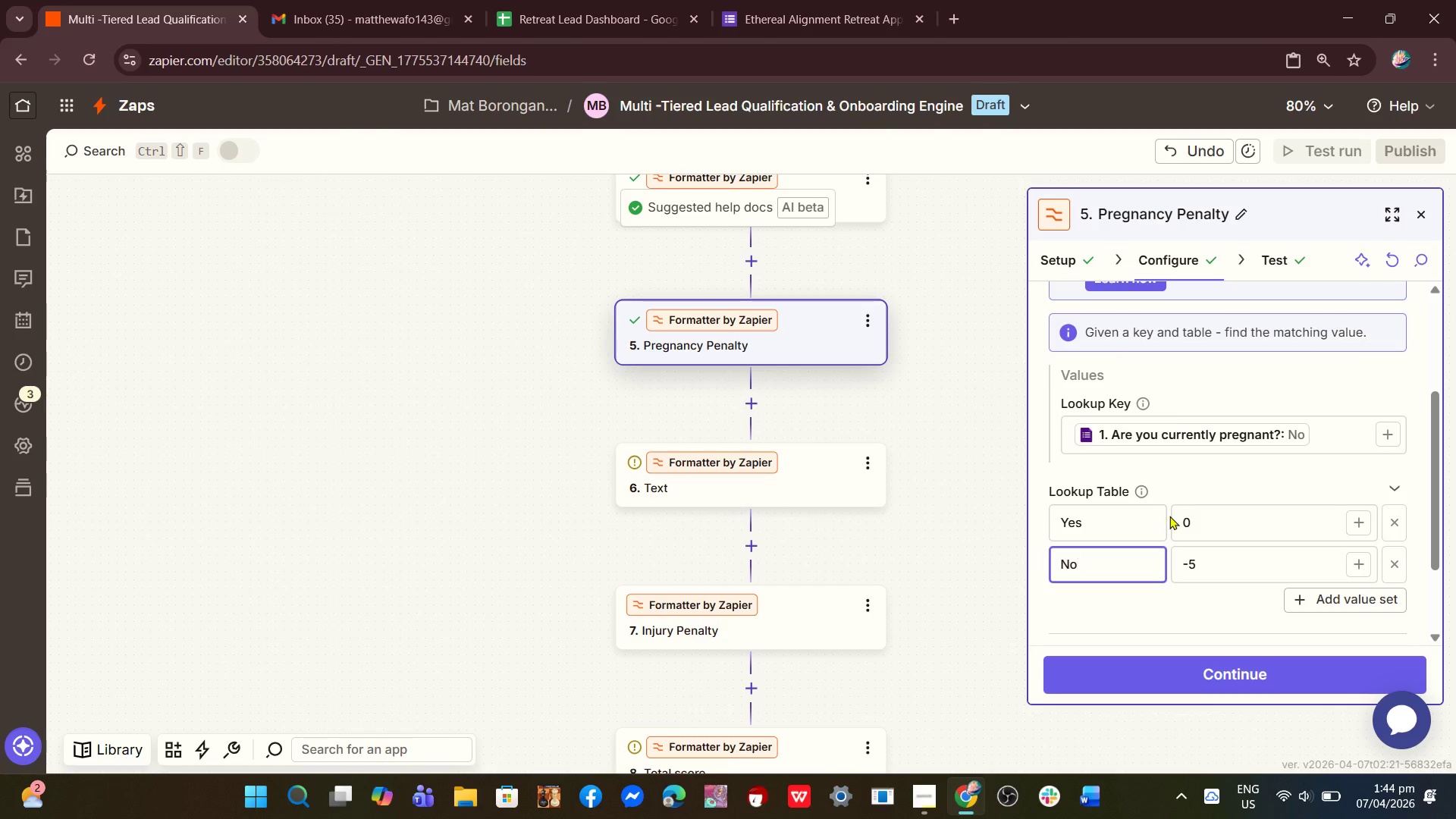 
wait(5.69)
 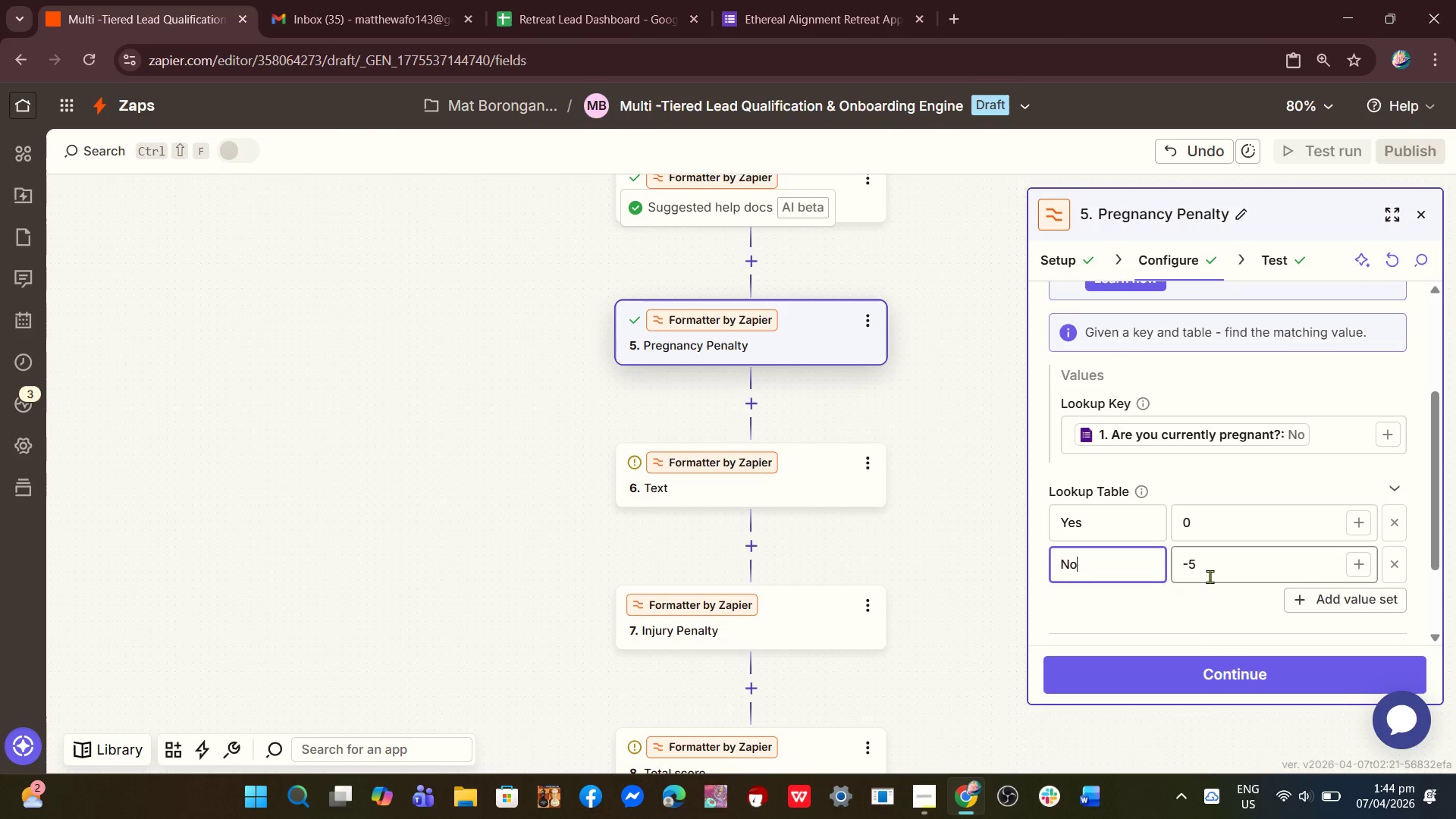 
double_click([774, 2])
 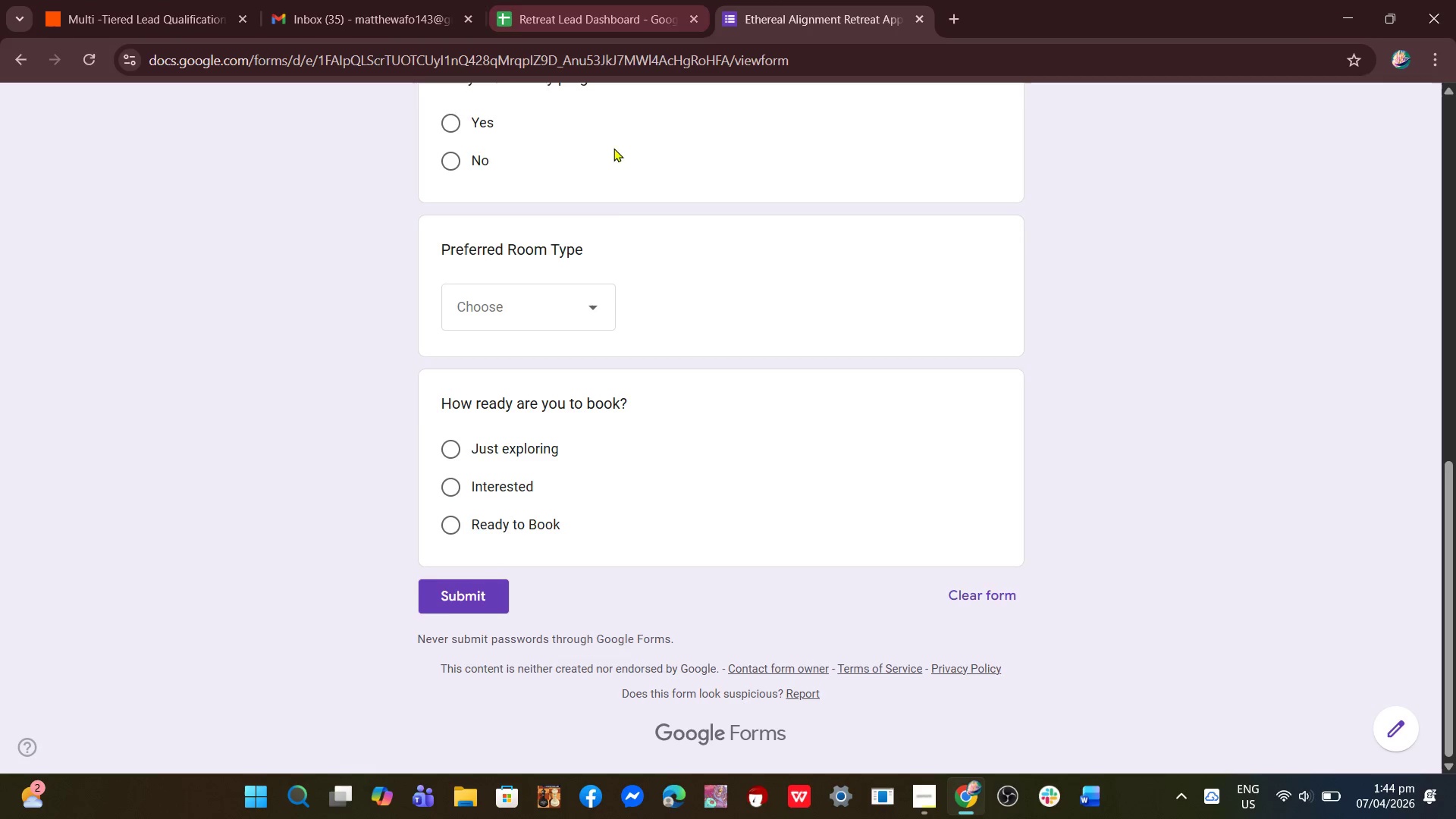 
scroll: coordinate [581, 261], scroll_direction: up, amount: 2.0
 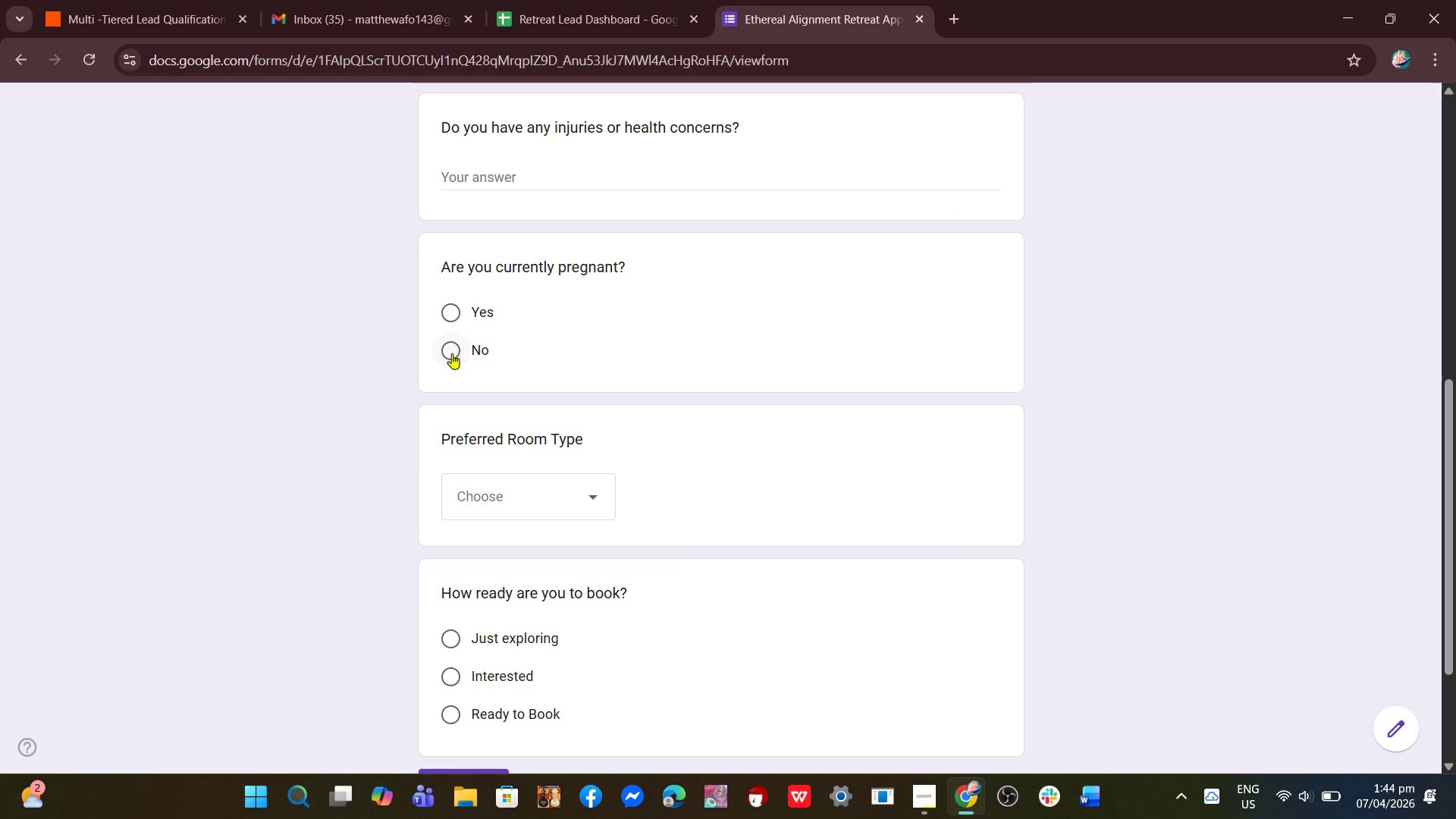 
left_click([422, 0])
 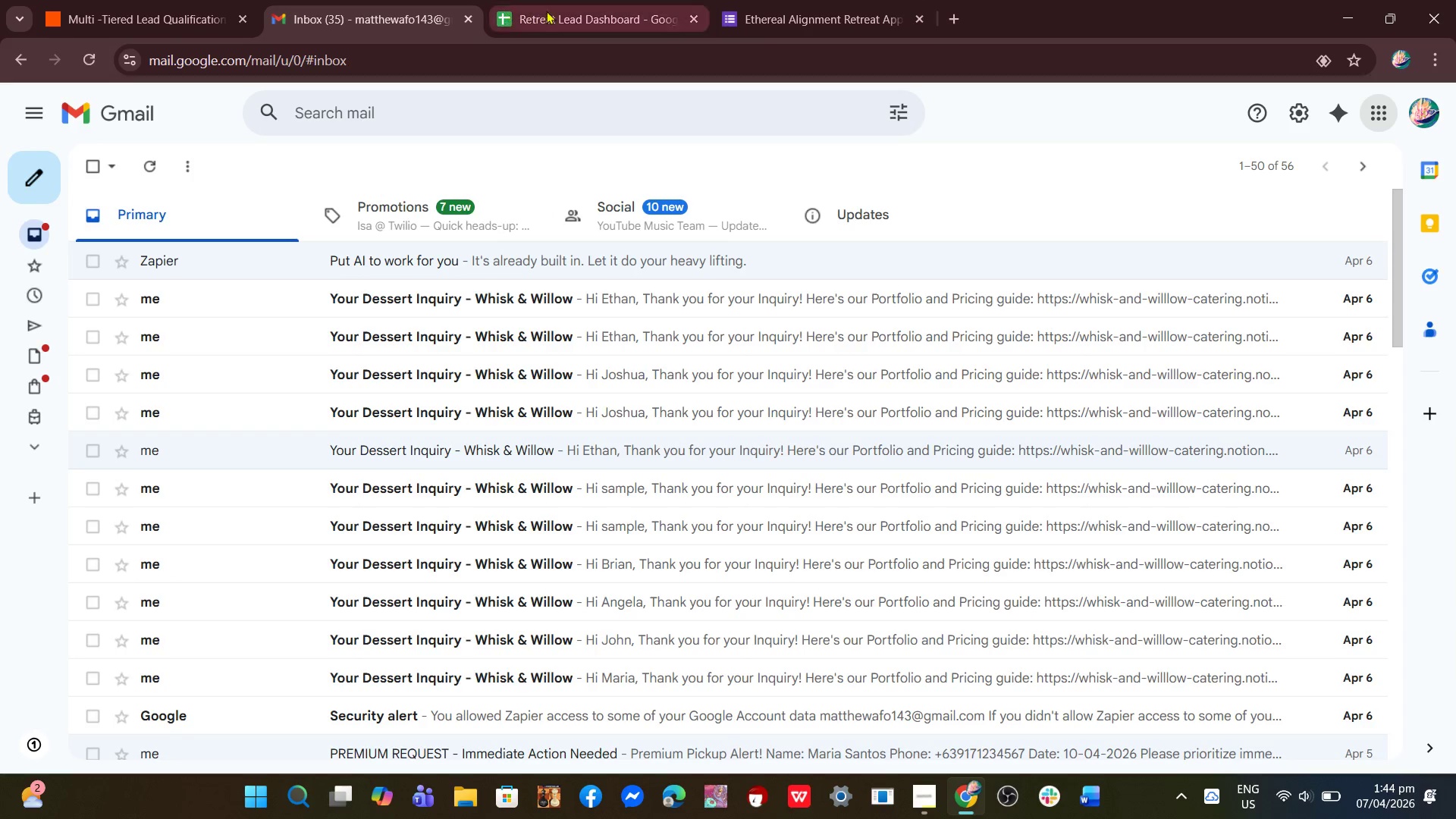 
left_click([546, 11])
 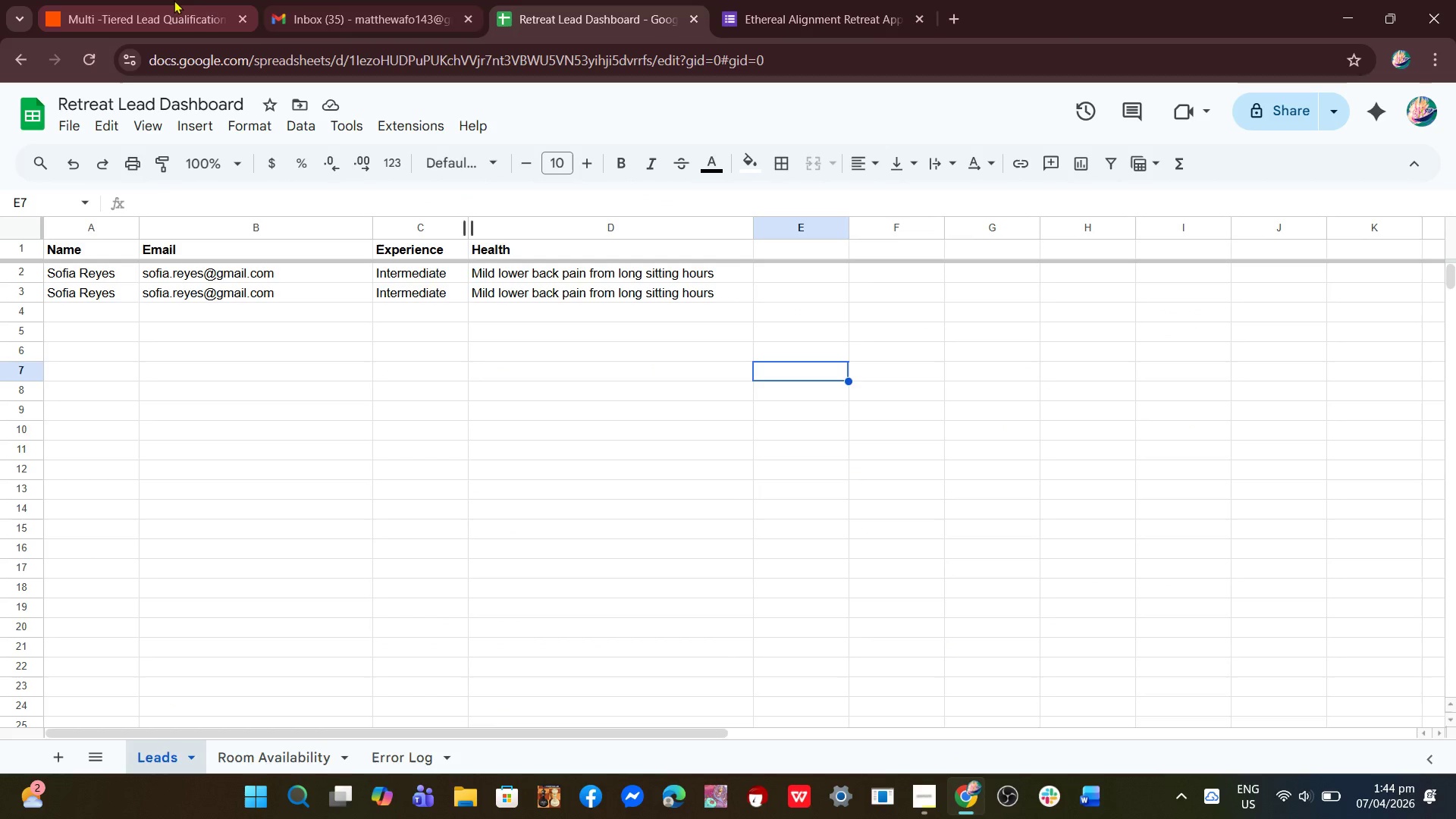 
left_click([172, 0])
 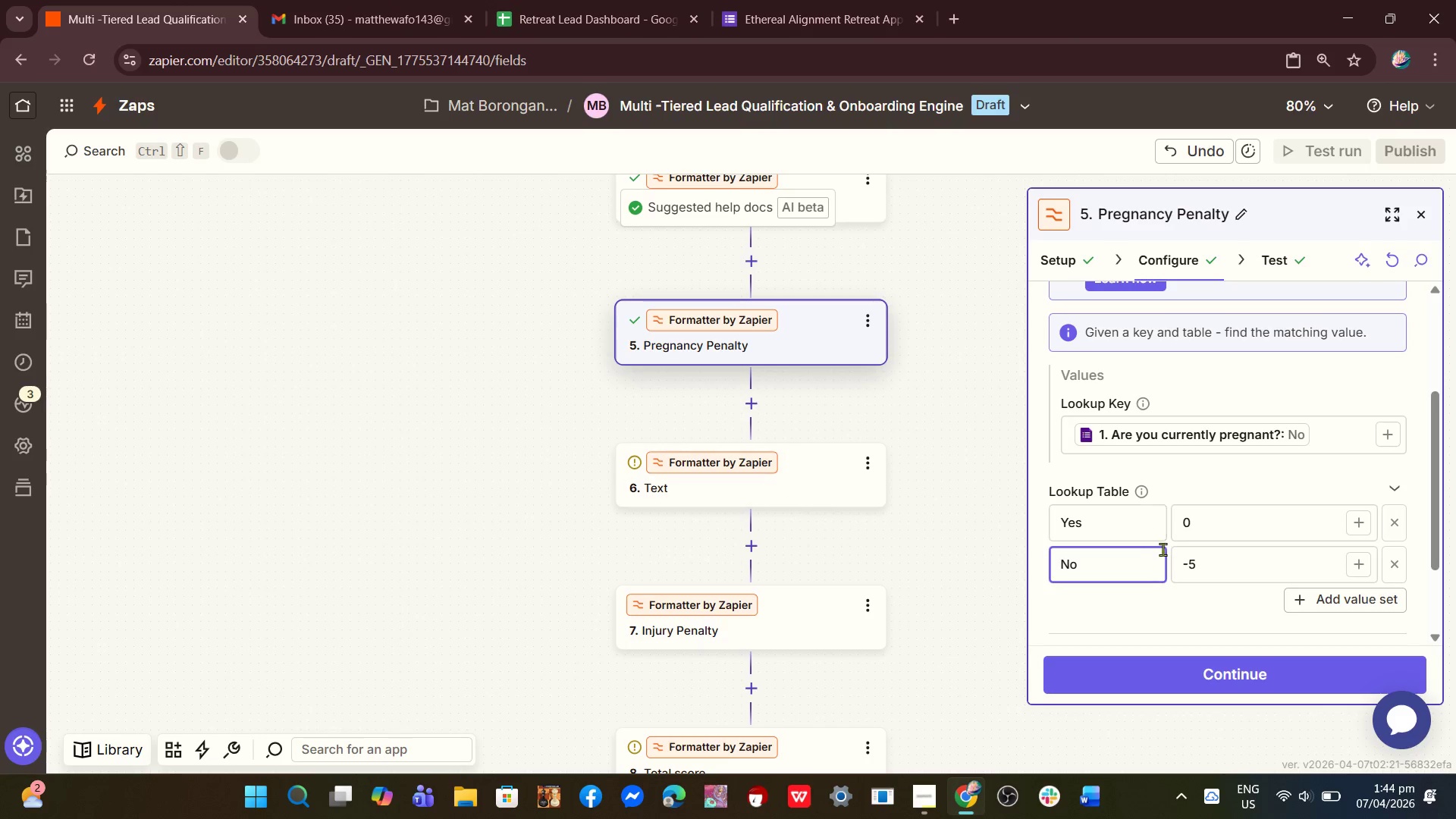 
left_click([1174, 673])
 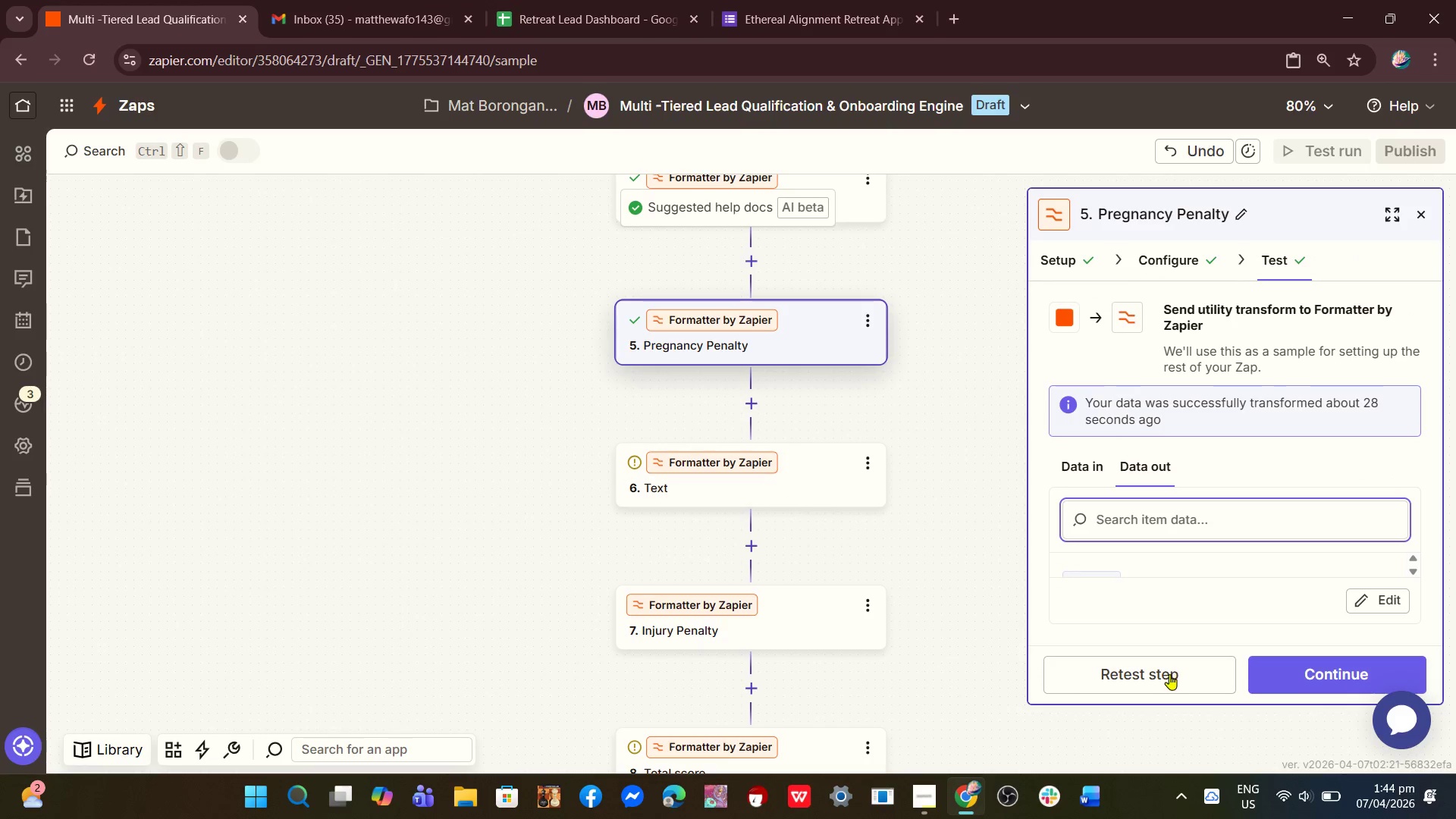 
left_click([1169, 674])
 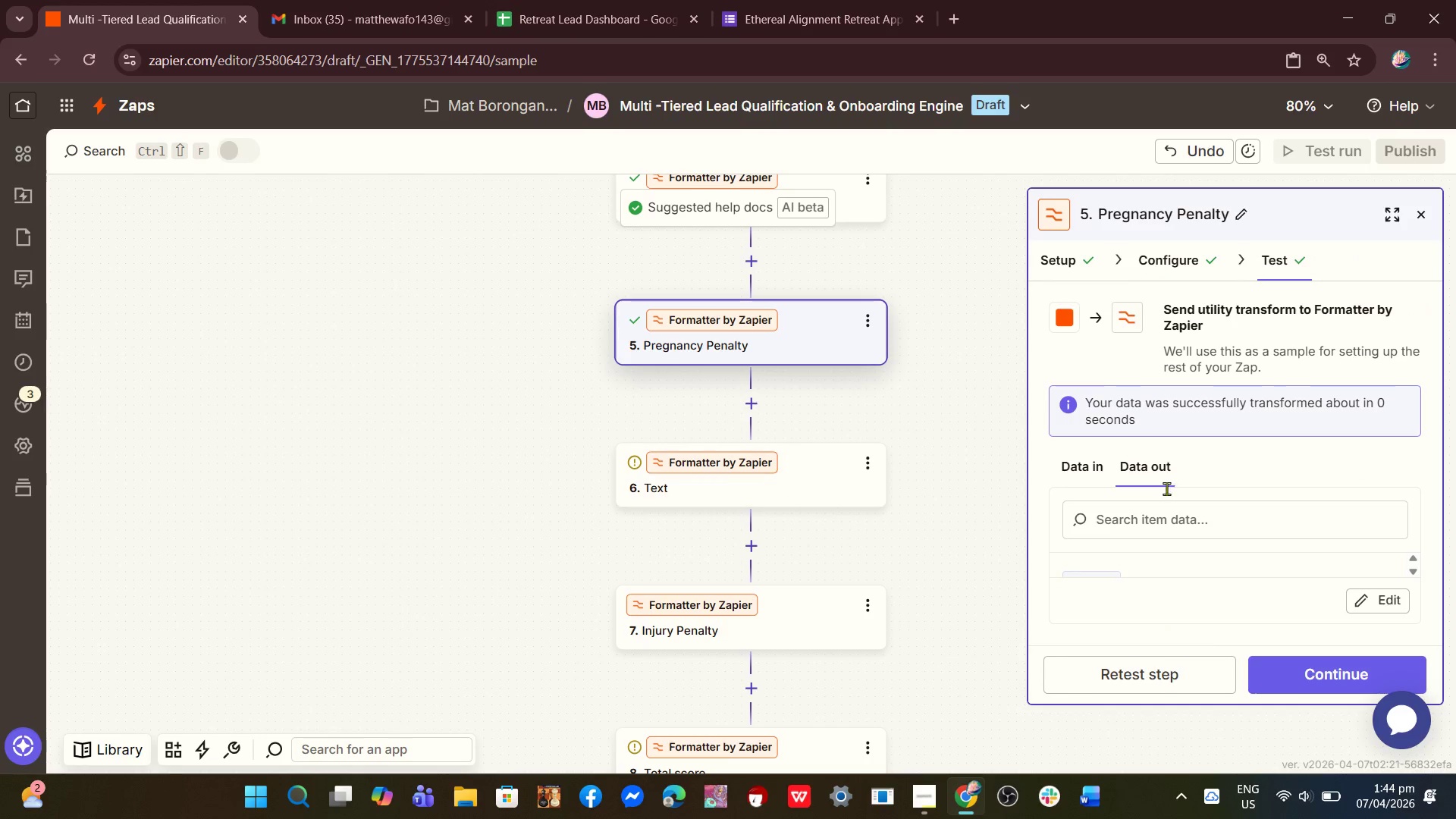 
left_click([1156, 273])
 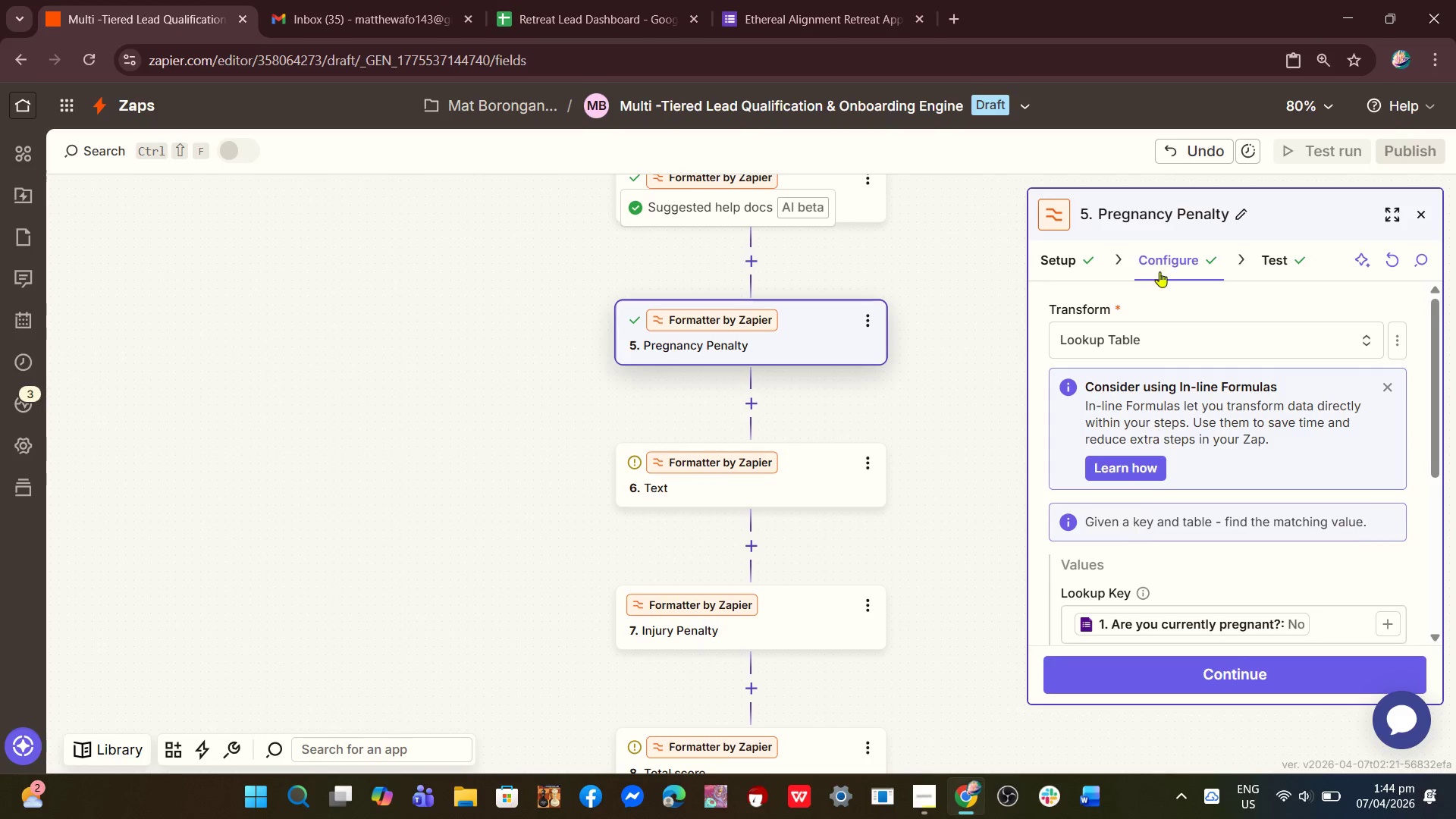 
left_click([1084, 255])
 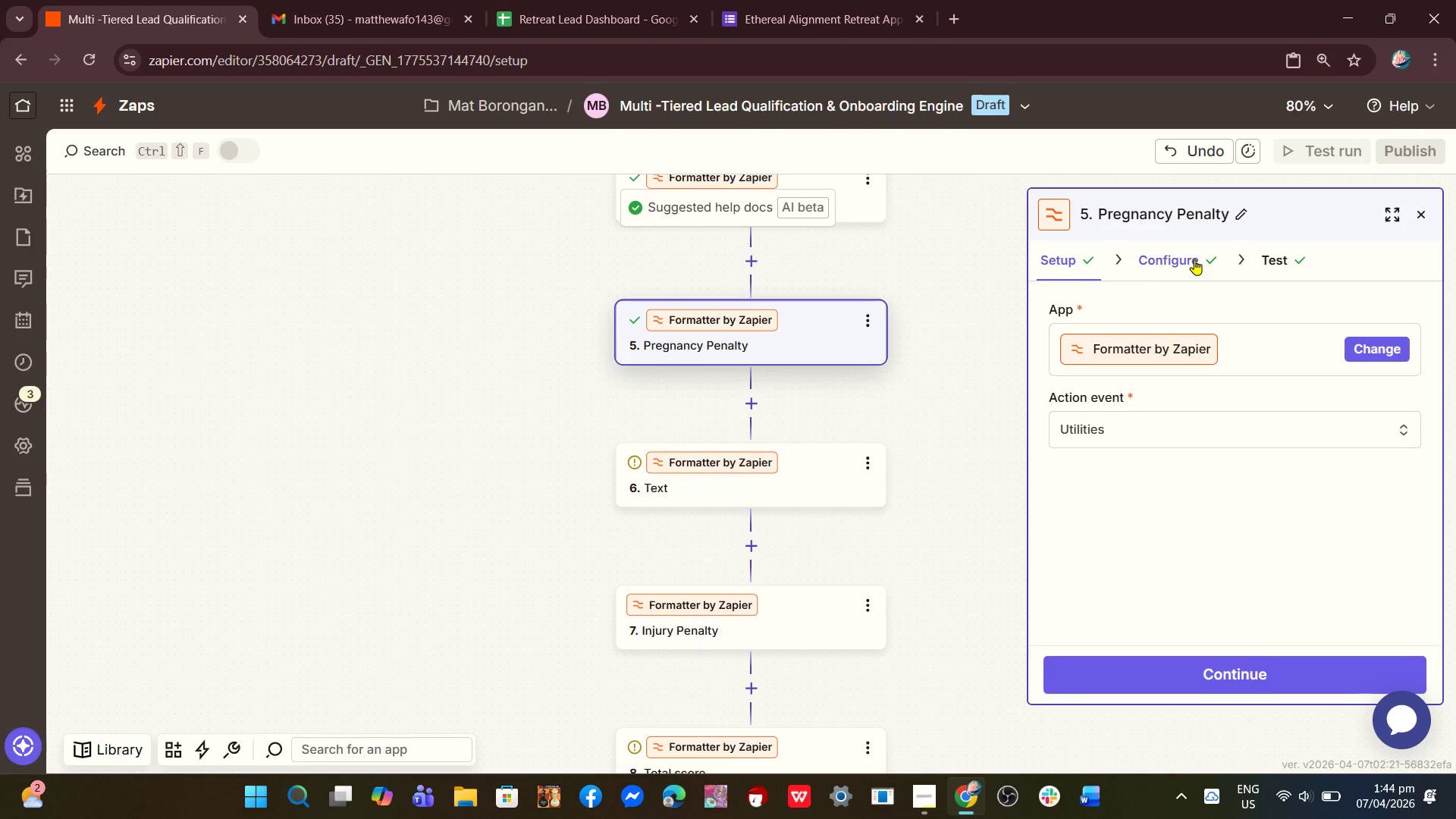 
double_click([1270, 267])
 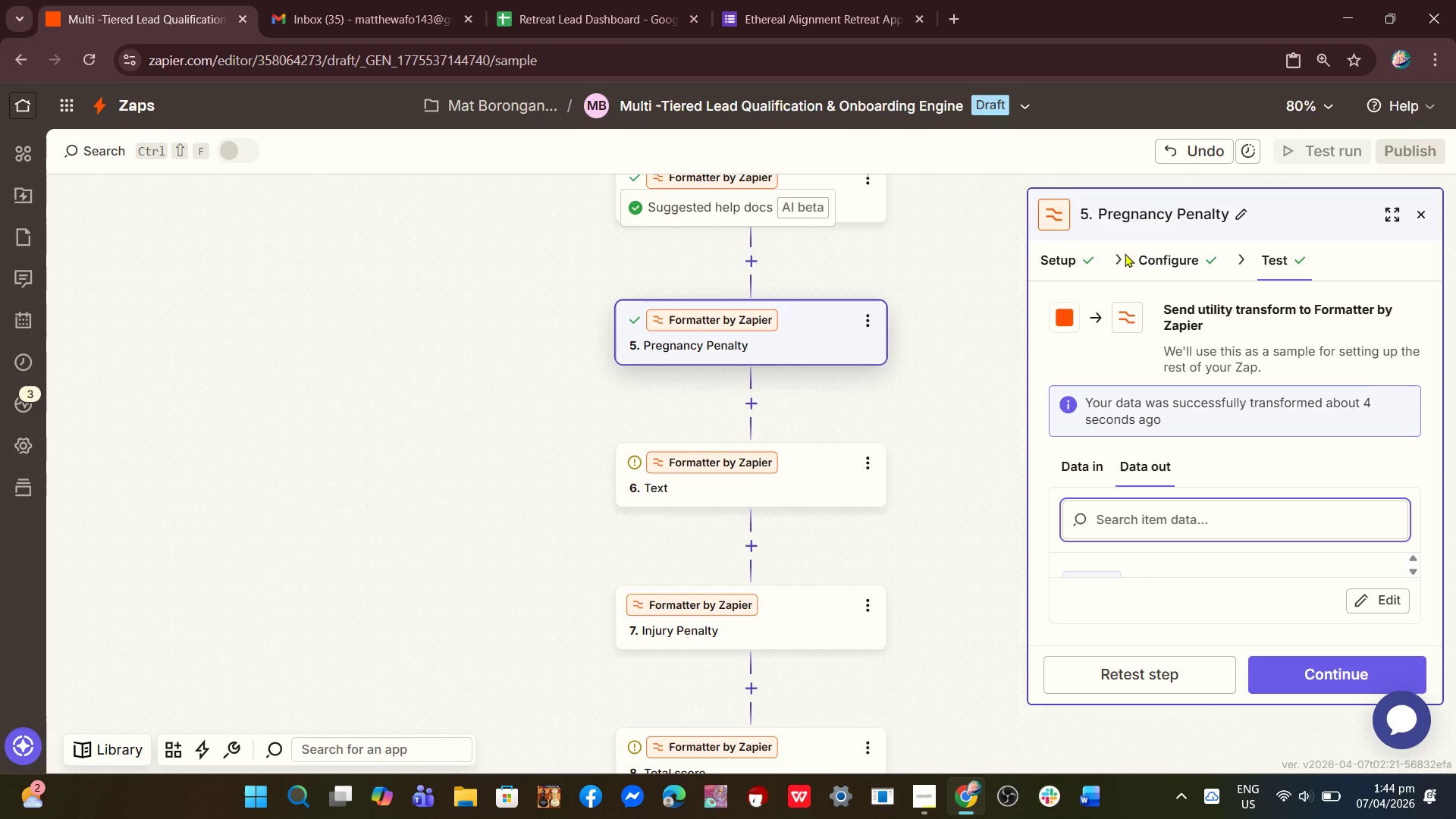 
left_click([1081, 253])
 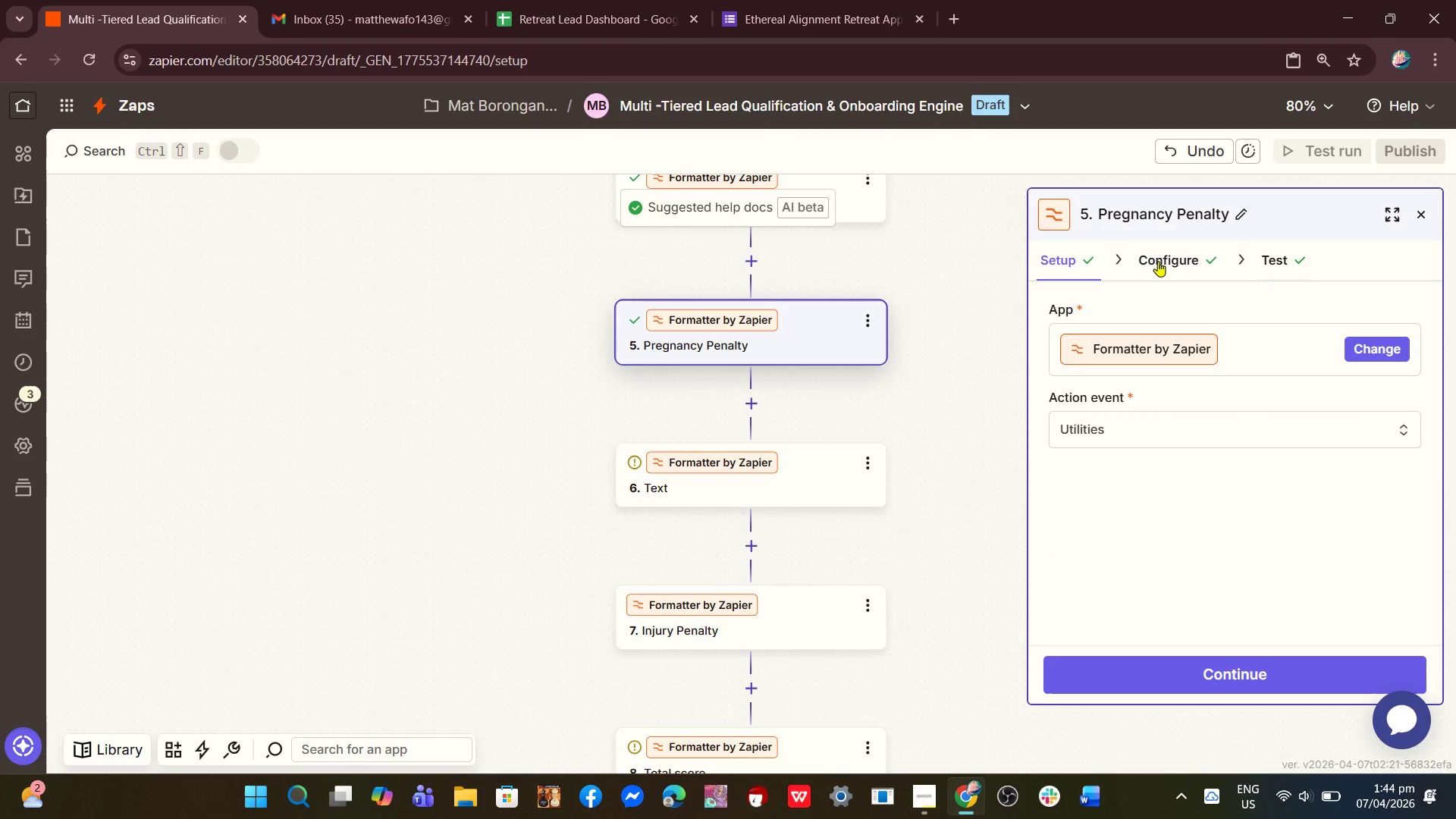 
left_click([1158, 261])
 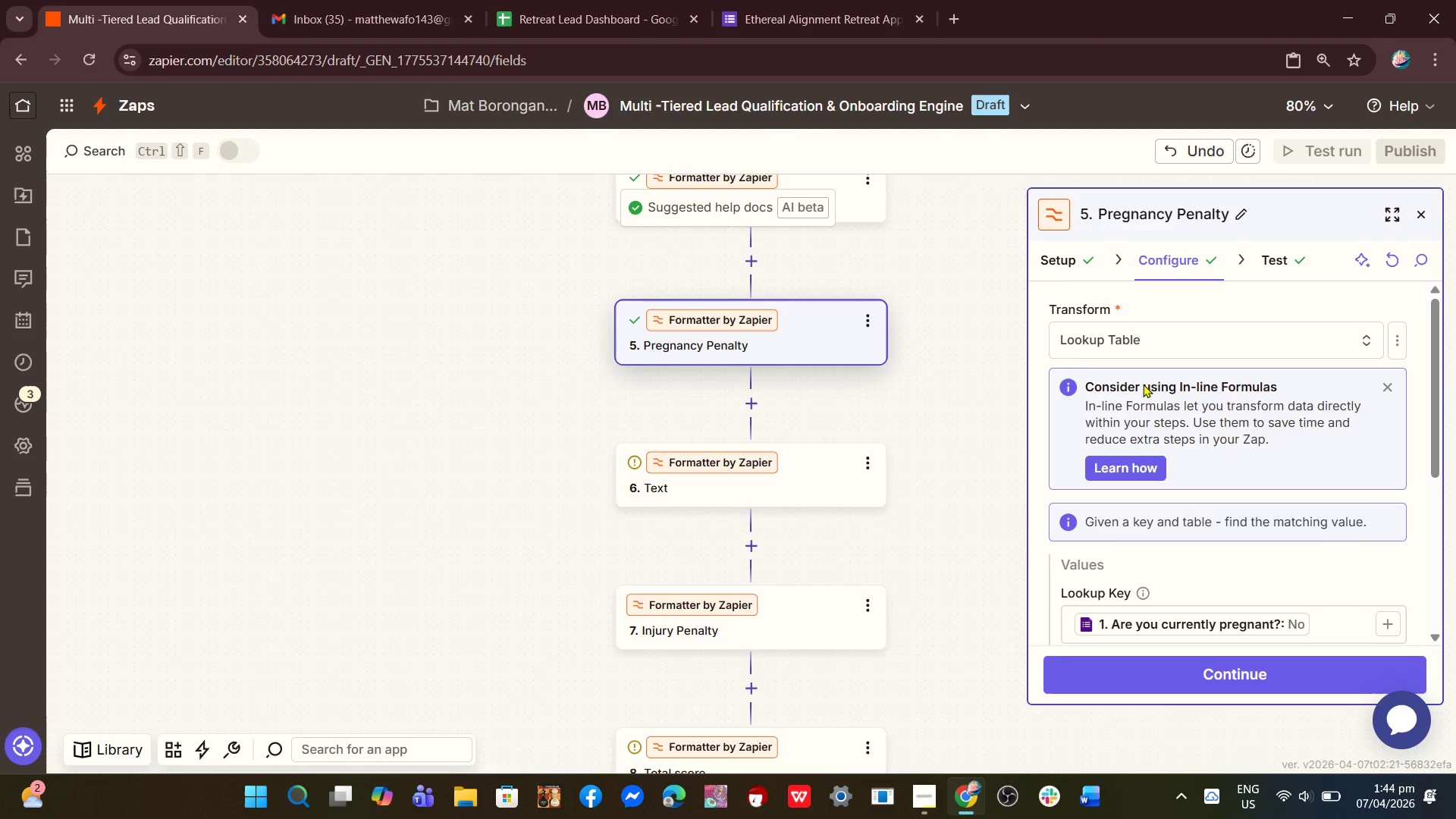 
scroll: coordinate [1139, 412], scroll_direction: down, amount: 3.0
 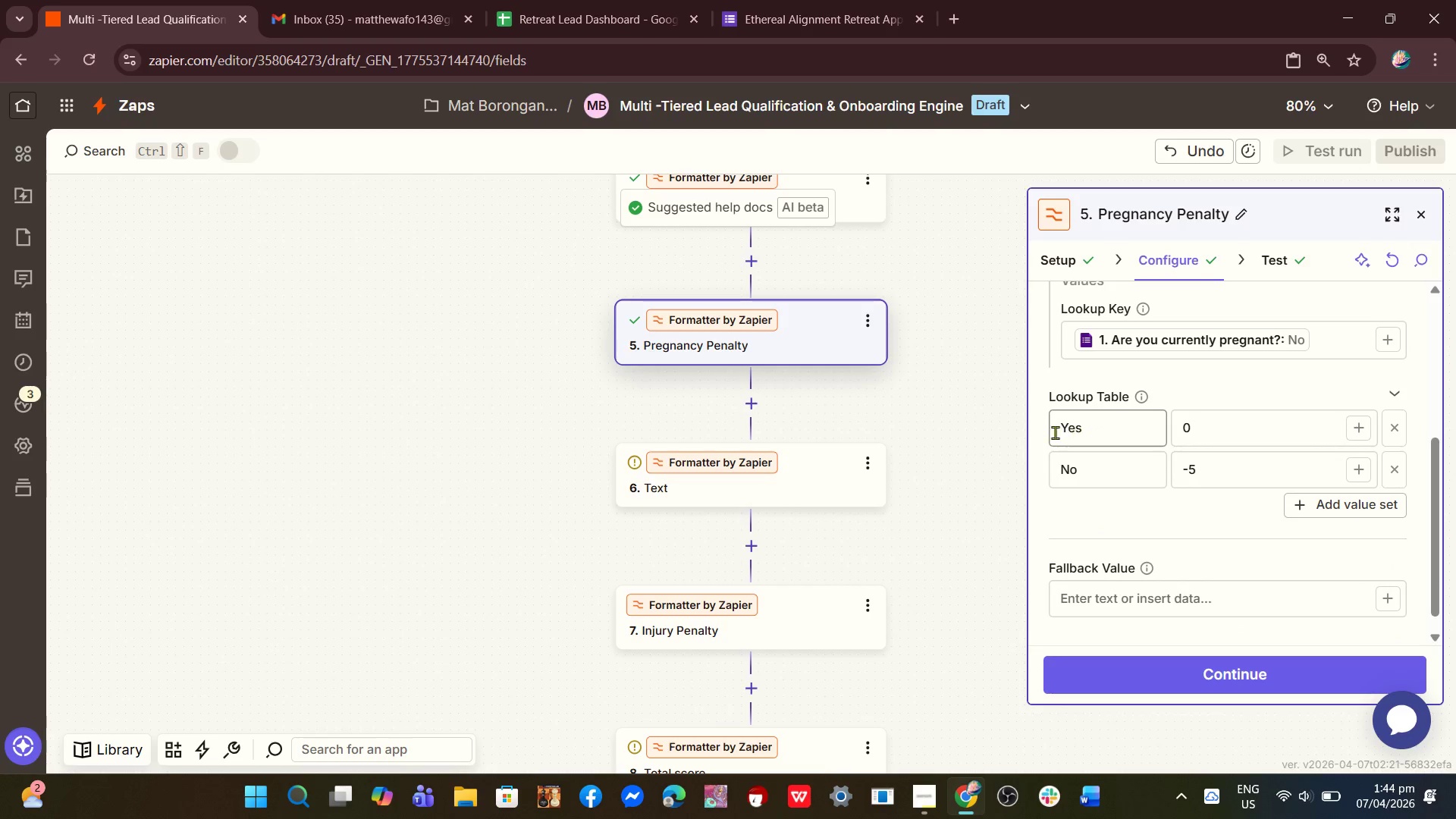 
left_click([1054, 432])
 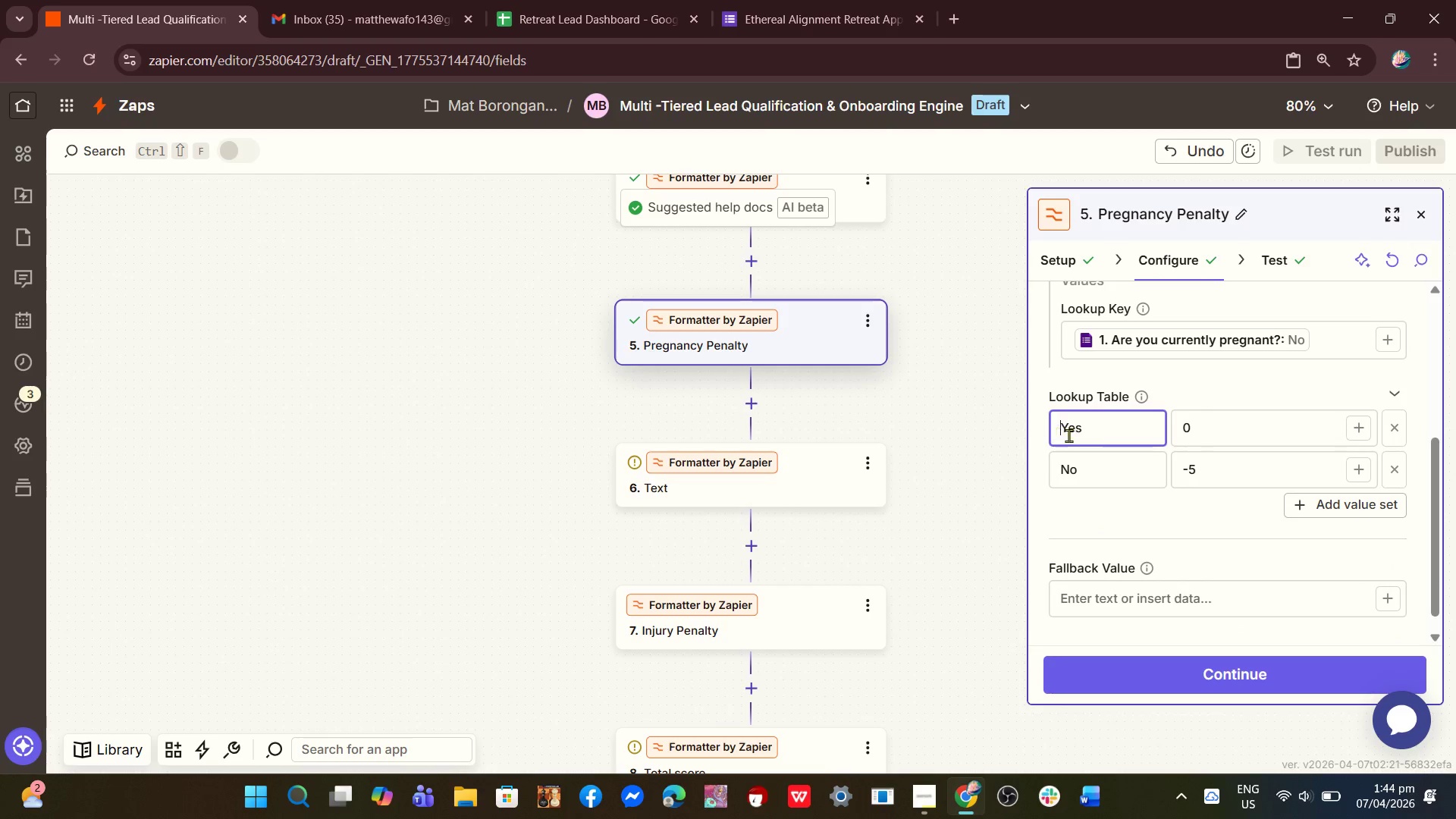 
key(Shift+Semicolon)
 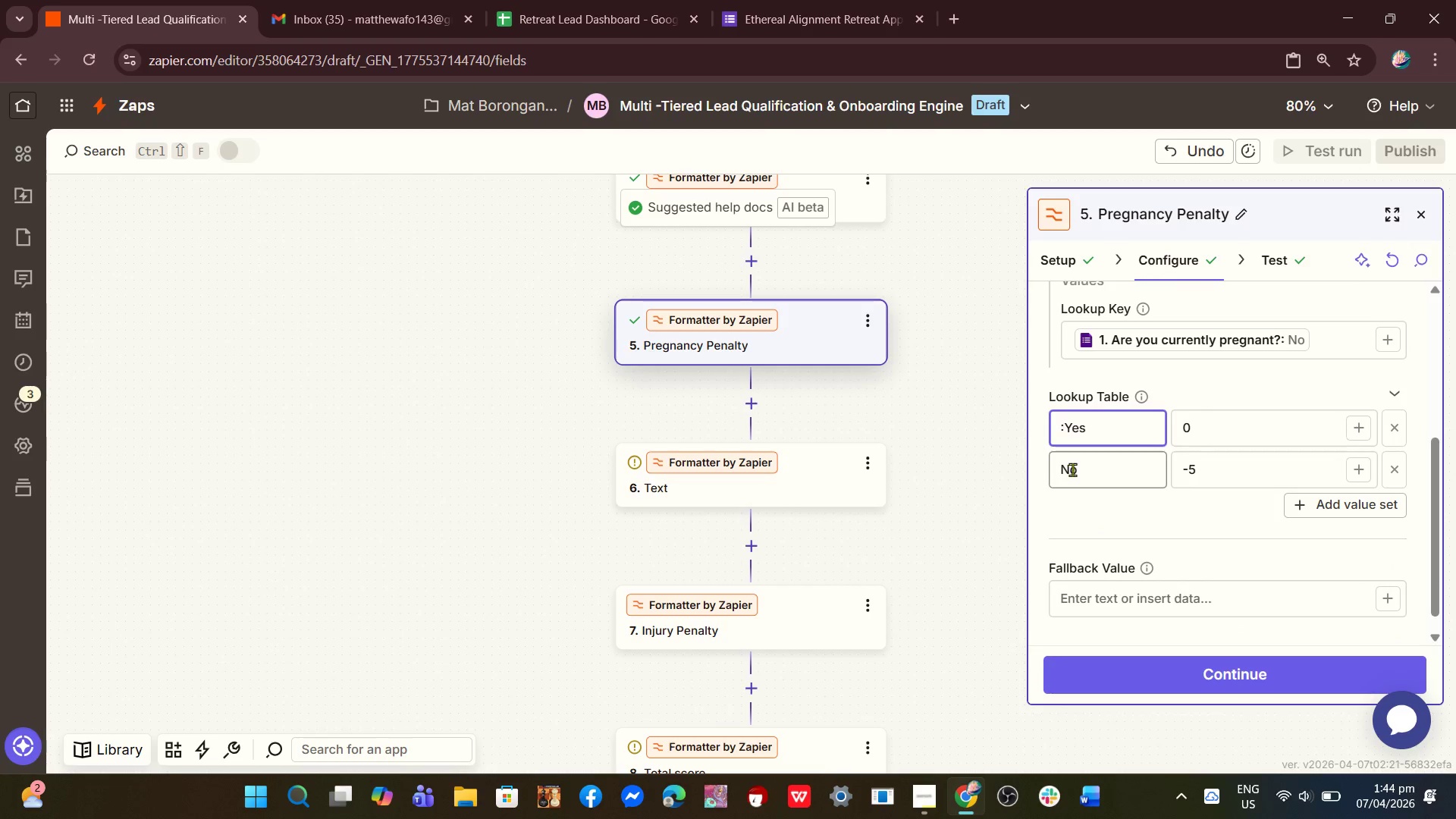 
left_click([1062, 471])
 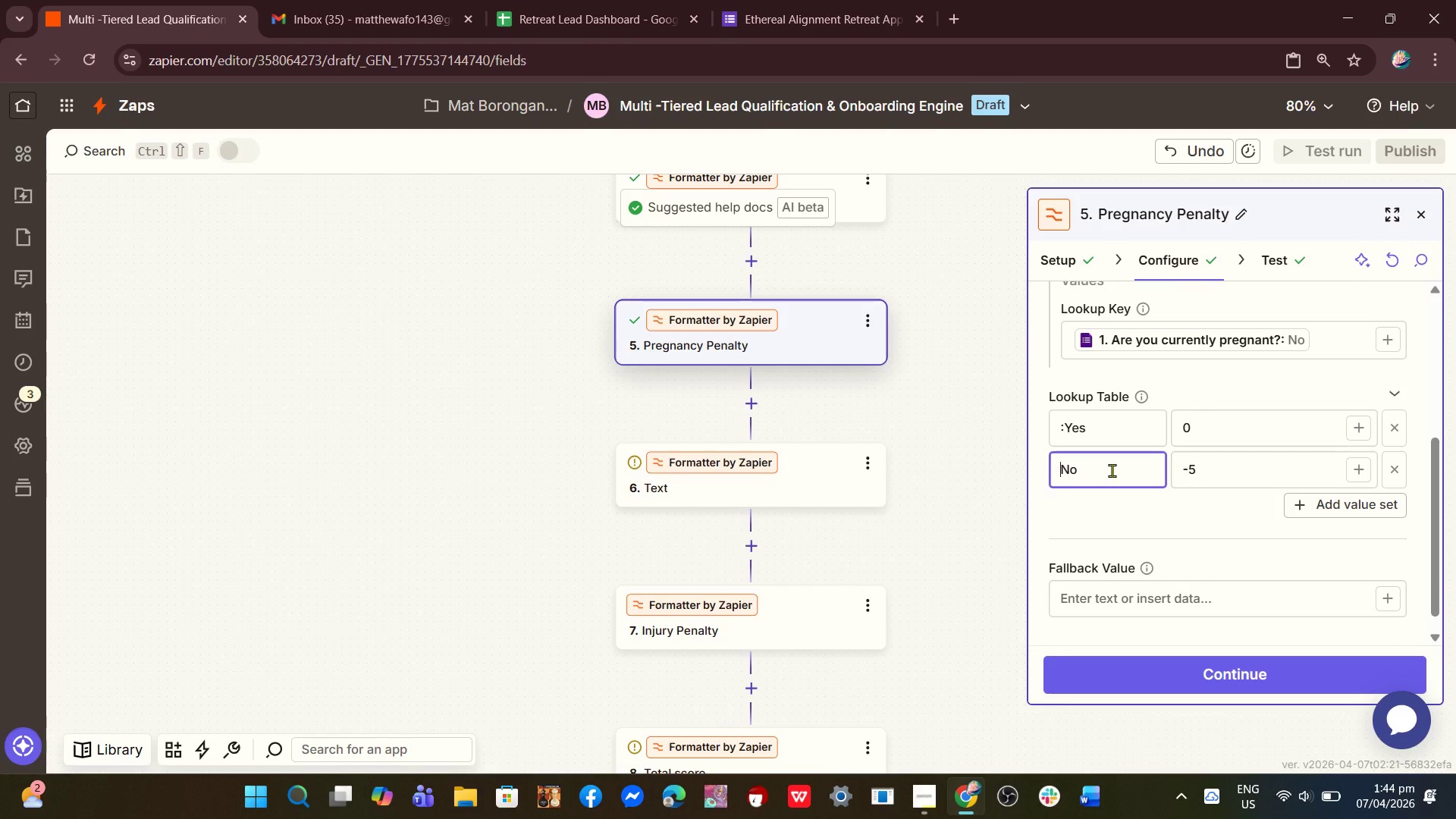 
key(Shift+Semicolon)
 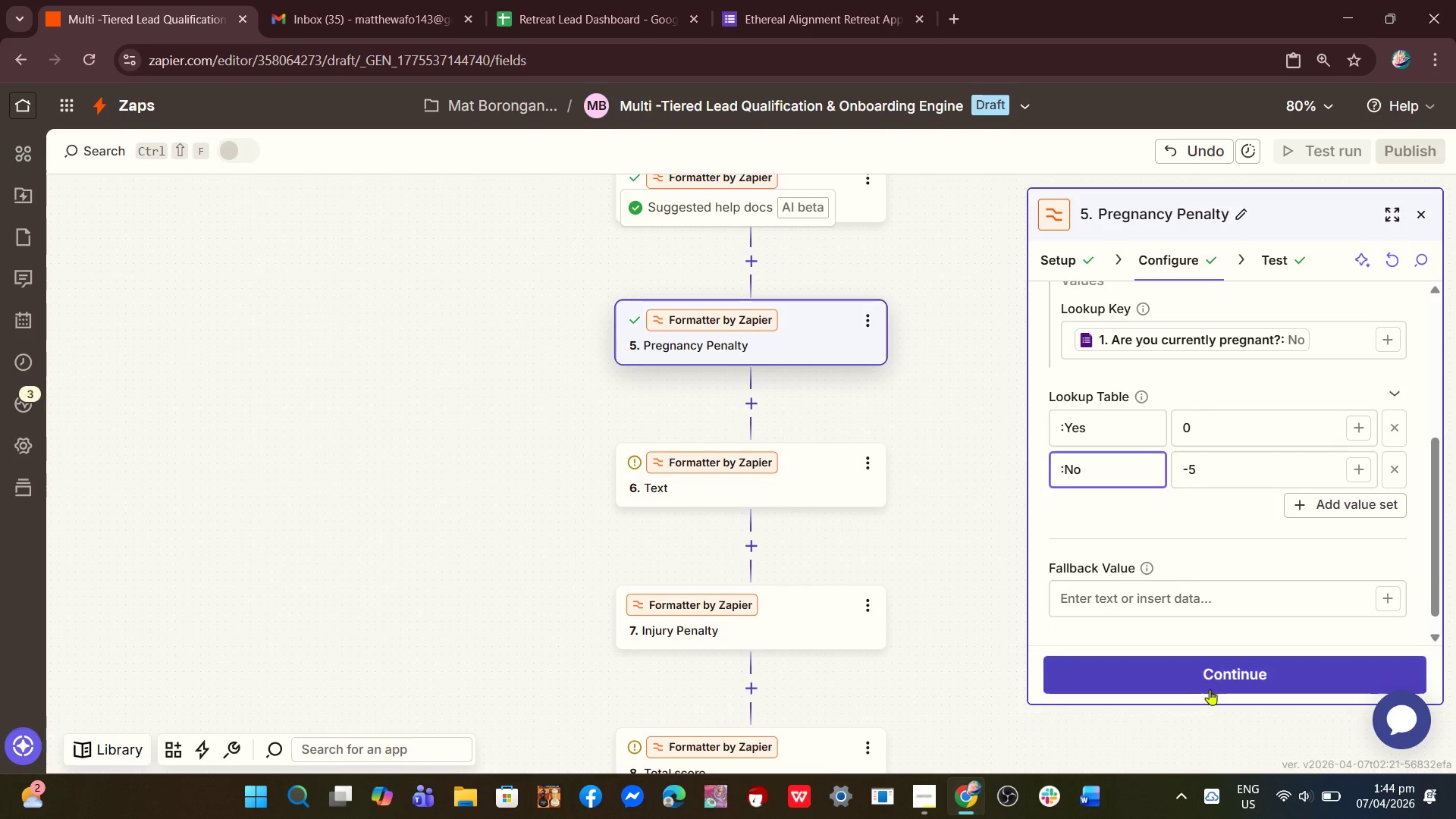 
left_click([1212, 704])
 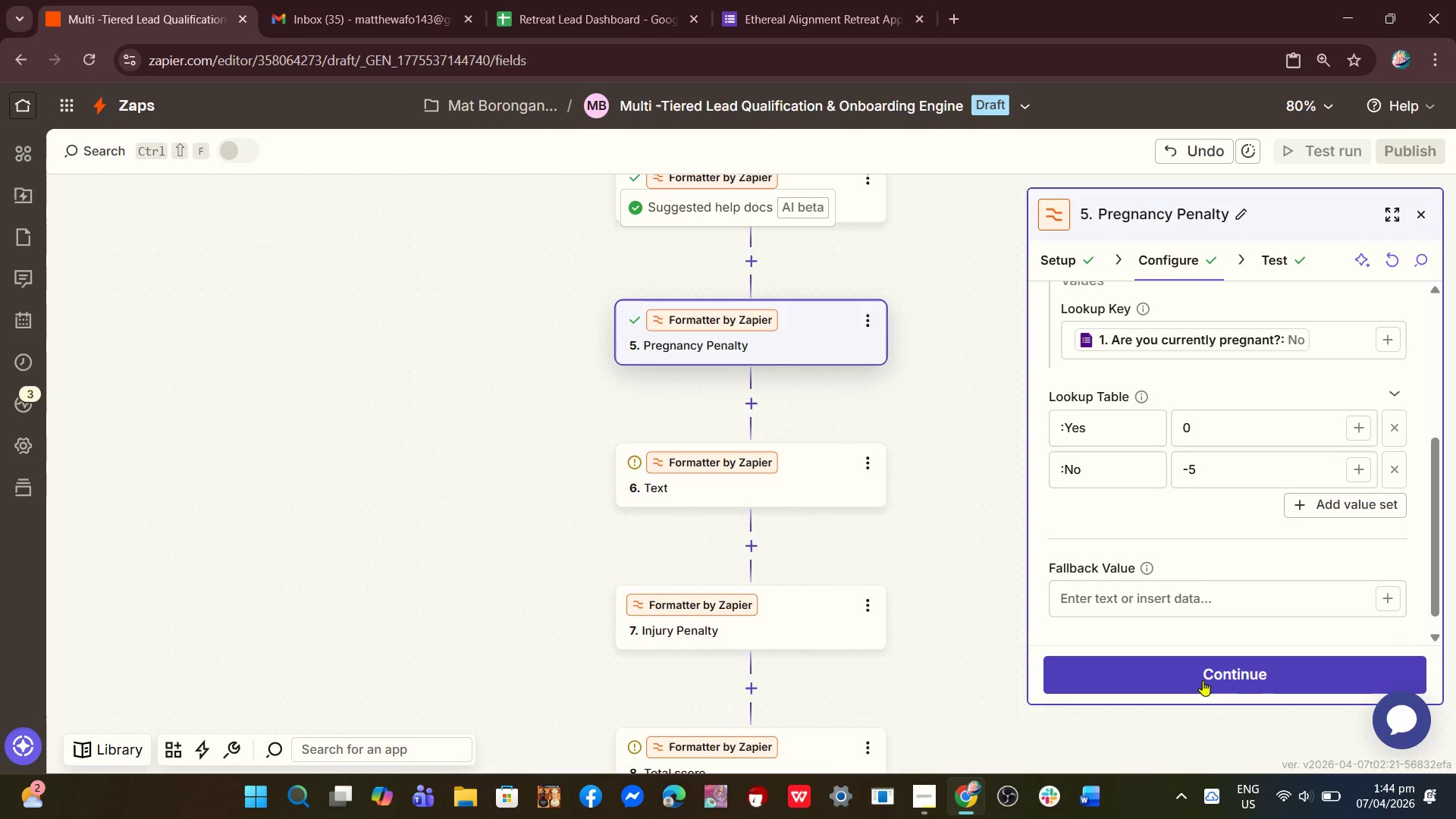 
left_click([1203, 680])
 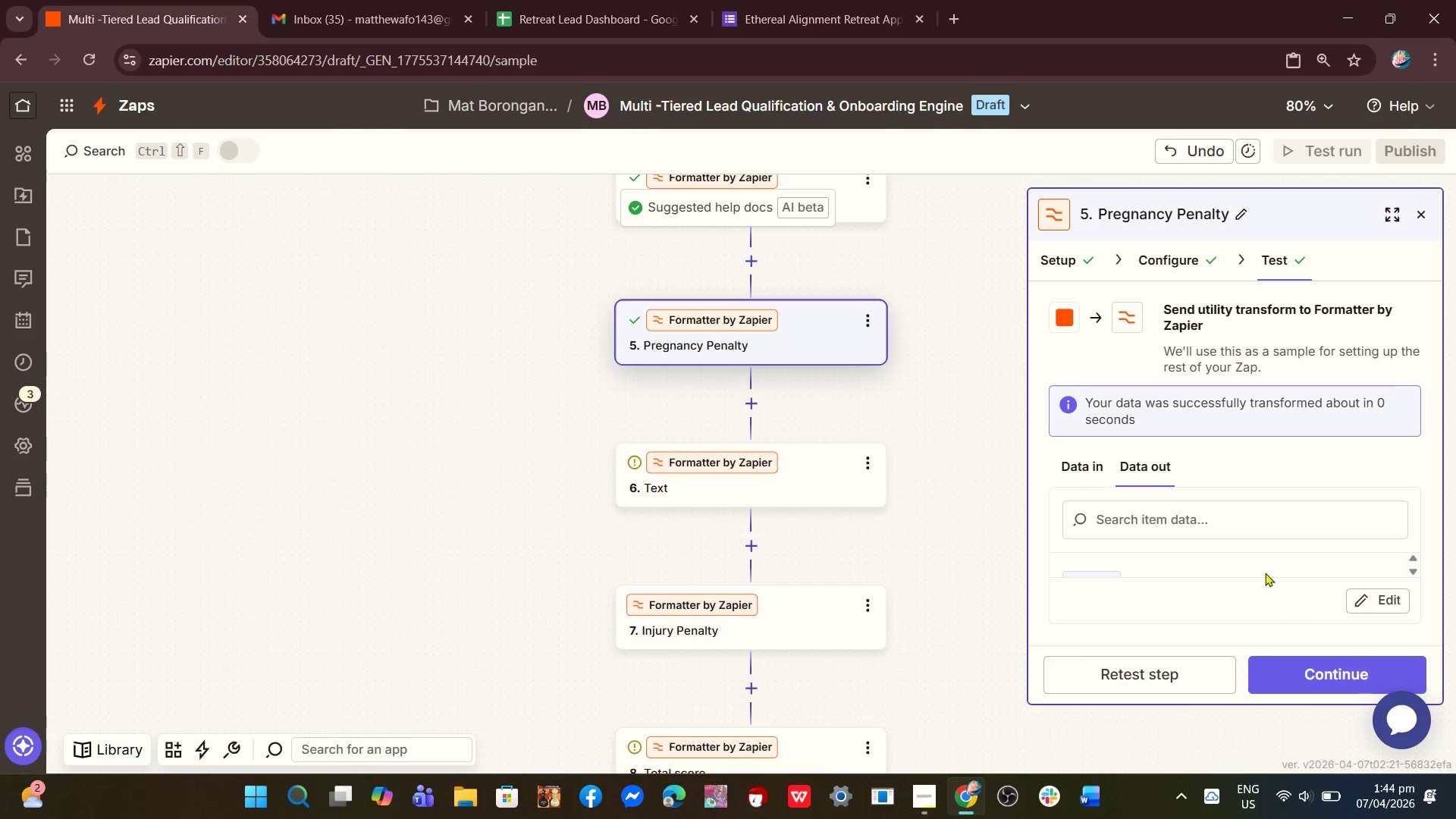 
wait(5.05)
 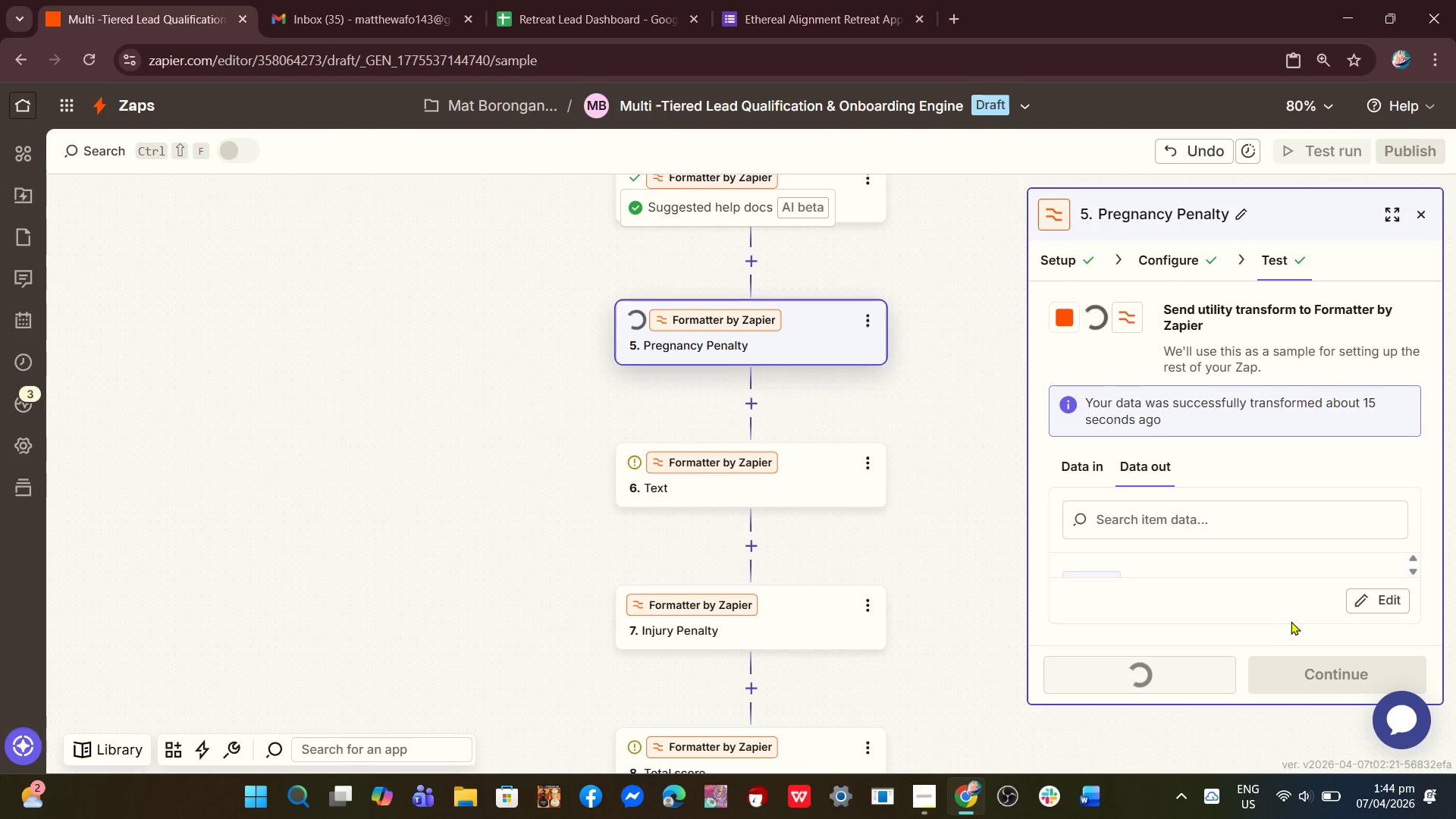 
left_click([1159, 265])
 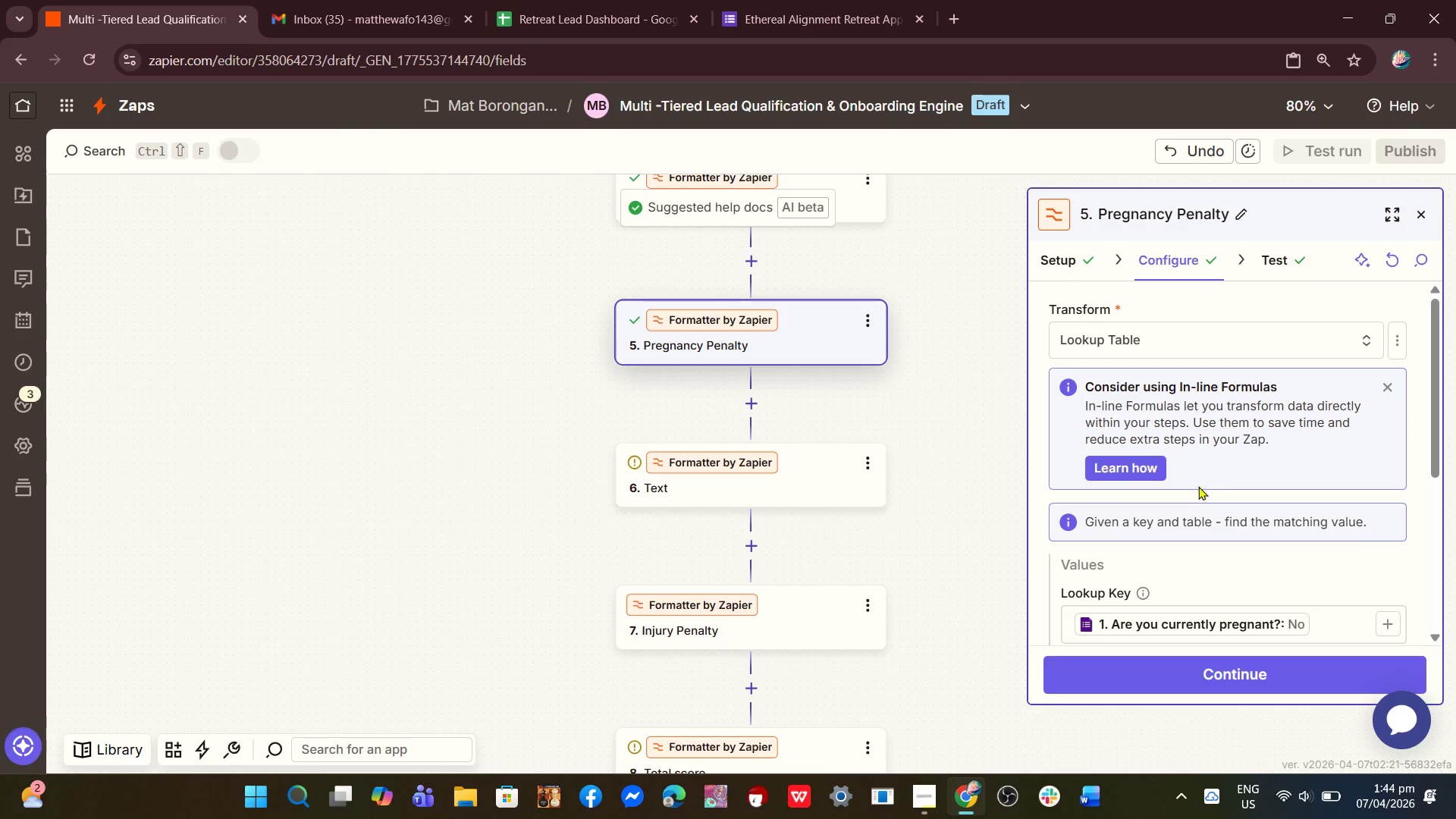 
scroll: coordinate [1206, 496], scroll_direction: down, amount: 2.0
 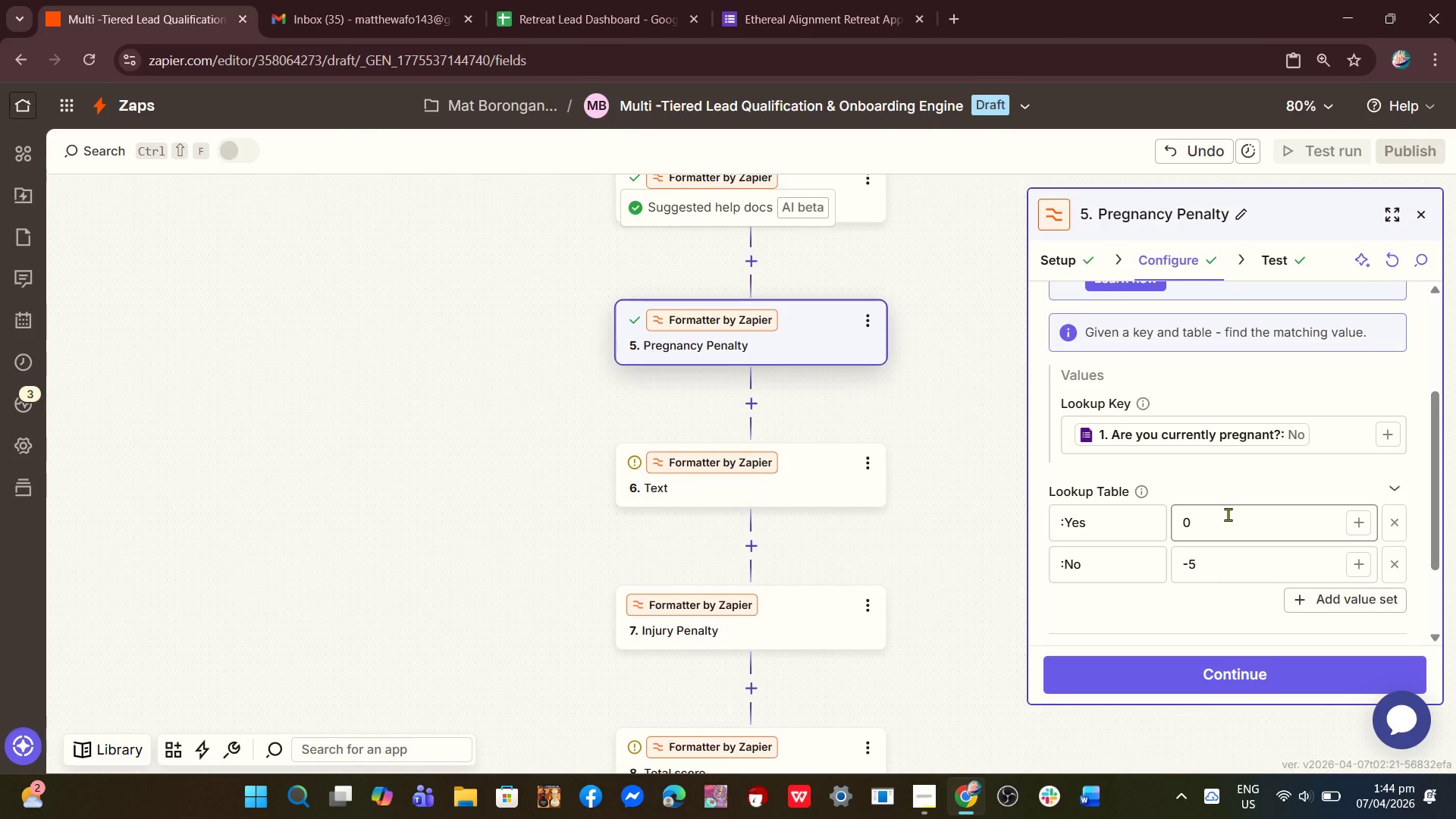 
wait(12.69)
 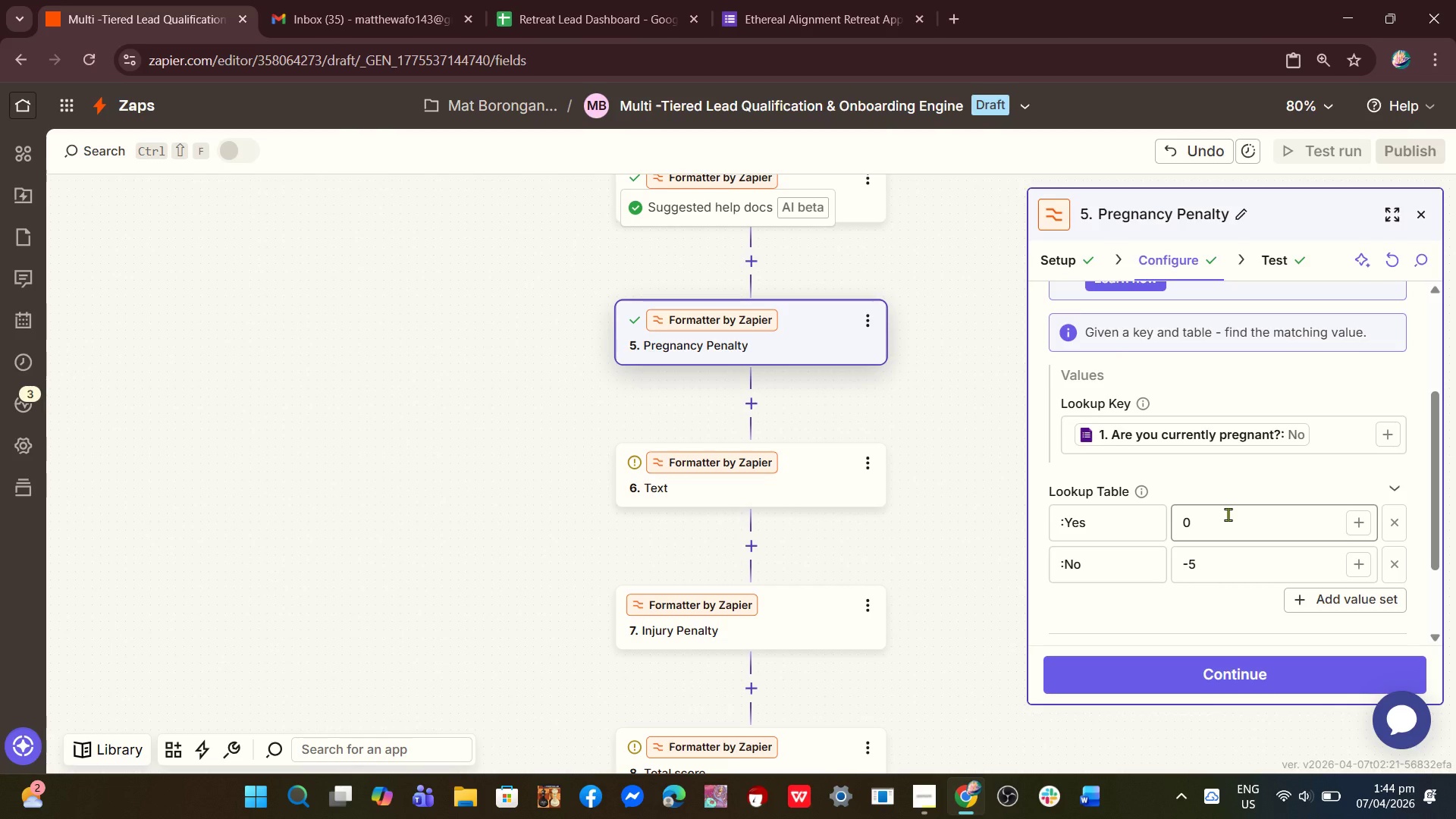 
key(Backspace)
 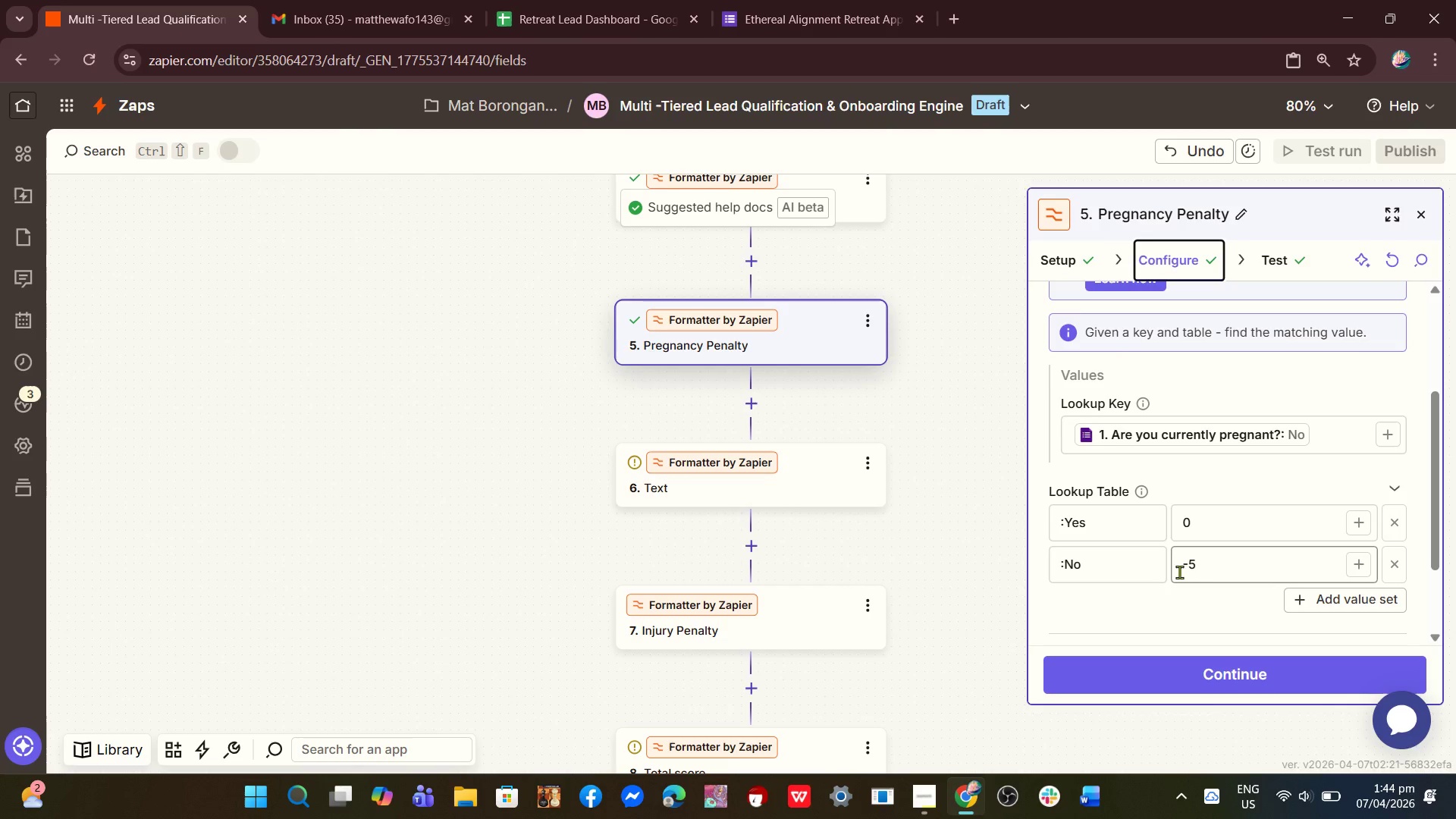 
left_click([1210, 570])
 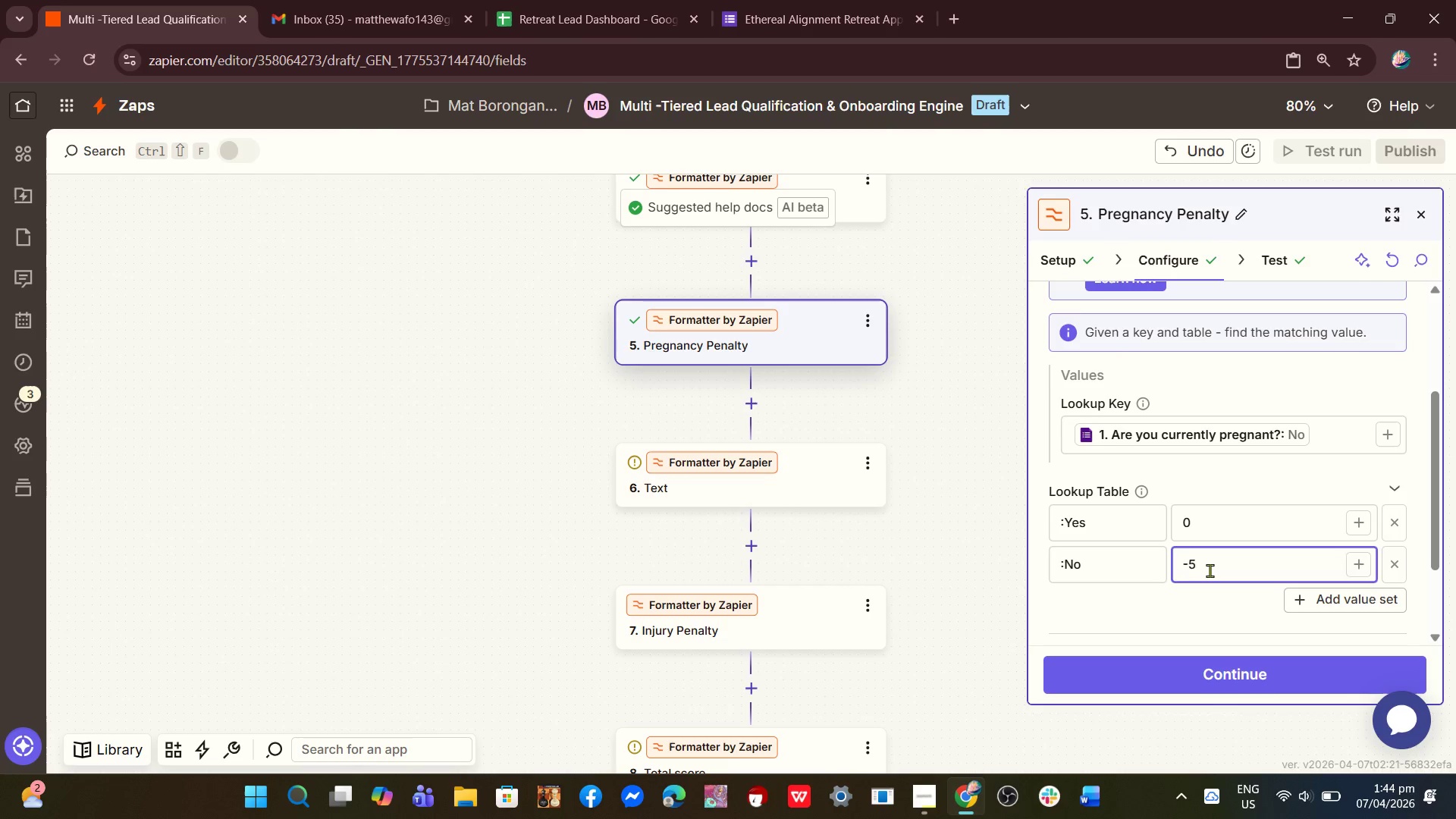 
key(Backspace)
 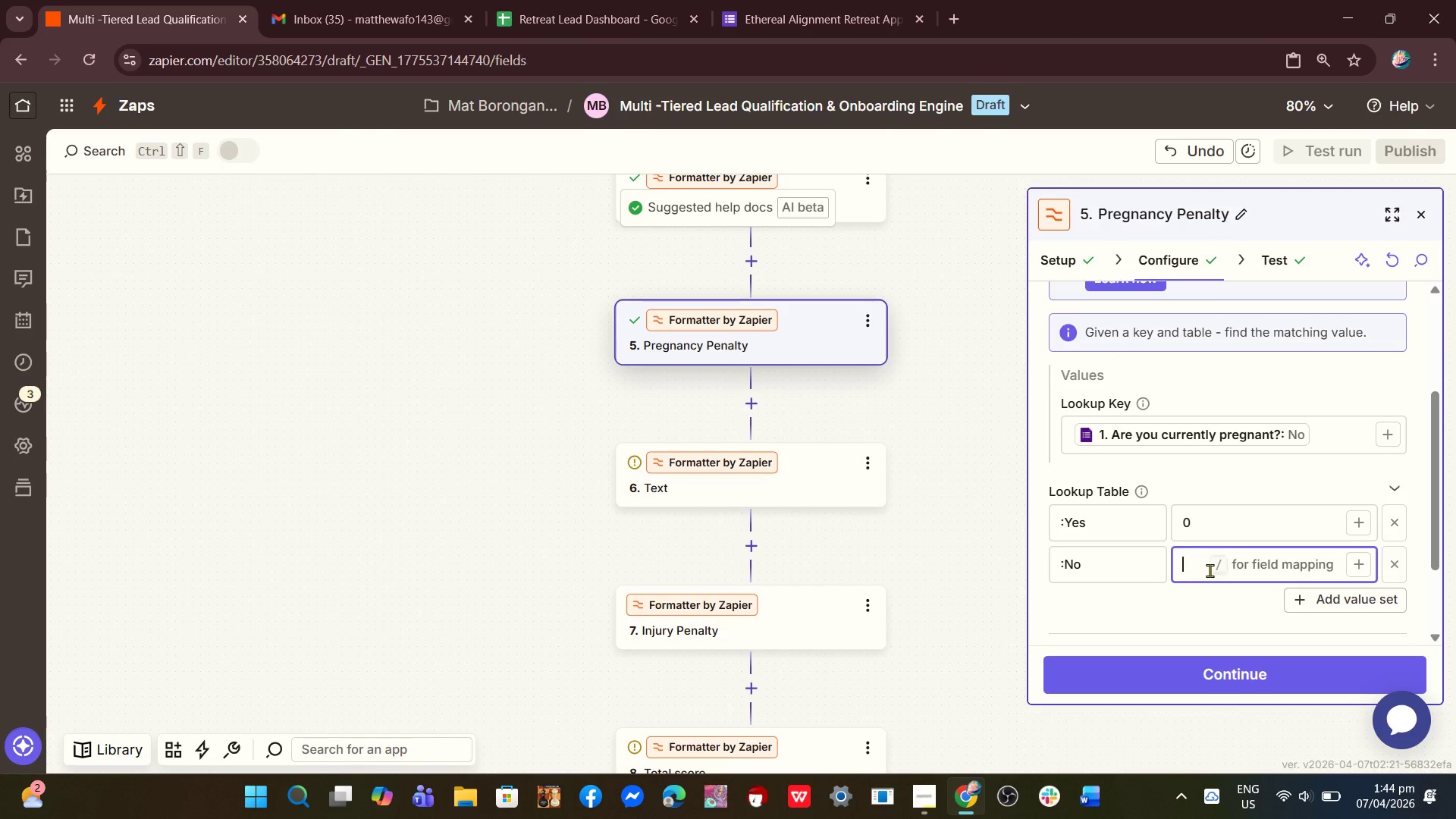 
key(Backspace)
 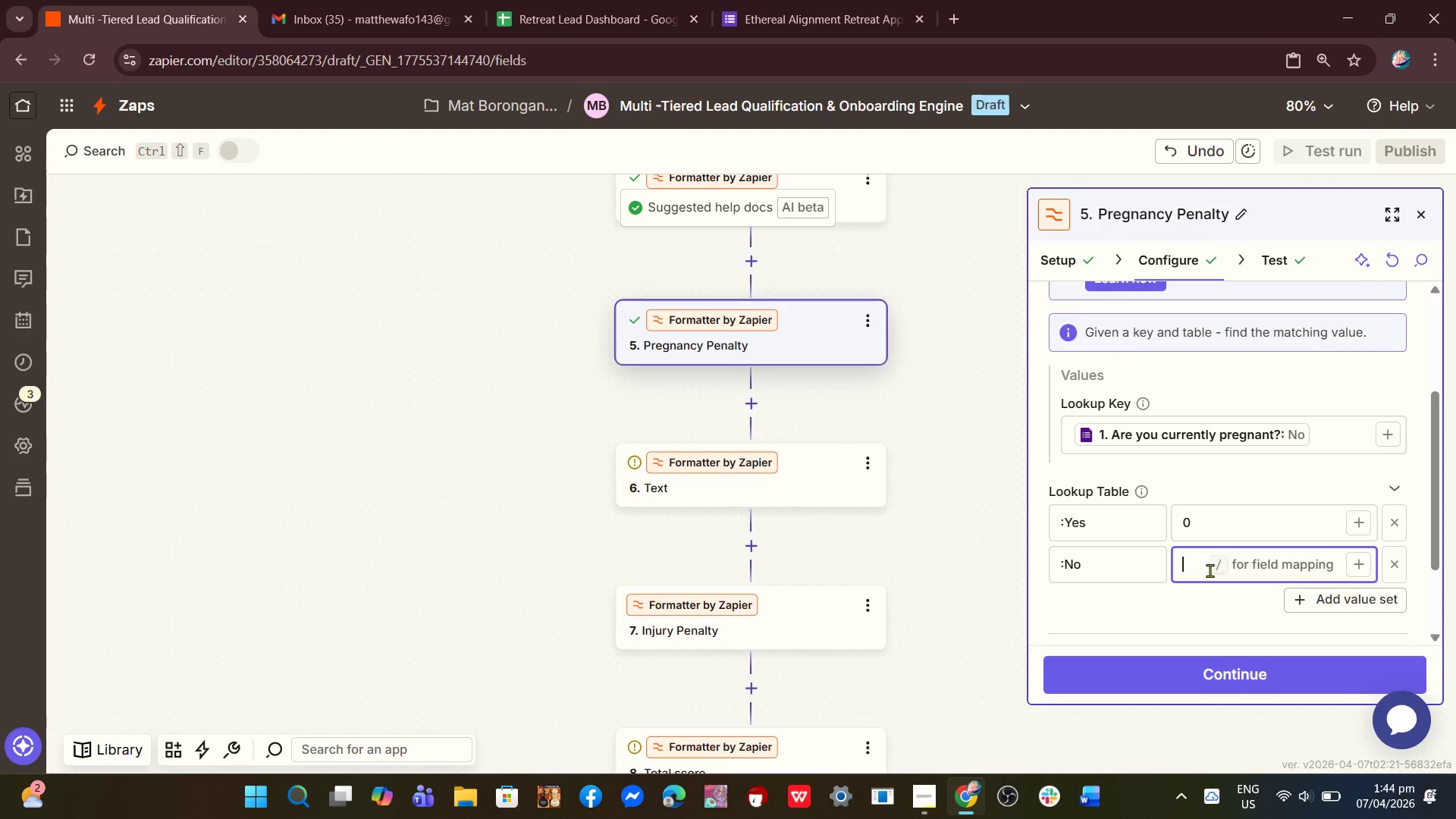 
key(Backspace)
 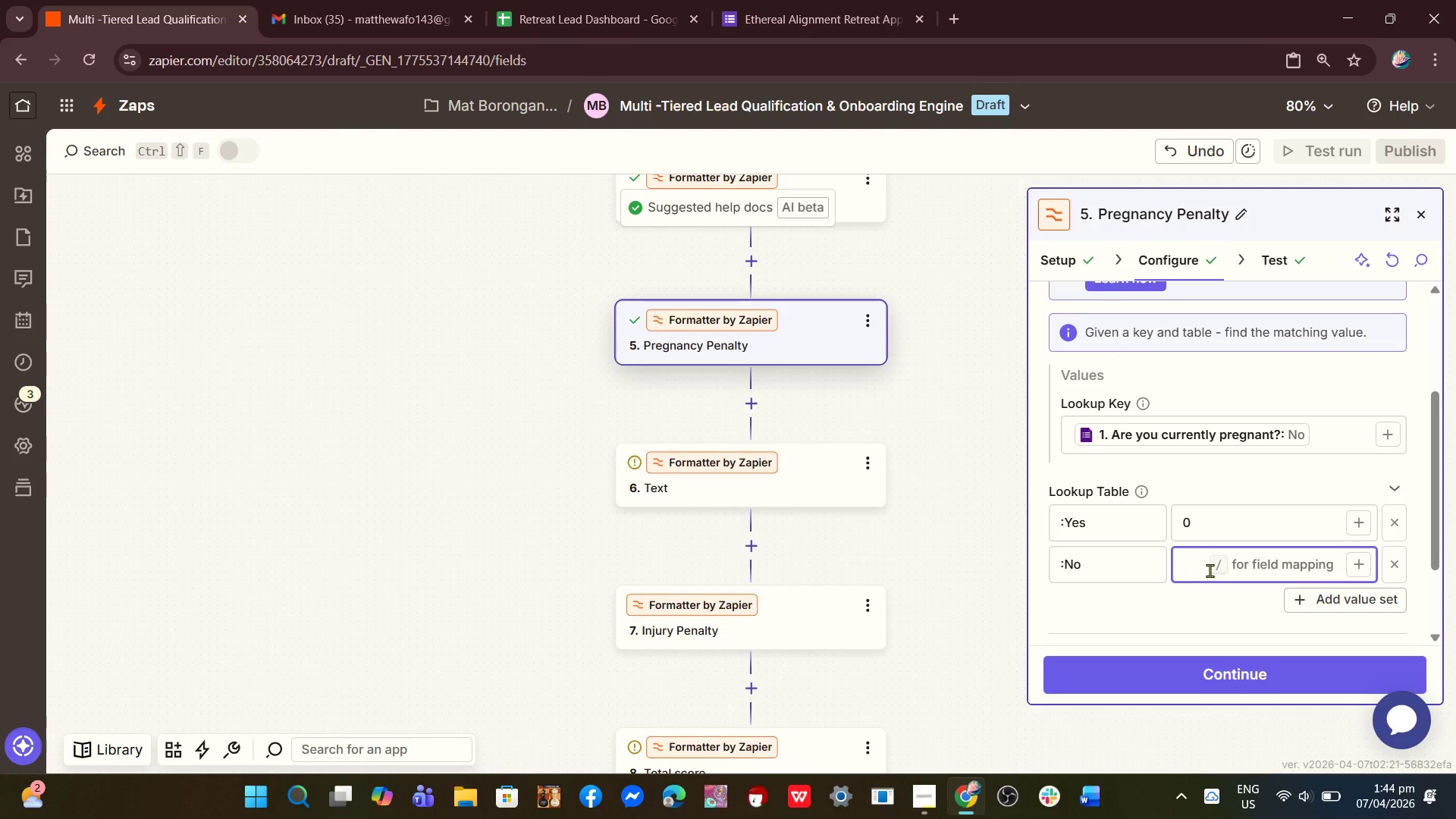 
key(Minus)
 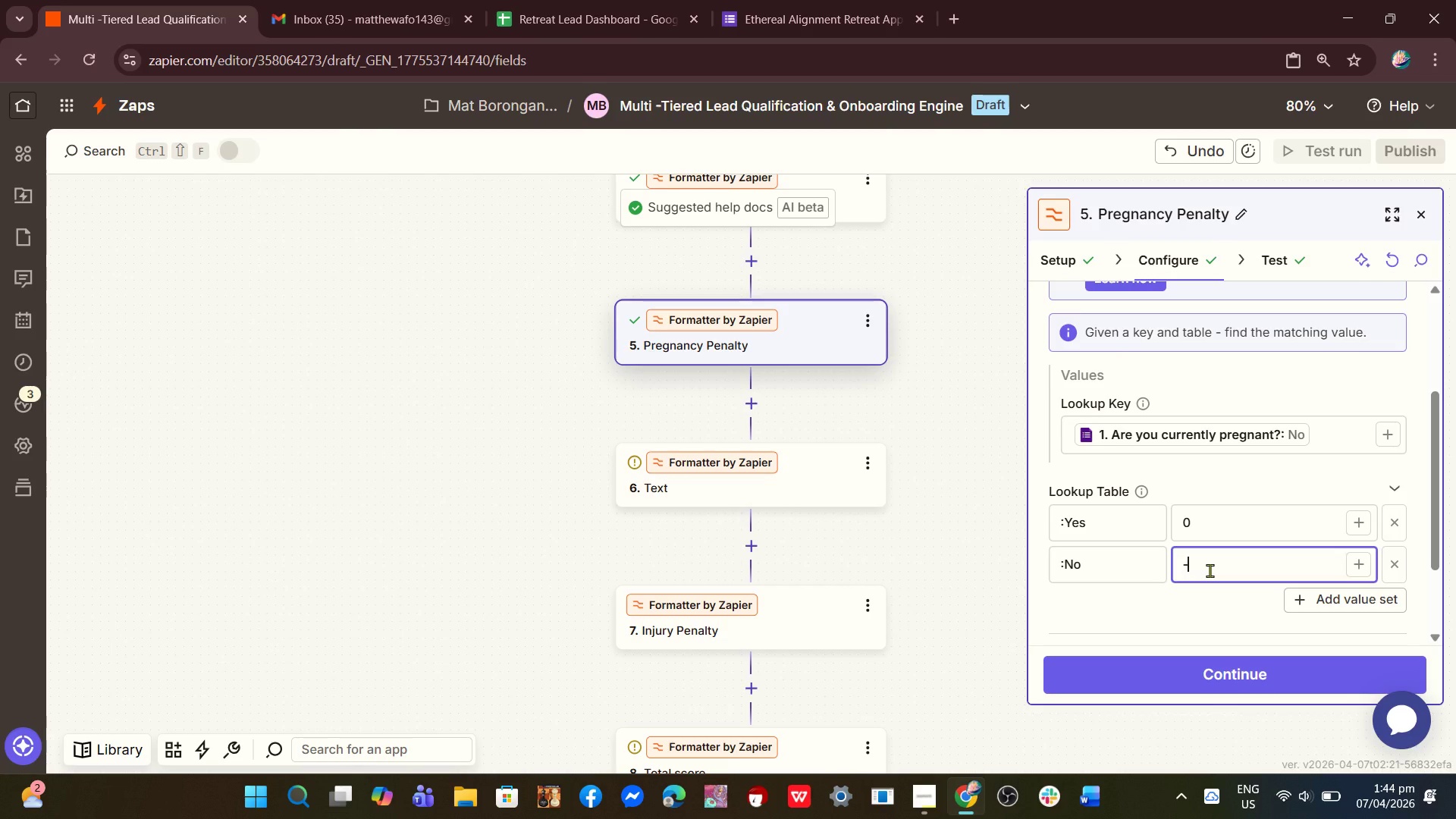 
key(5)
 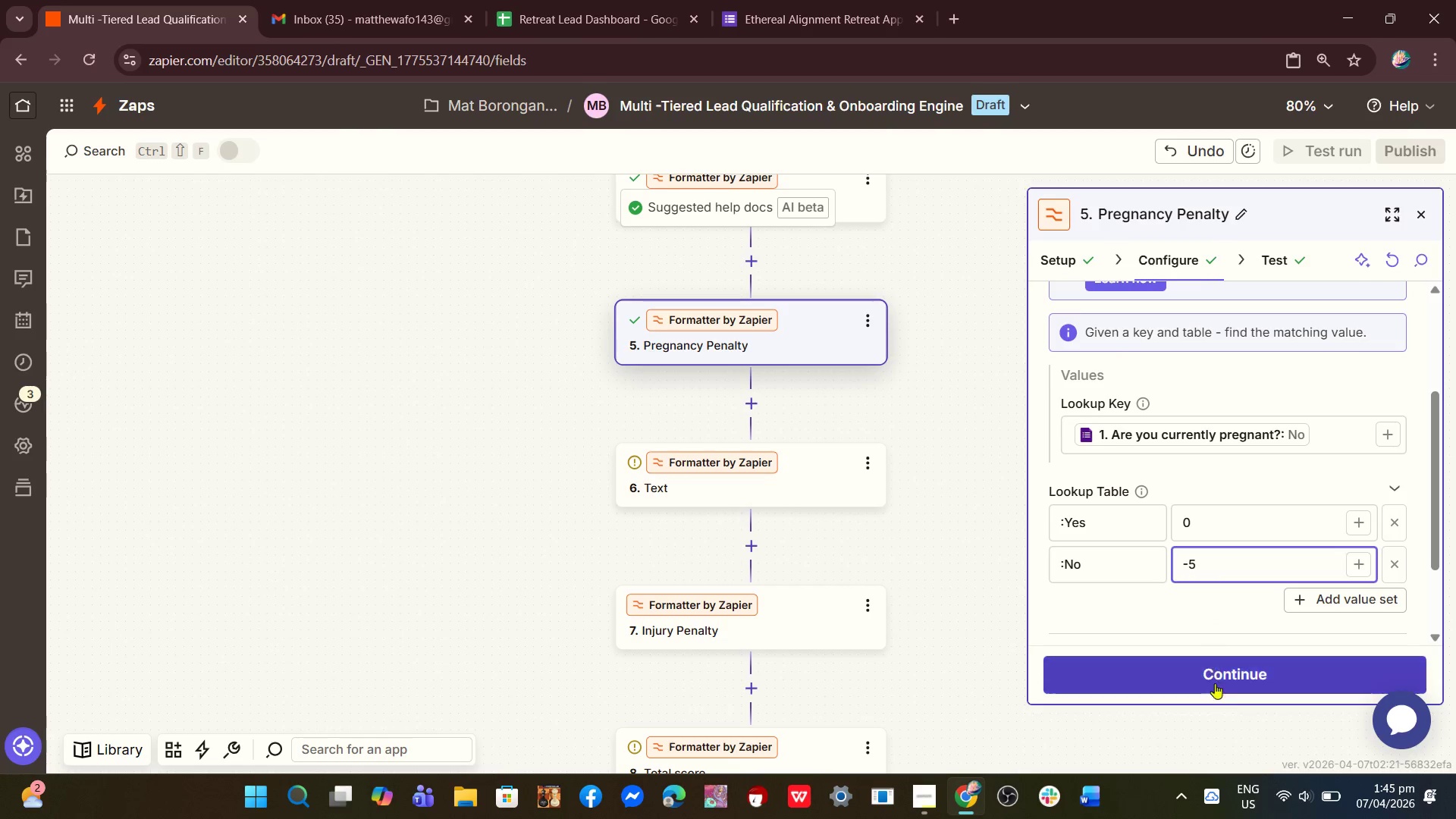 
left_click([1215, 693])
 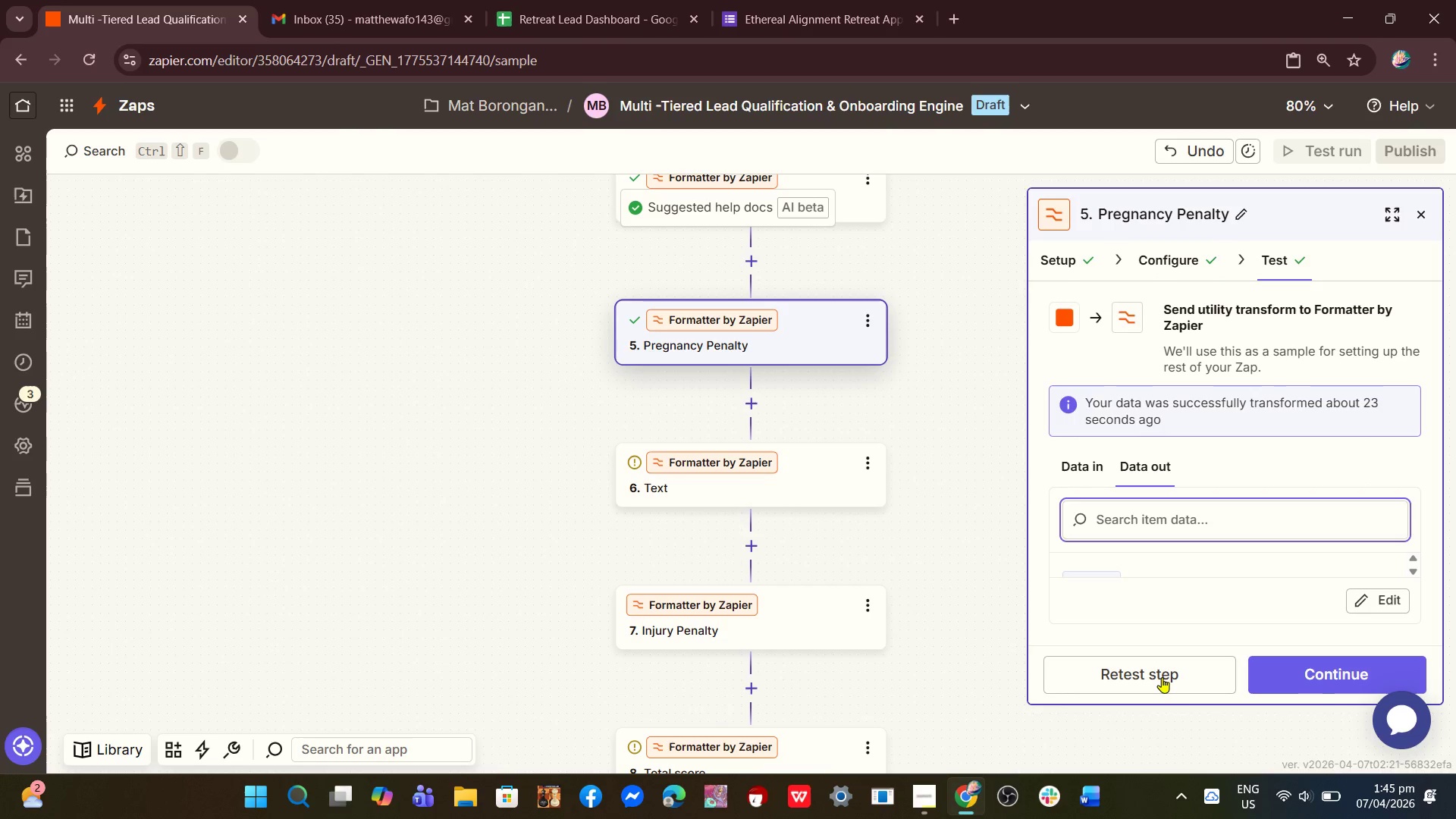 
left_click([1162, 677])
 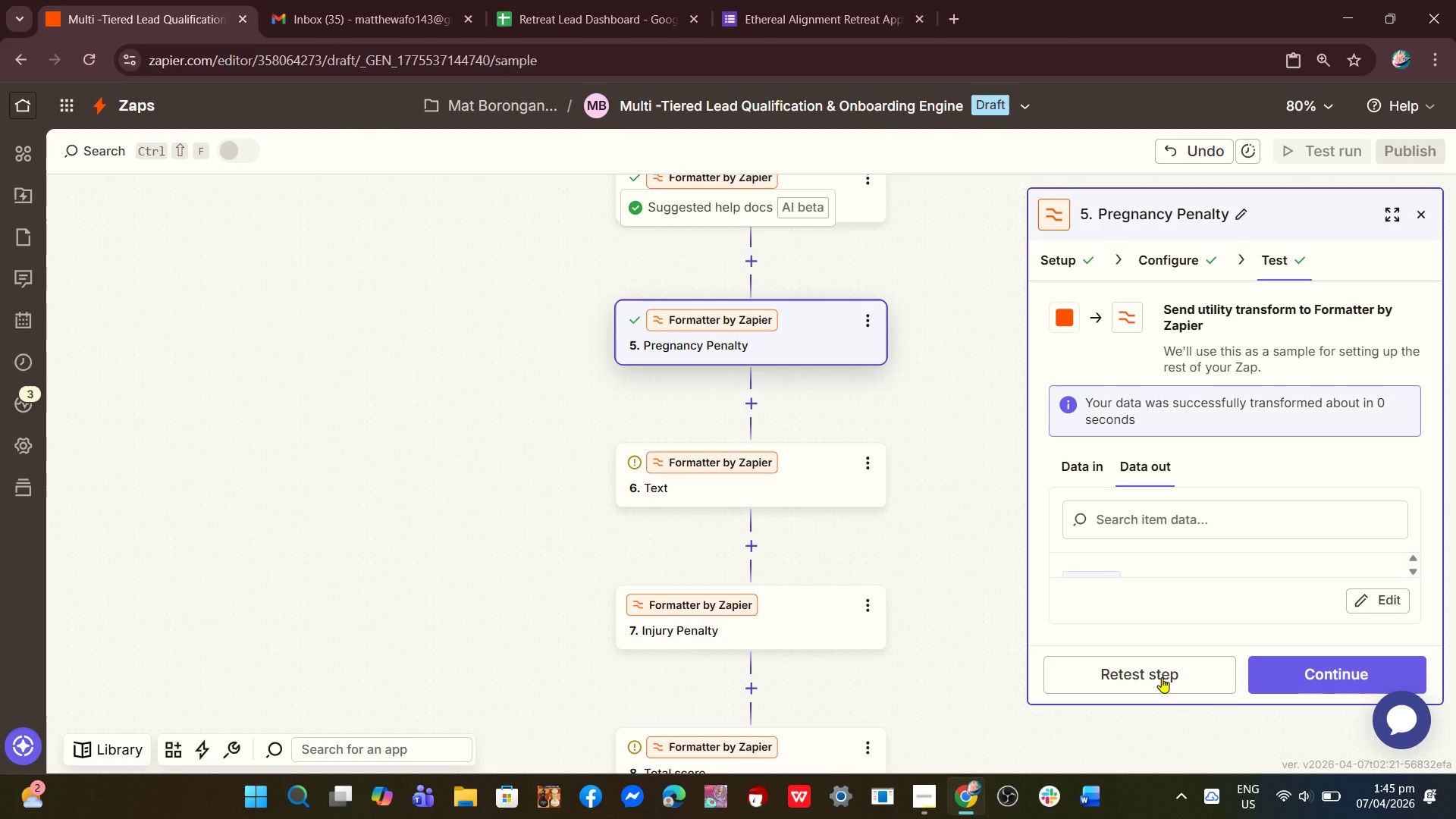 
wait(34.33)
 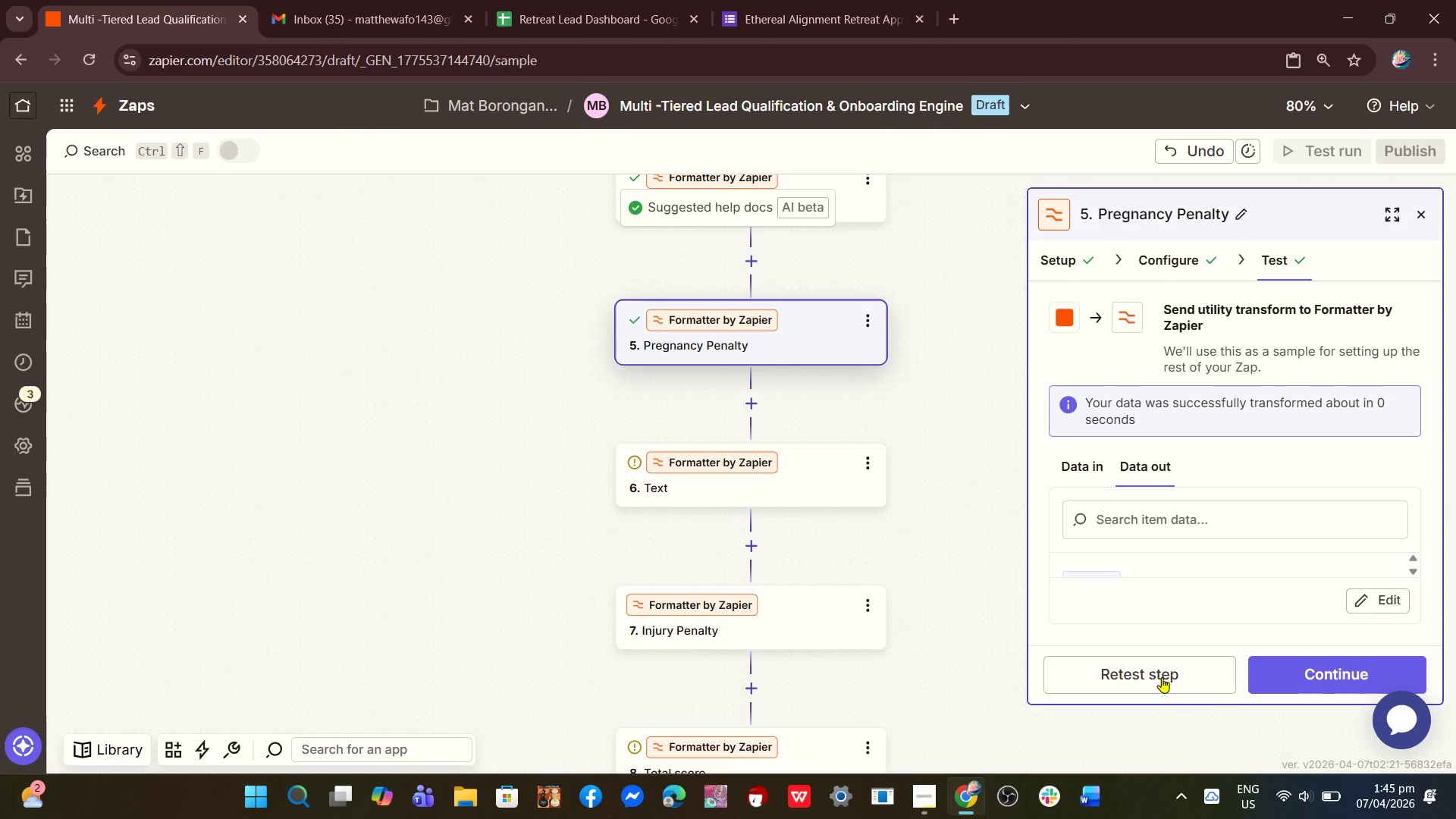 
left_click([1090, 461])
 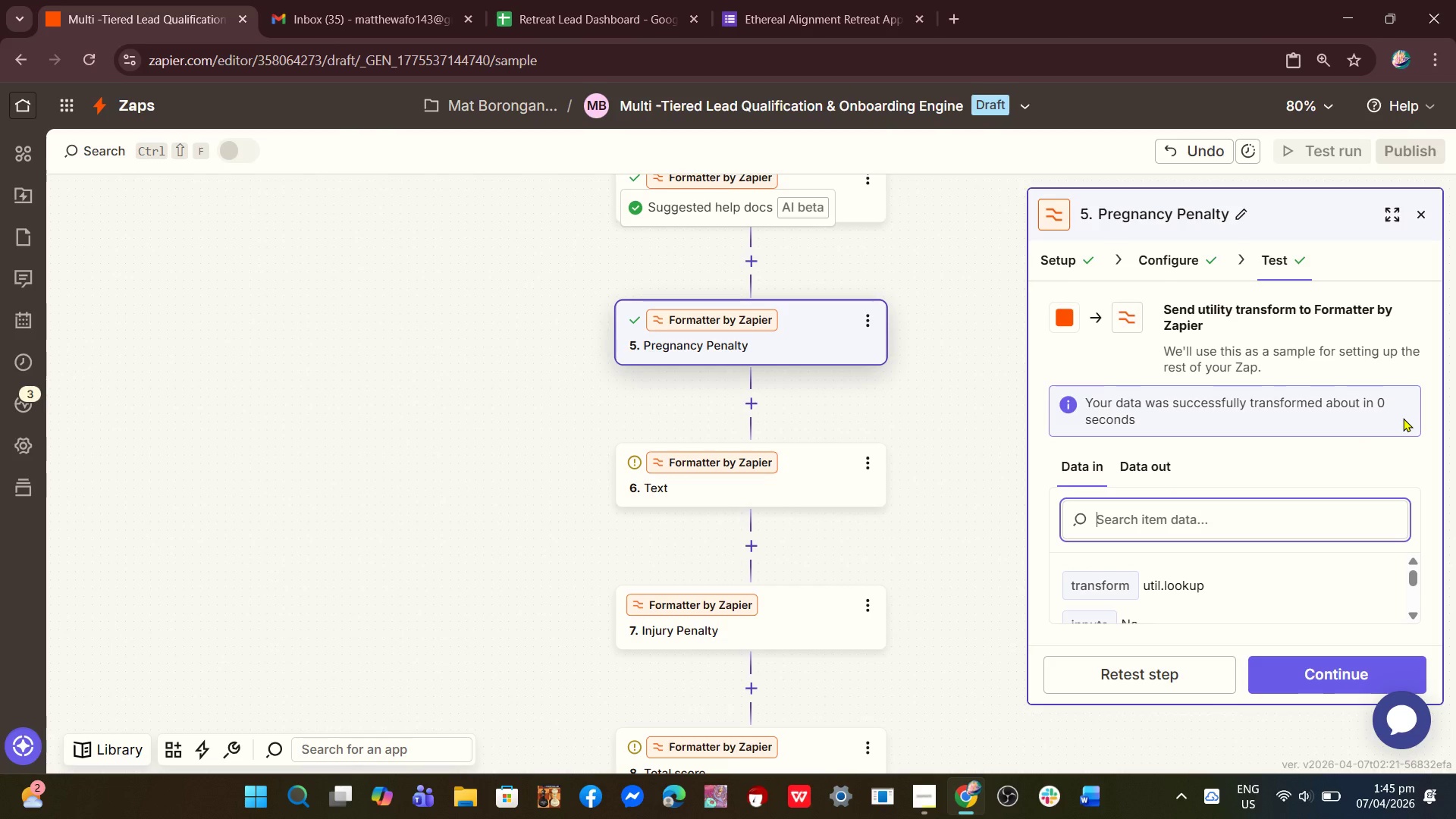 
wait(8.7)
 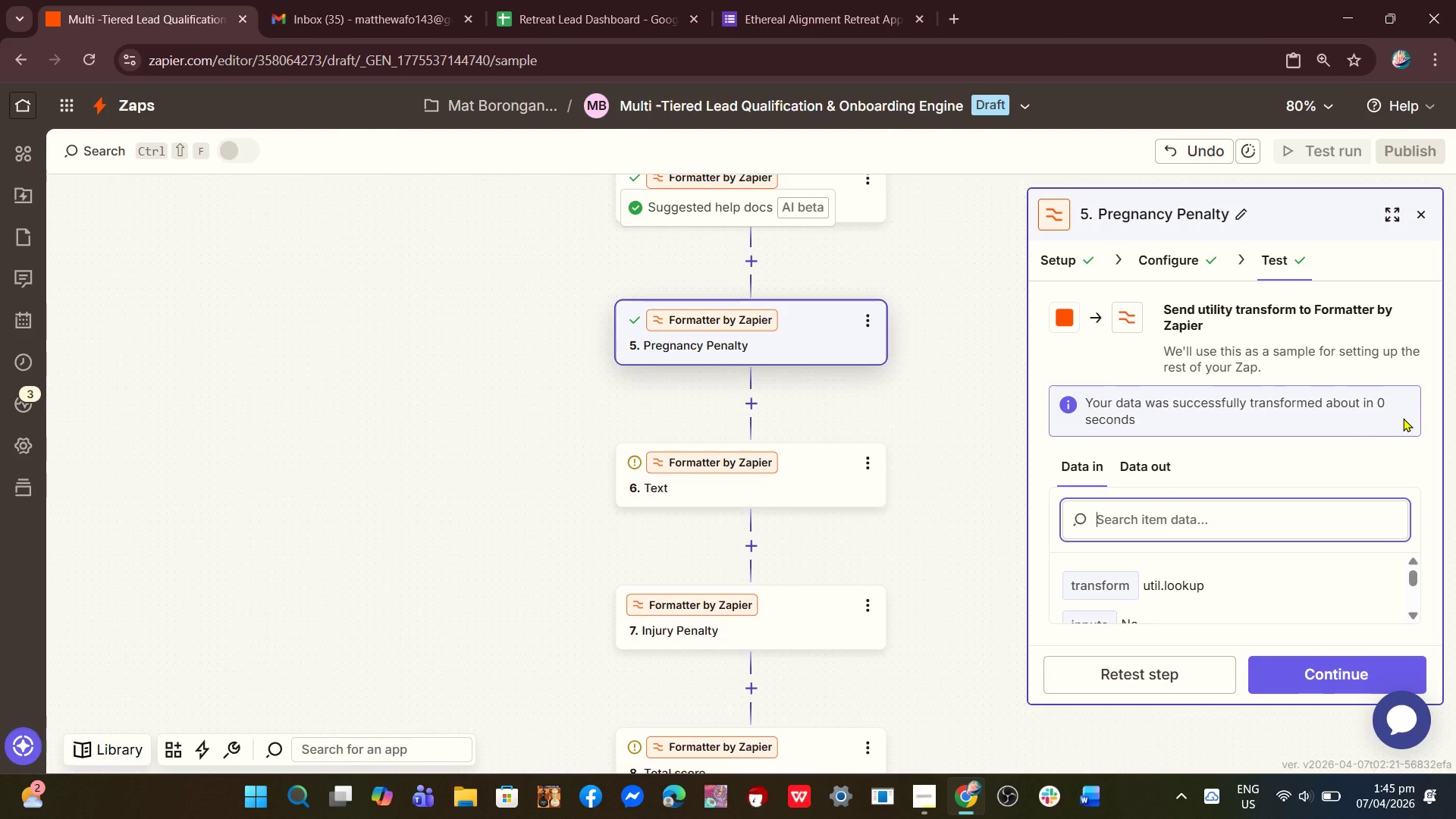 
left_click([1146, 271])
 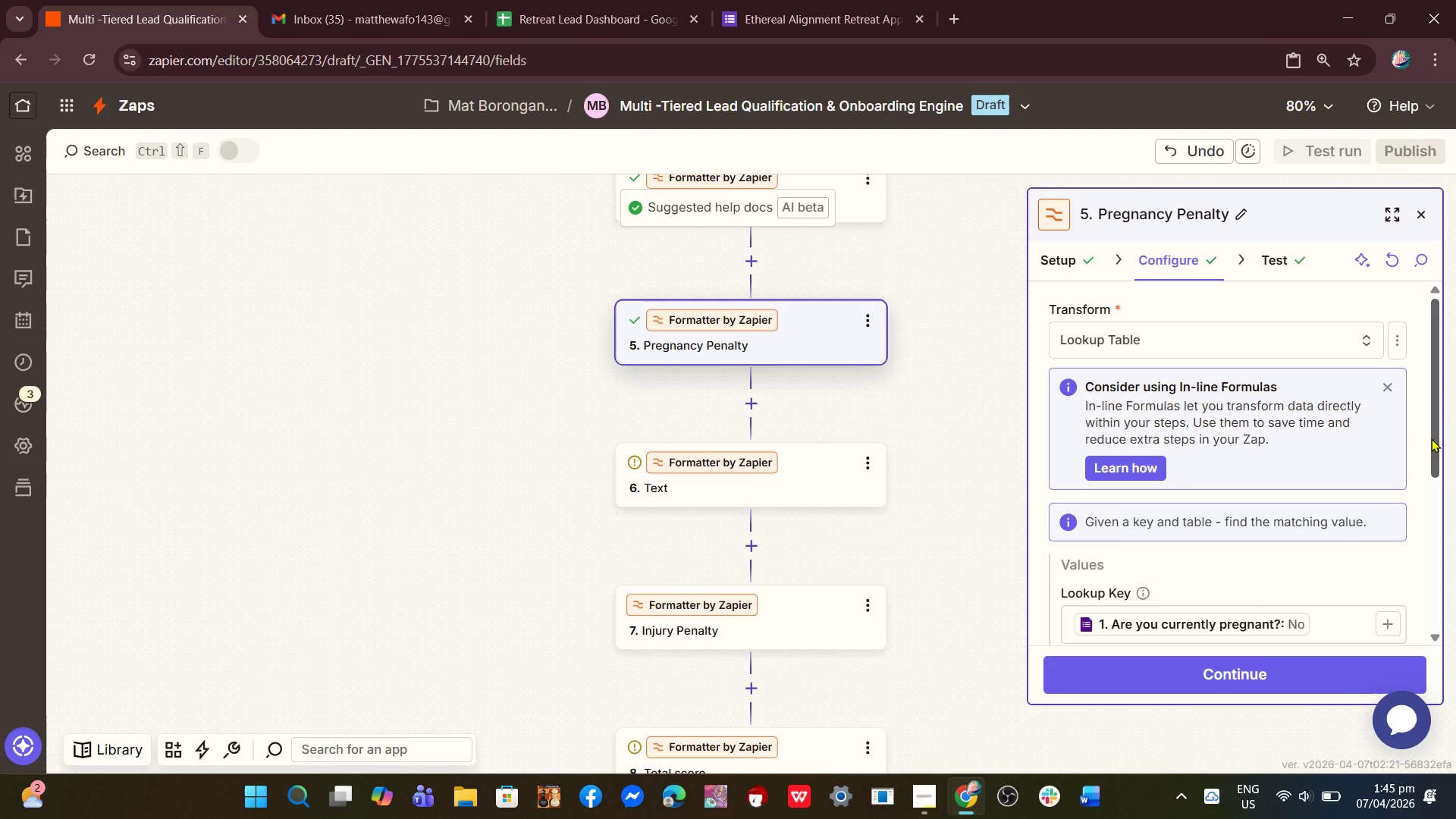 
mouse_move([1421, 535])
 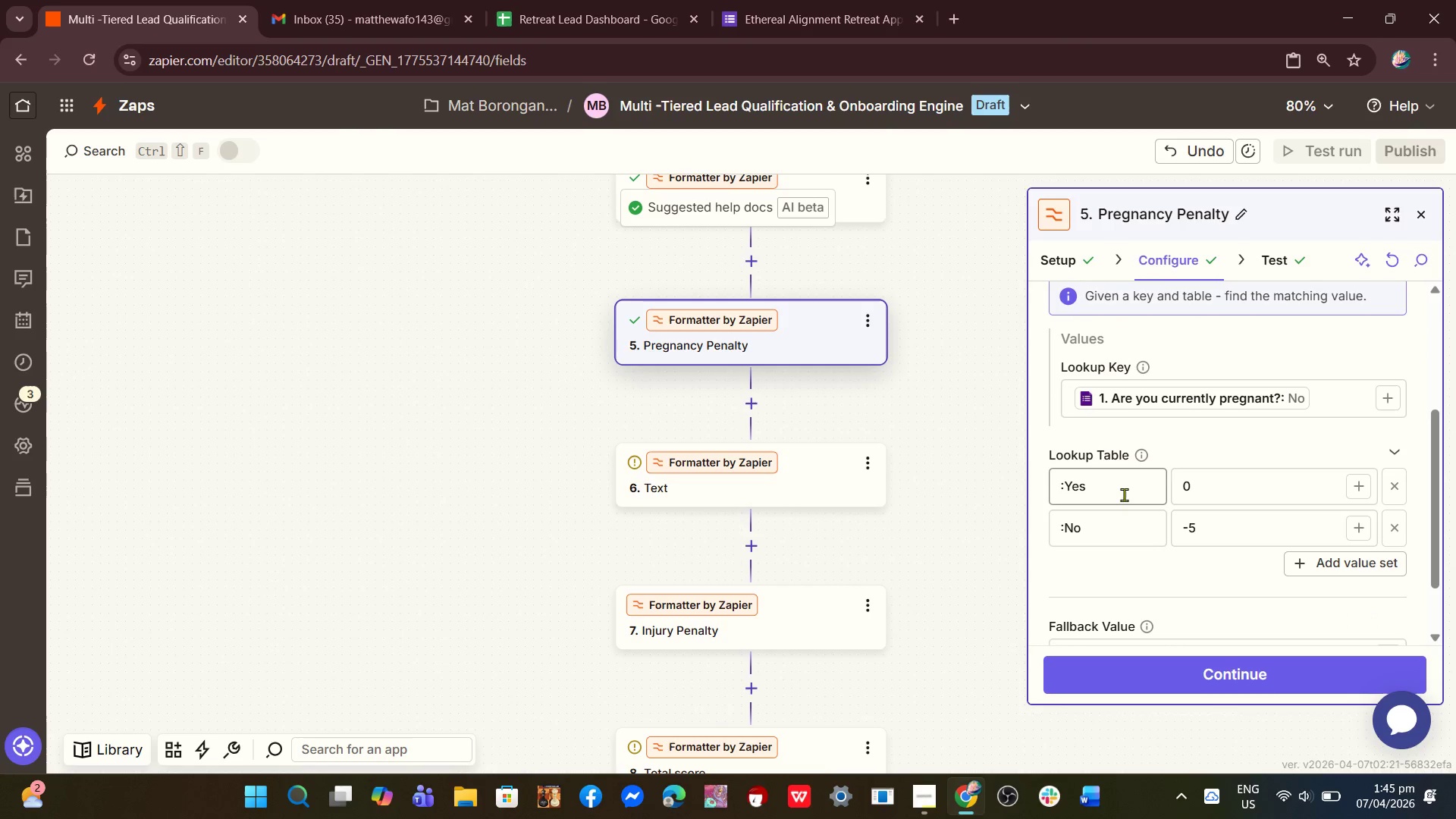 
left_click_drag(start_coordinate=[1124, 494], to_coordinate=[1022, 506])
 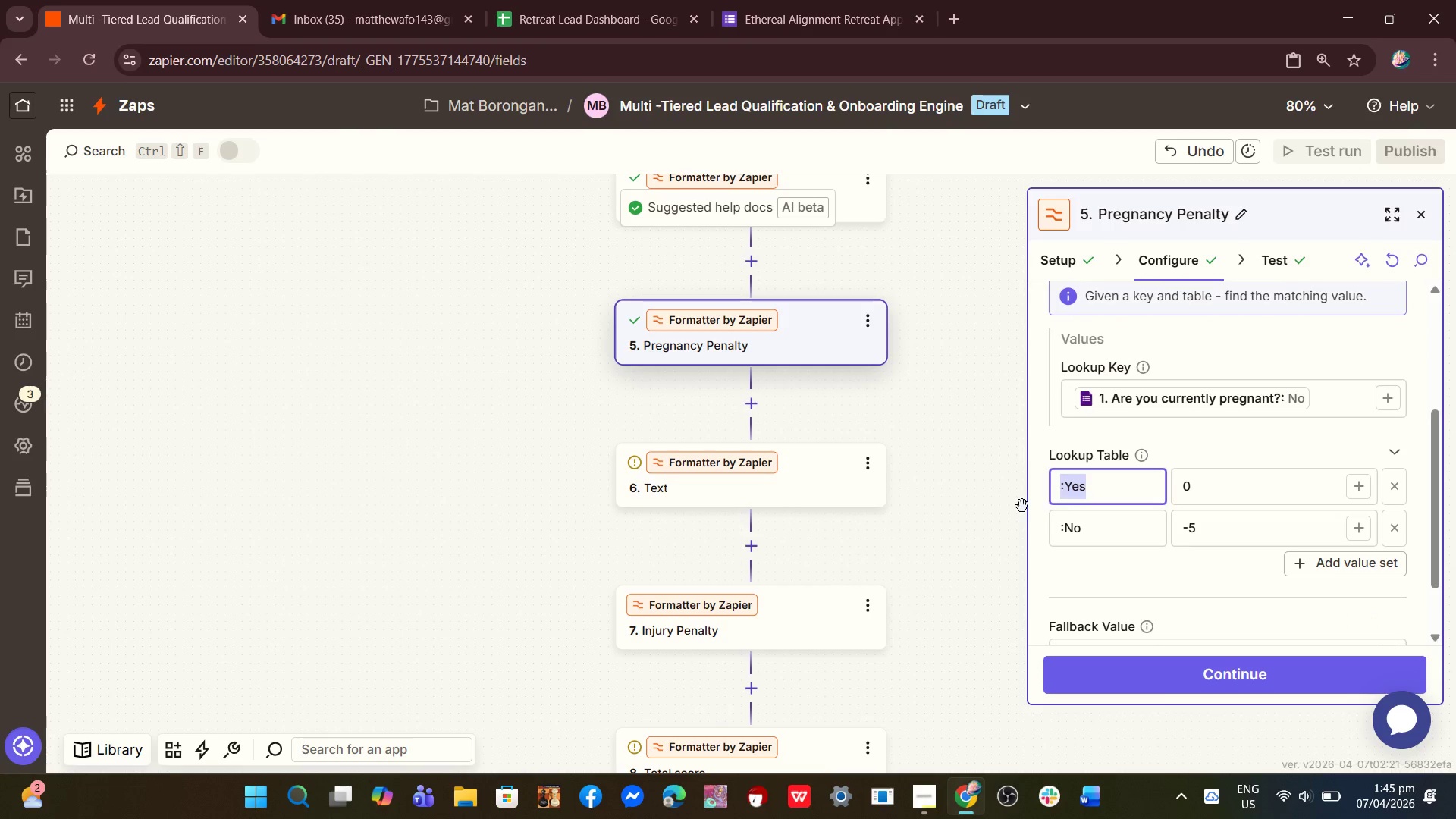 
key(Backspace)
key(Backspace)
key(Backspace)
type(Yes)
 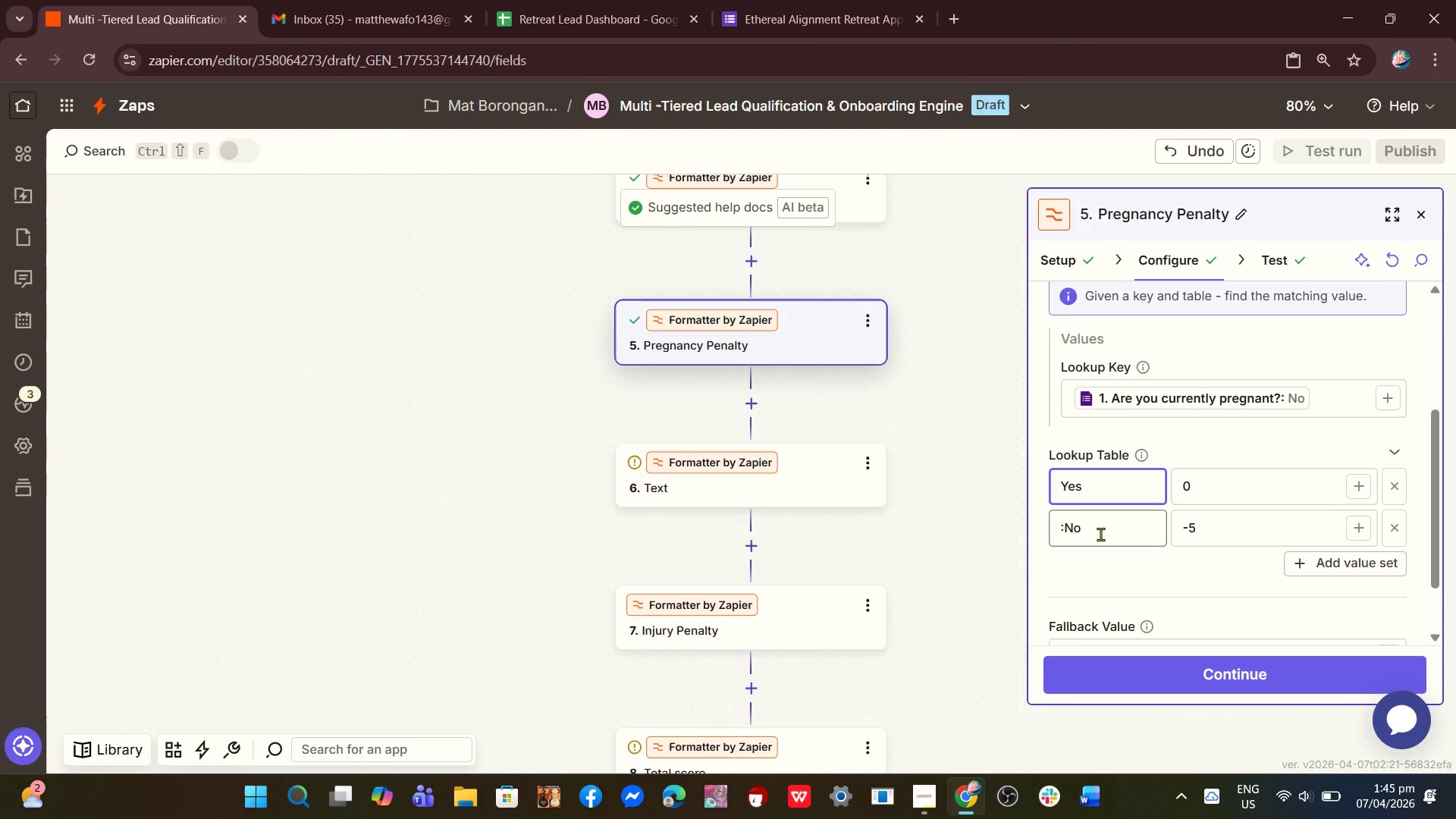 
left_click([1107, 536])
 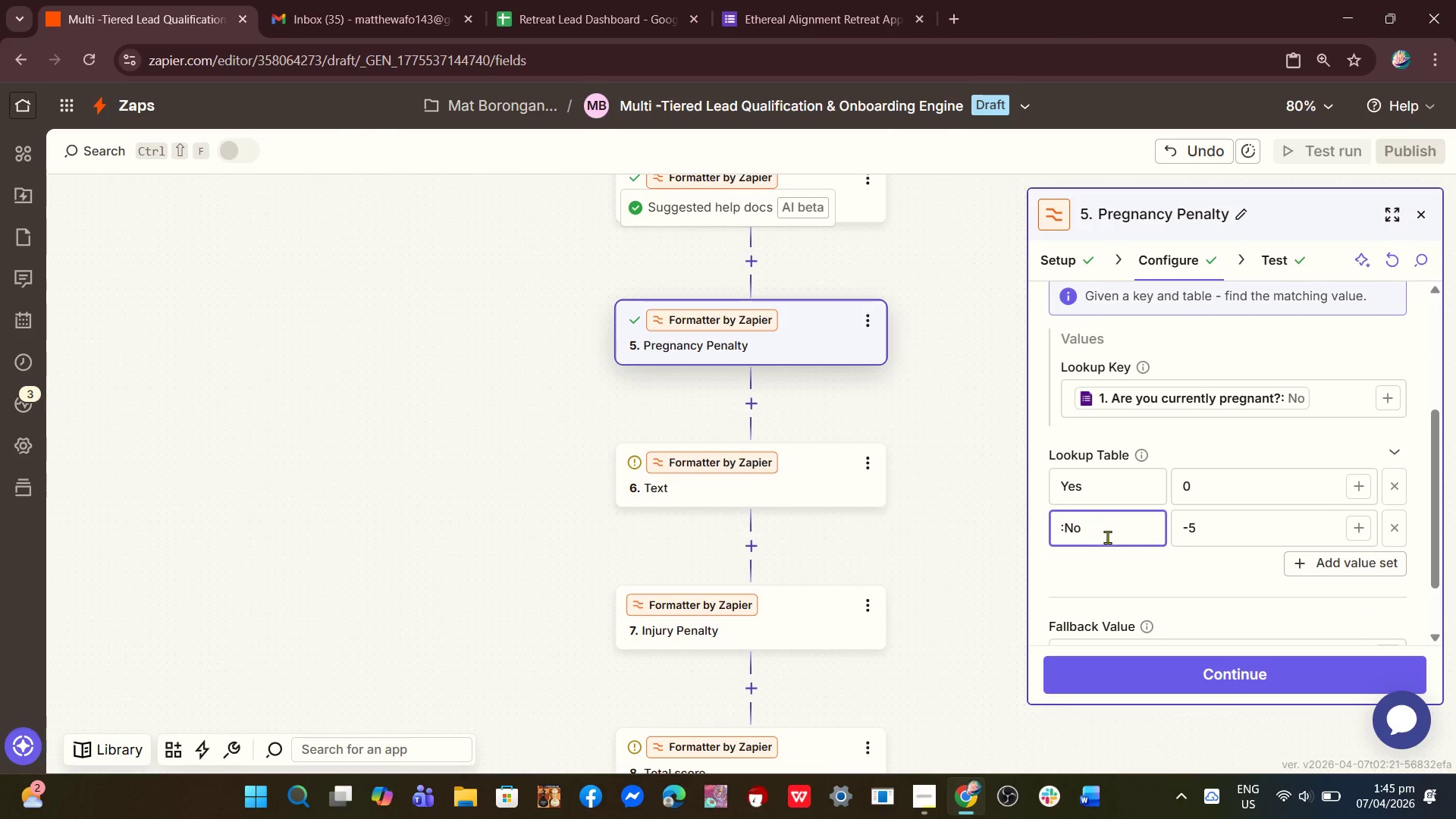 
key(Backspace)
key(Backspace)
key(Backspace)
key(Backspace)
type(nop)
key(Backspace)
key(Backspace)
key(Backspace)
type(No)
 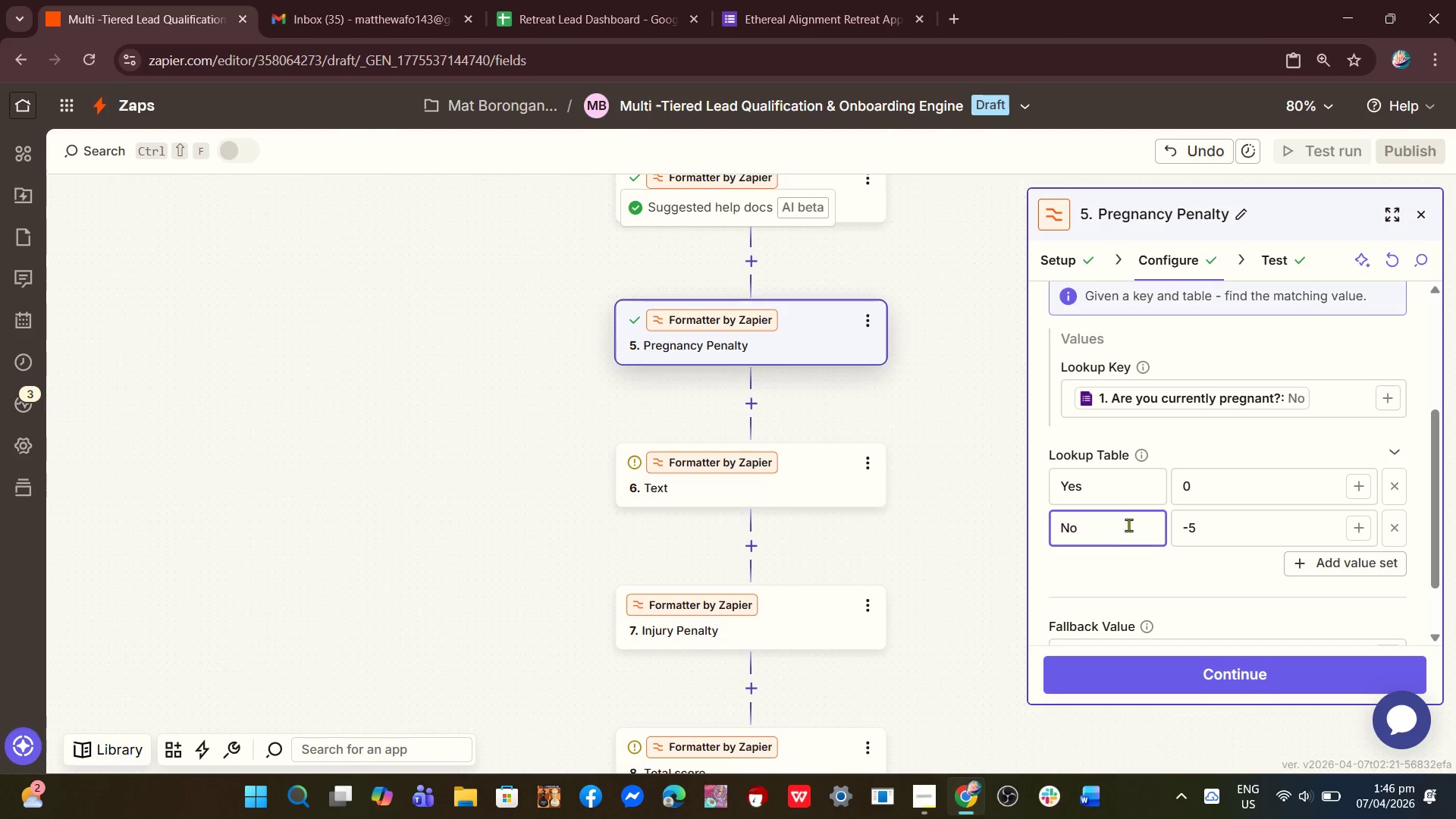 
left_click([1199, 494])
 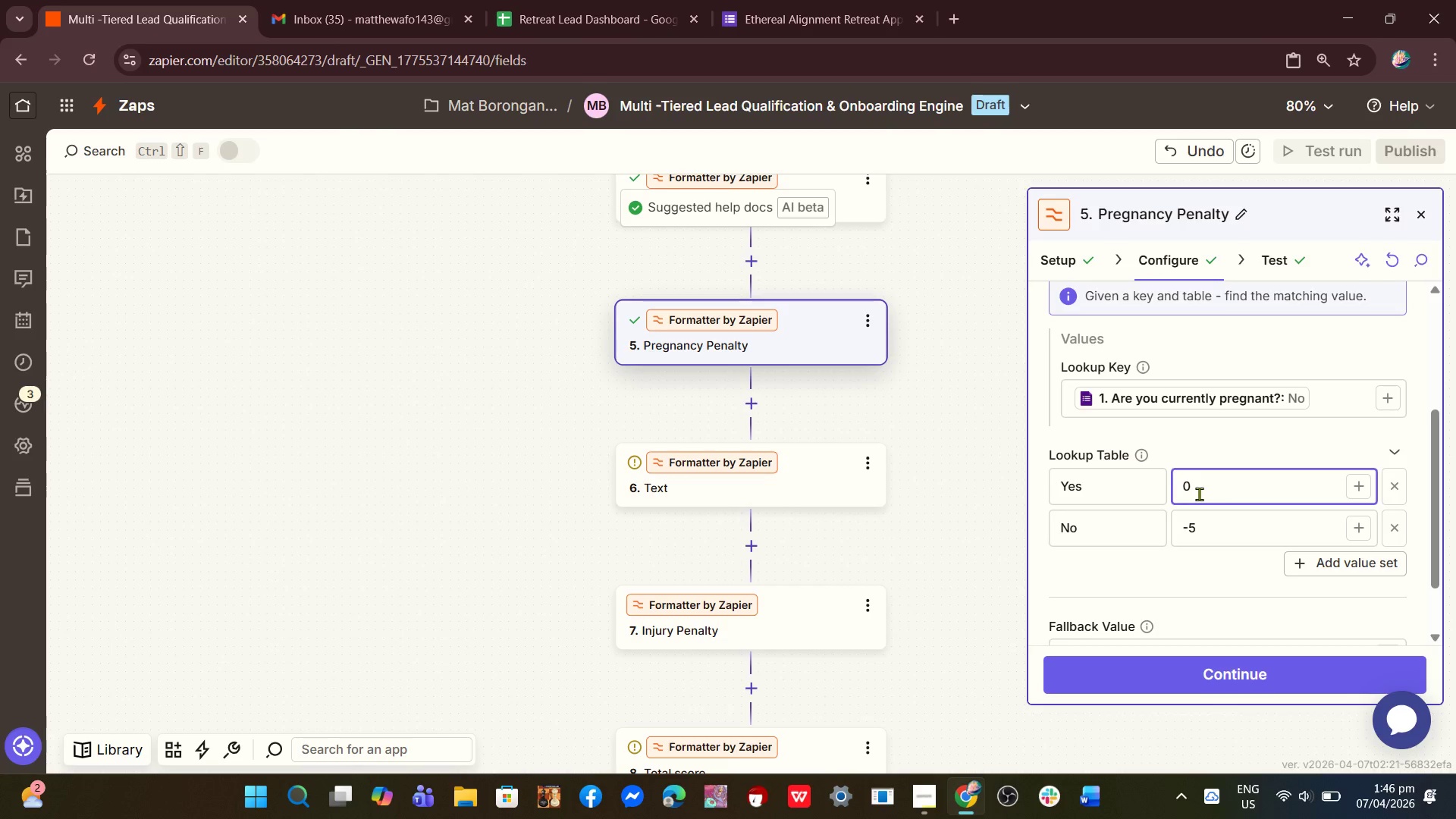 
key(Backspace)
 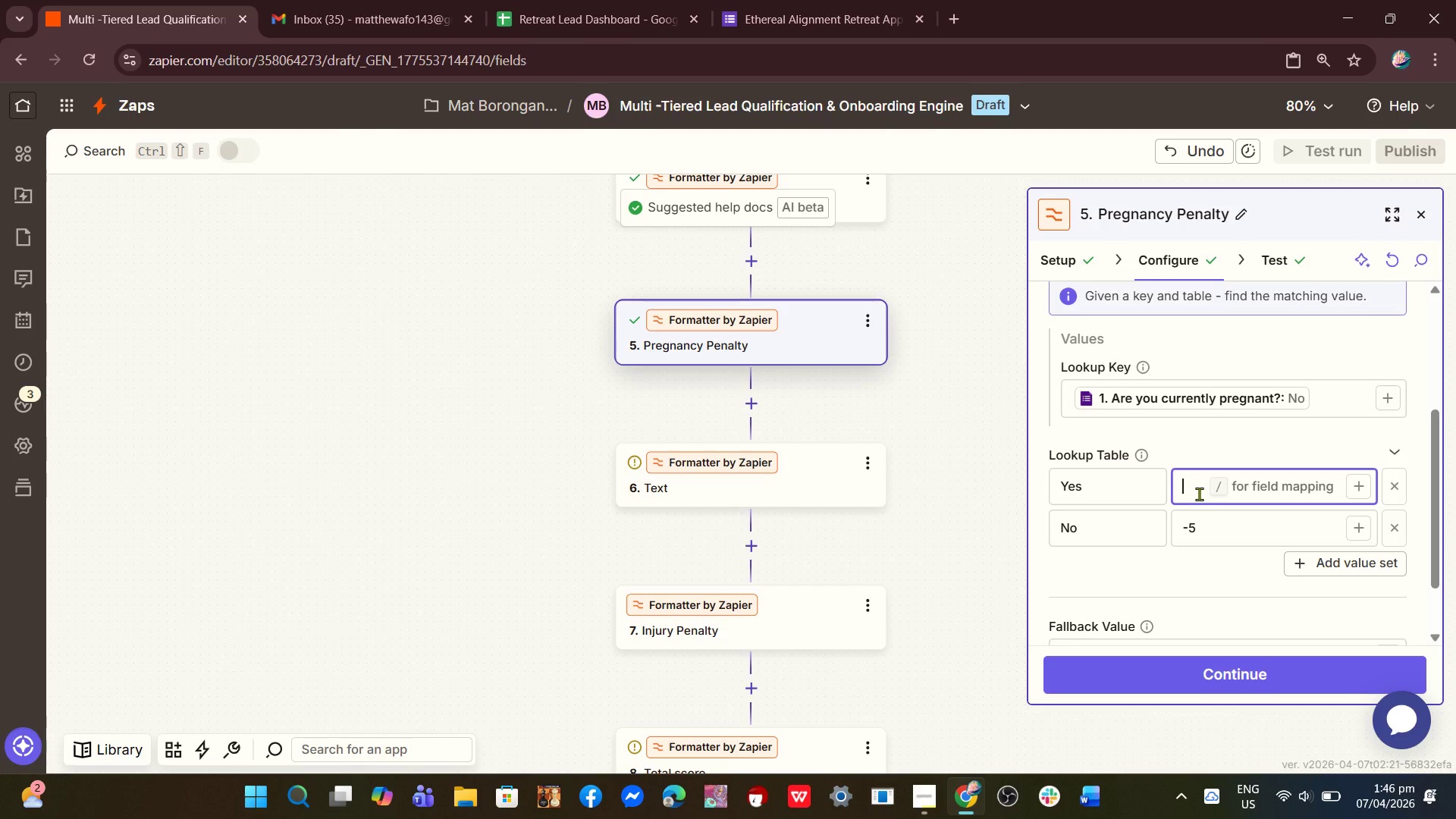 
key(Minus)
 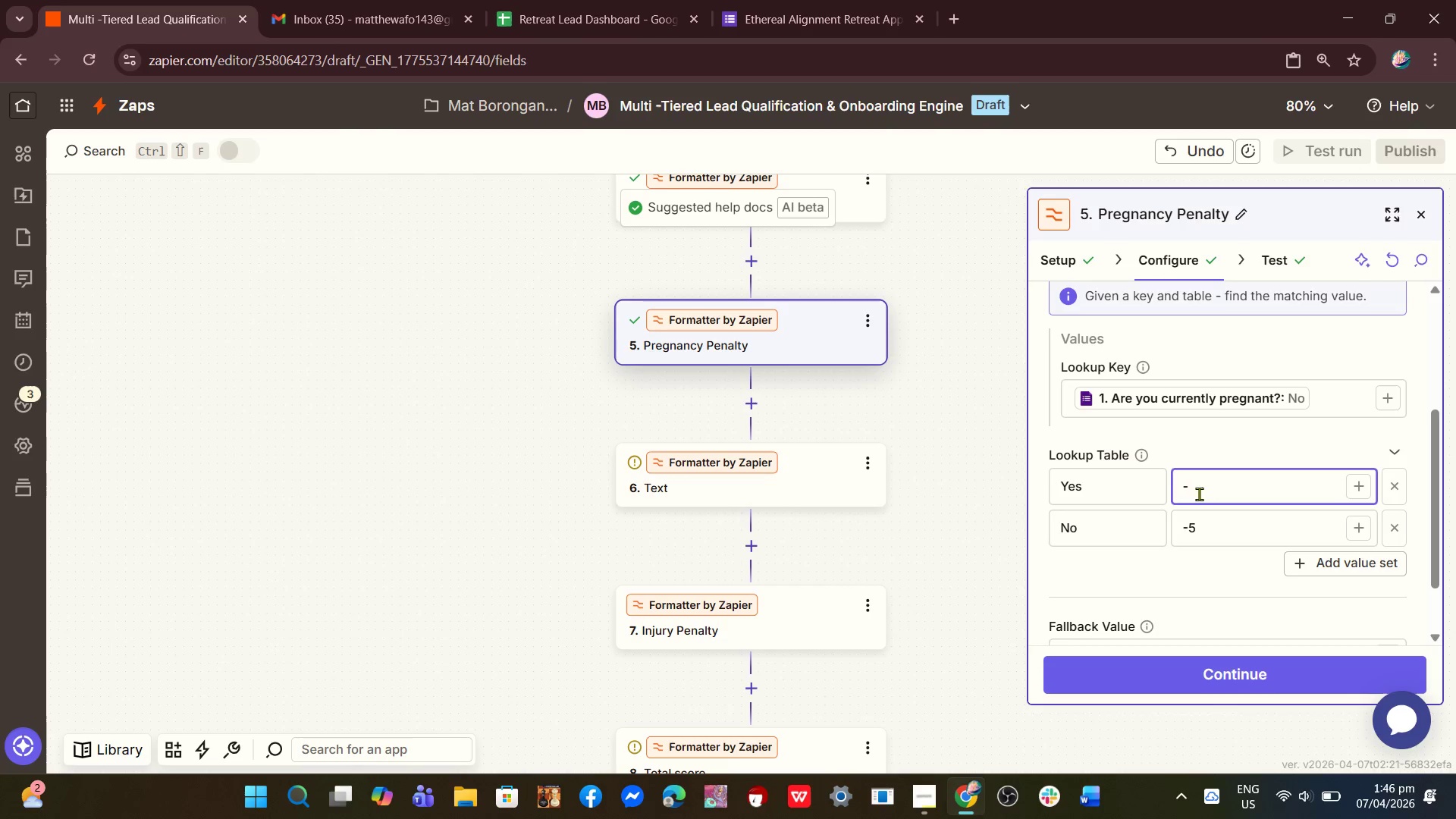 
key(5)
 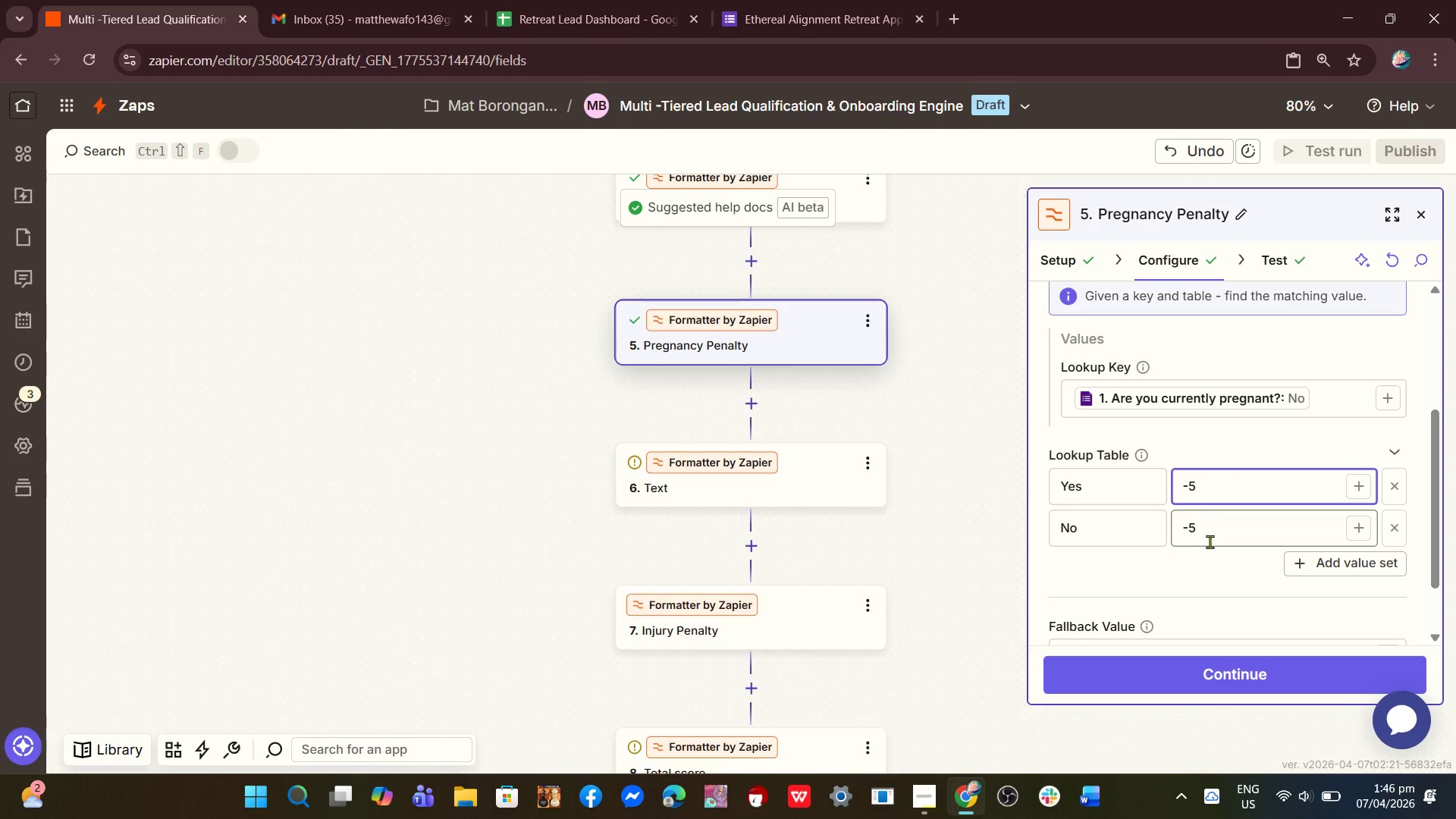 
left_click([1210, 541])
 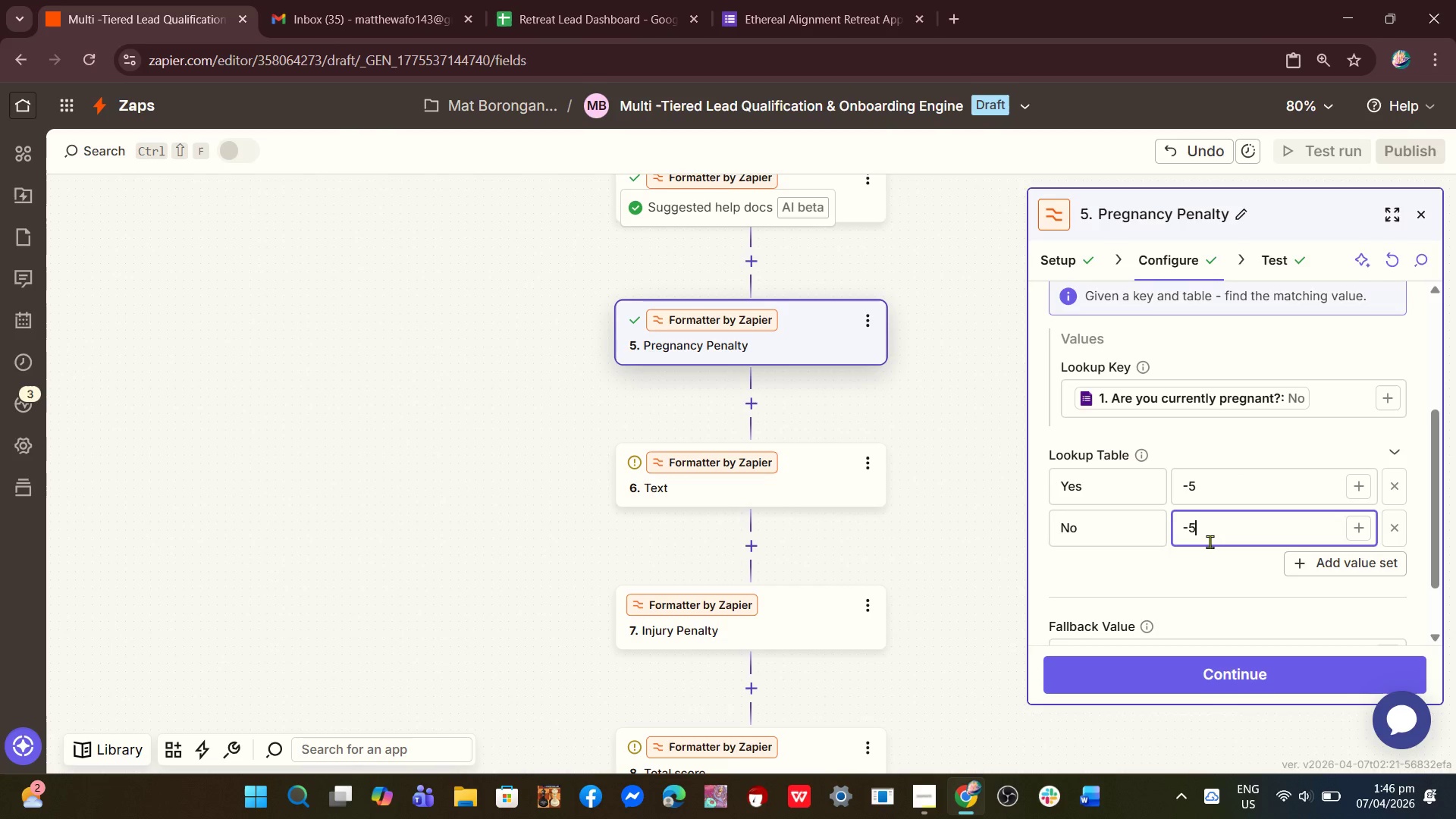 
left_click([1210, 541])
 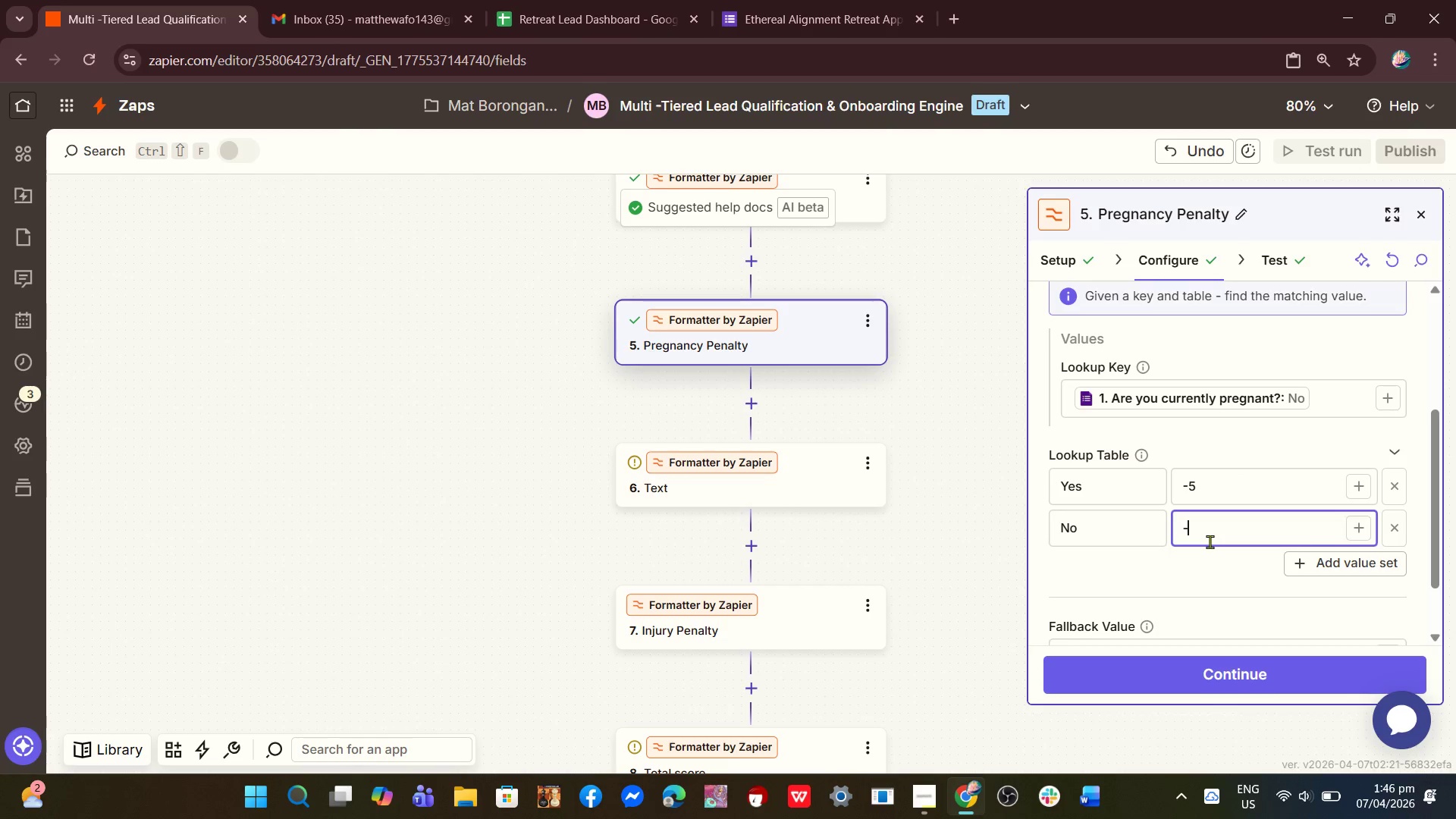 
key(Backspace)
 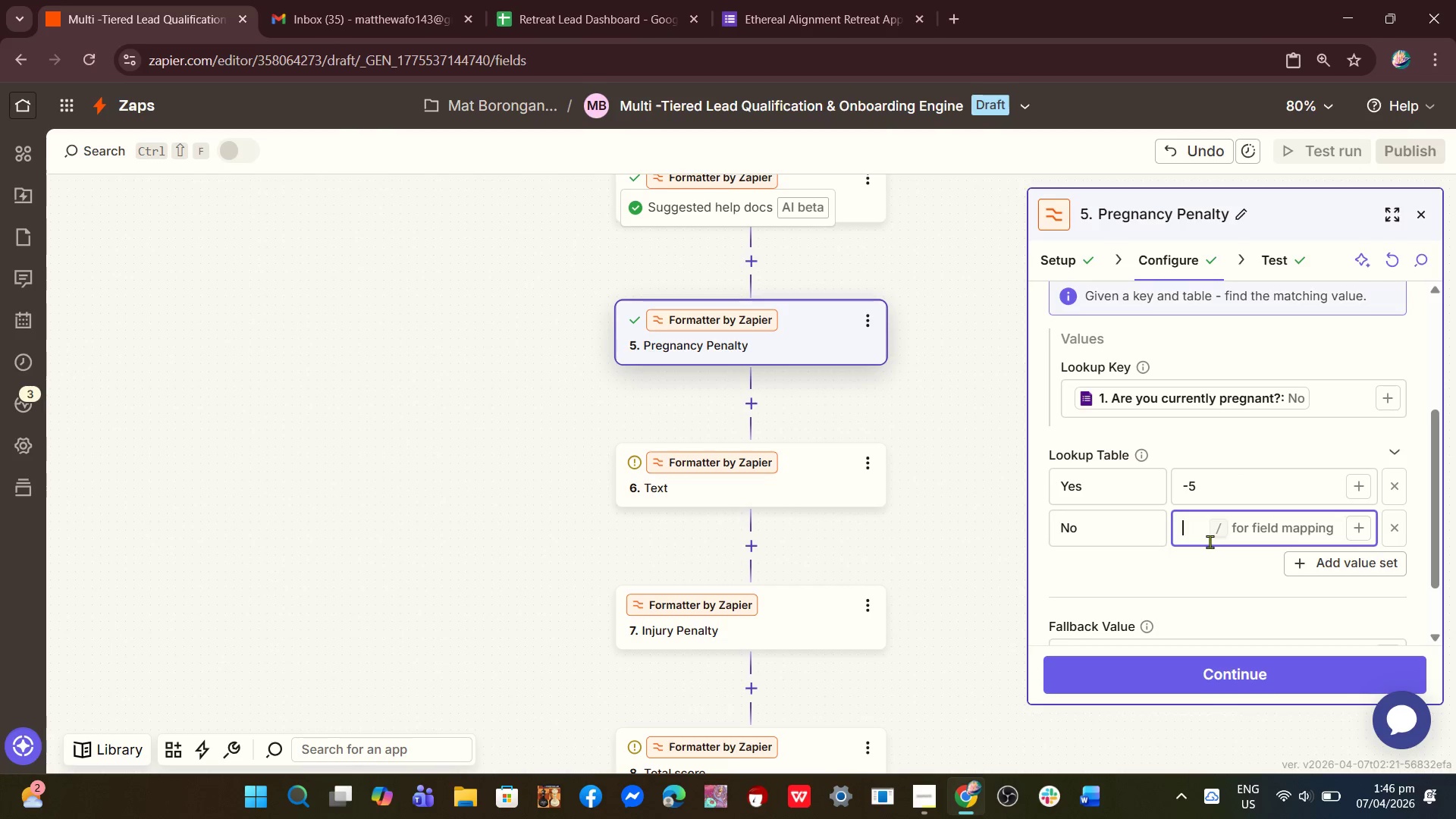 
key(Backspace)
 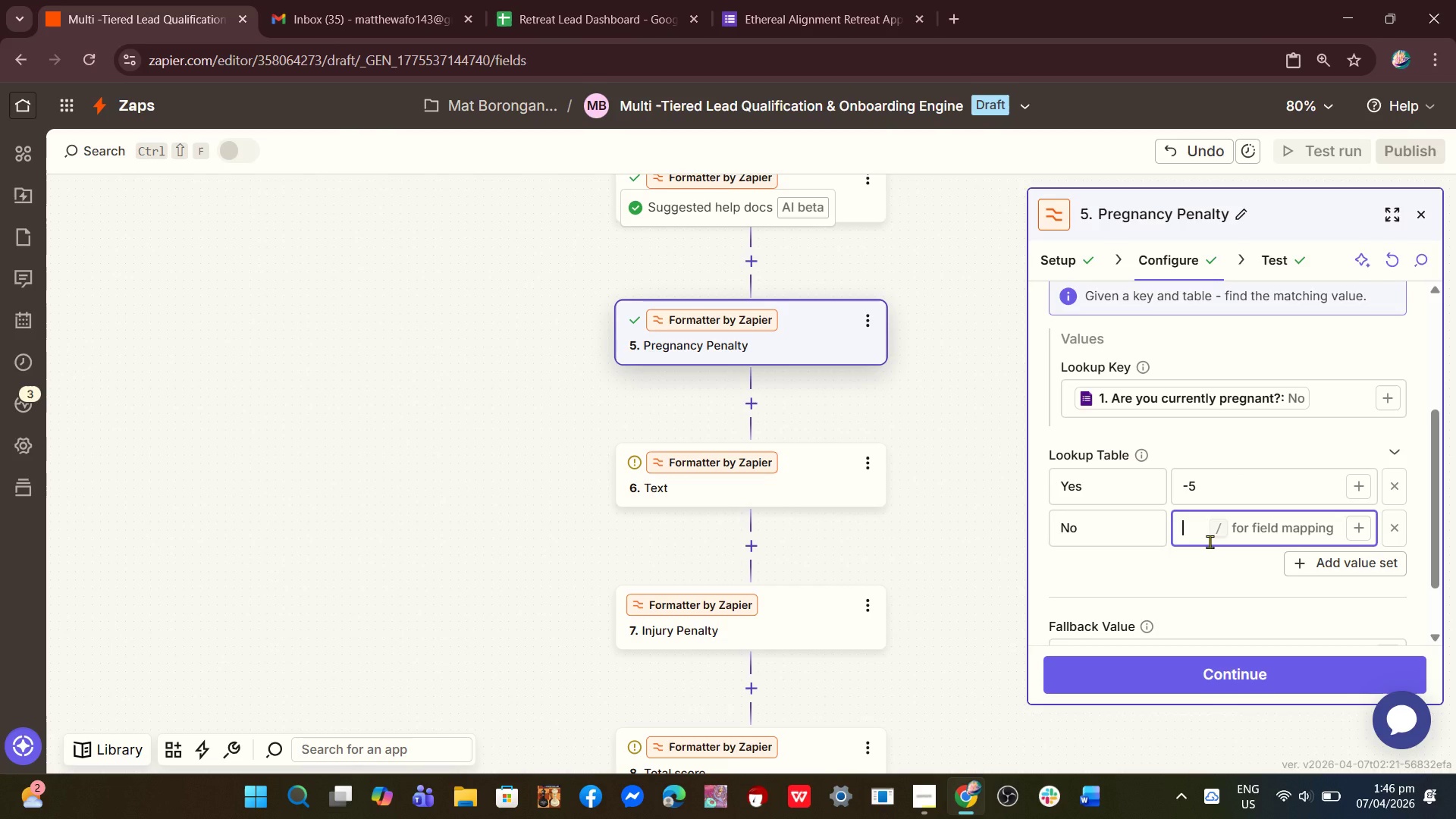 
key(Backspace)
 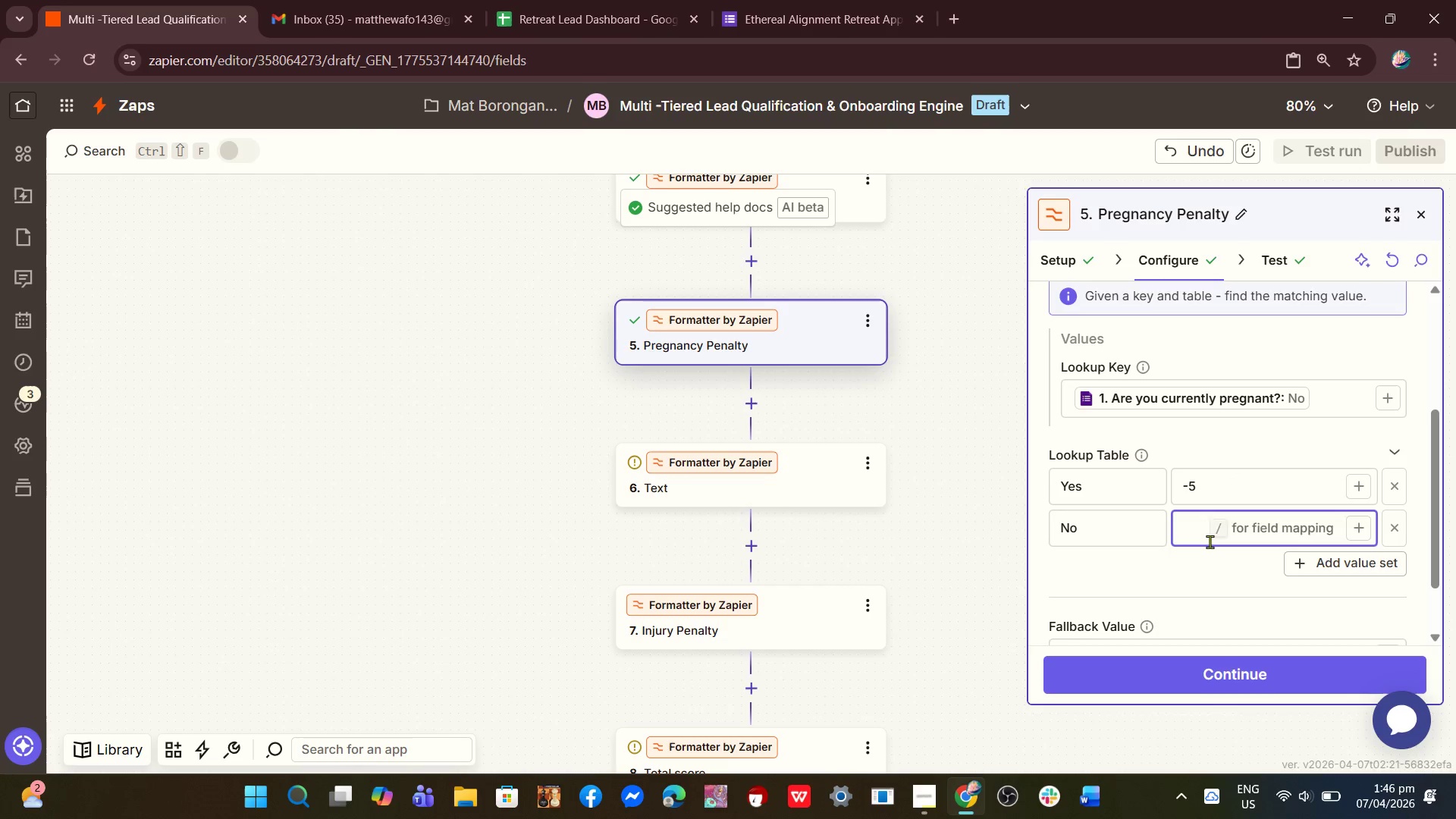 
key(0)
 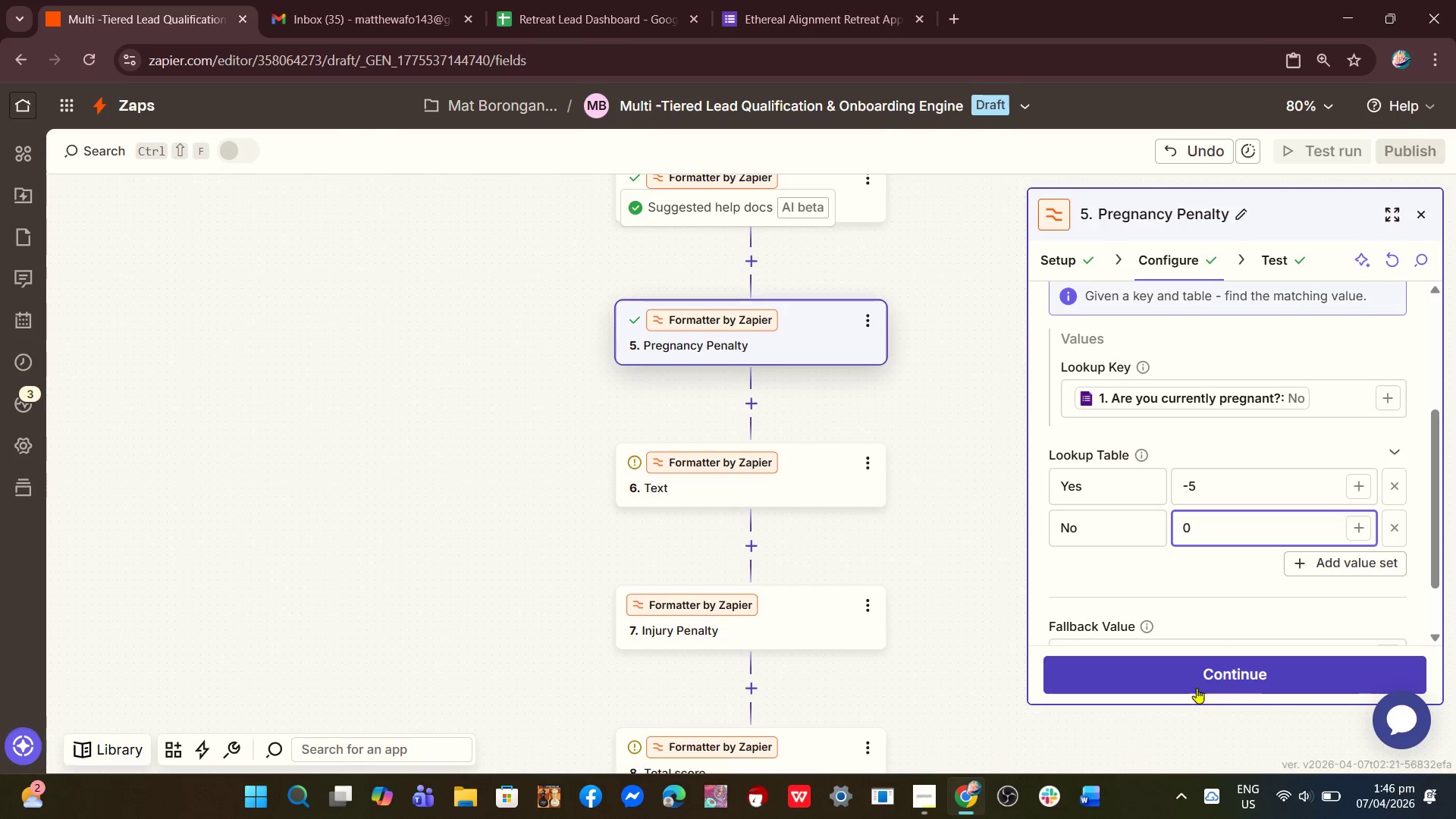 
left_click([1197, 688])
 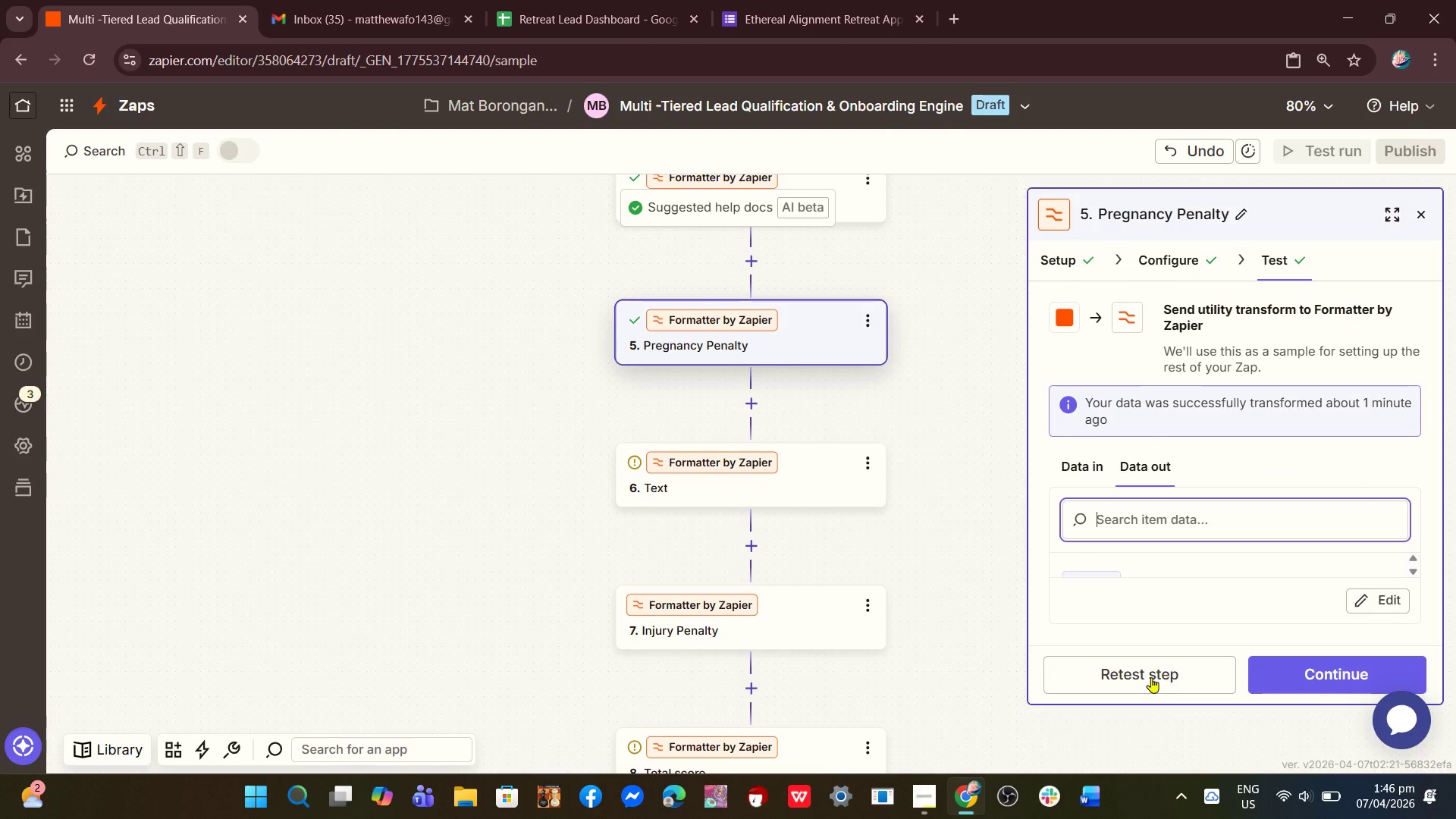 
left_click([1145, 676])
 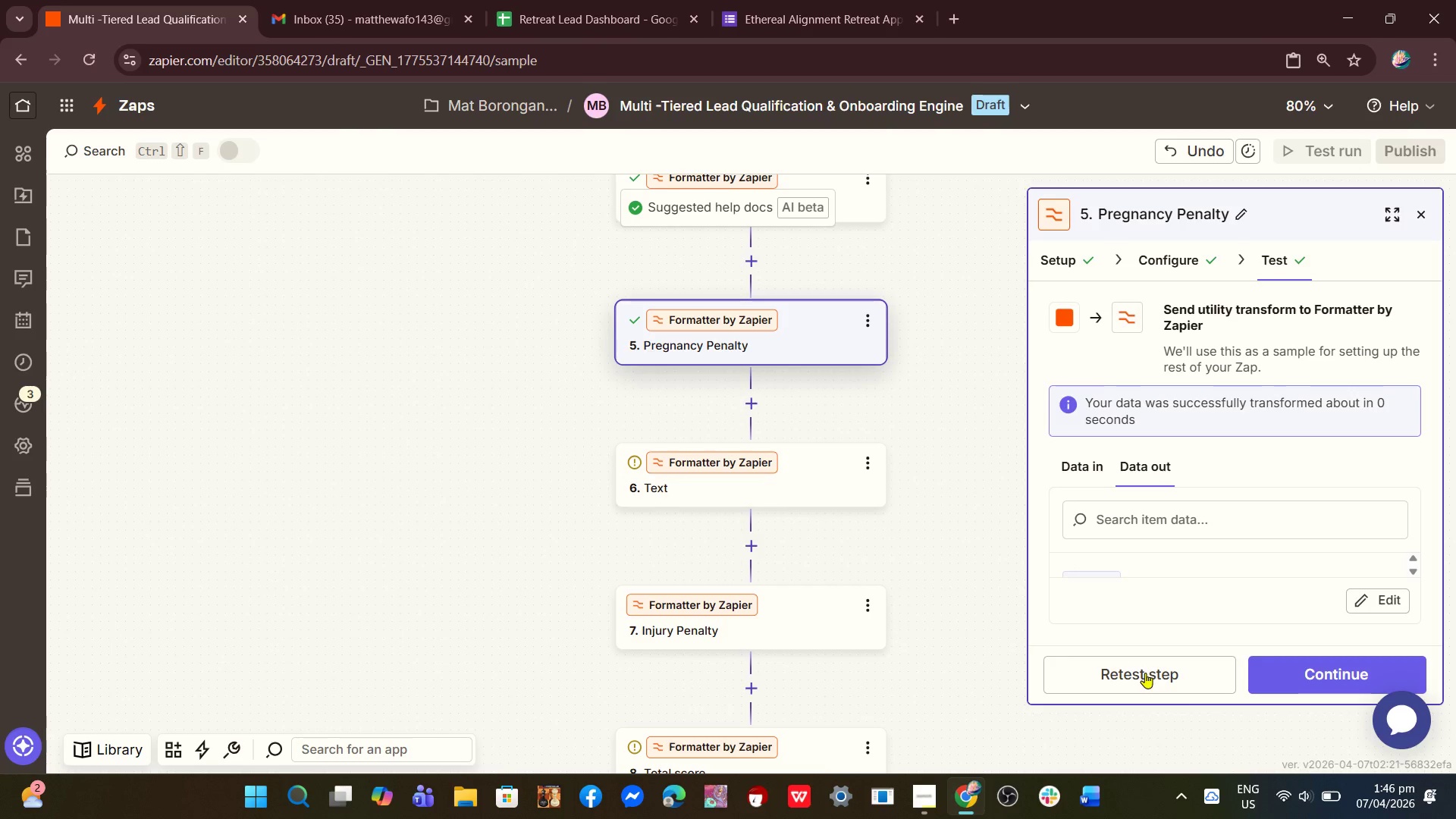 
left_click([1145, 513])
 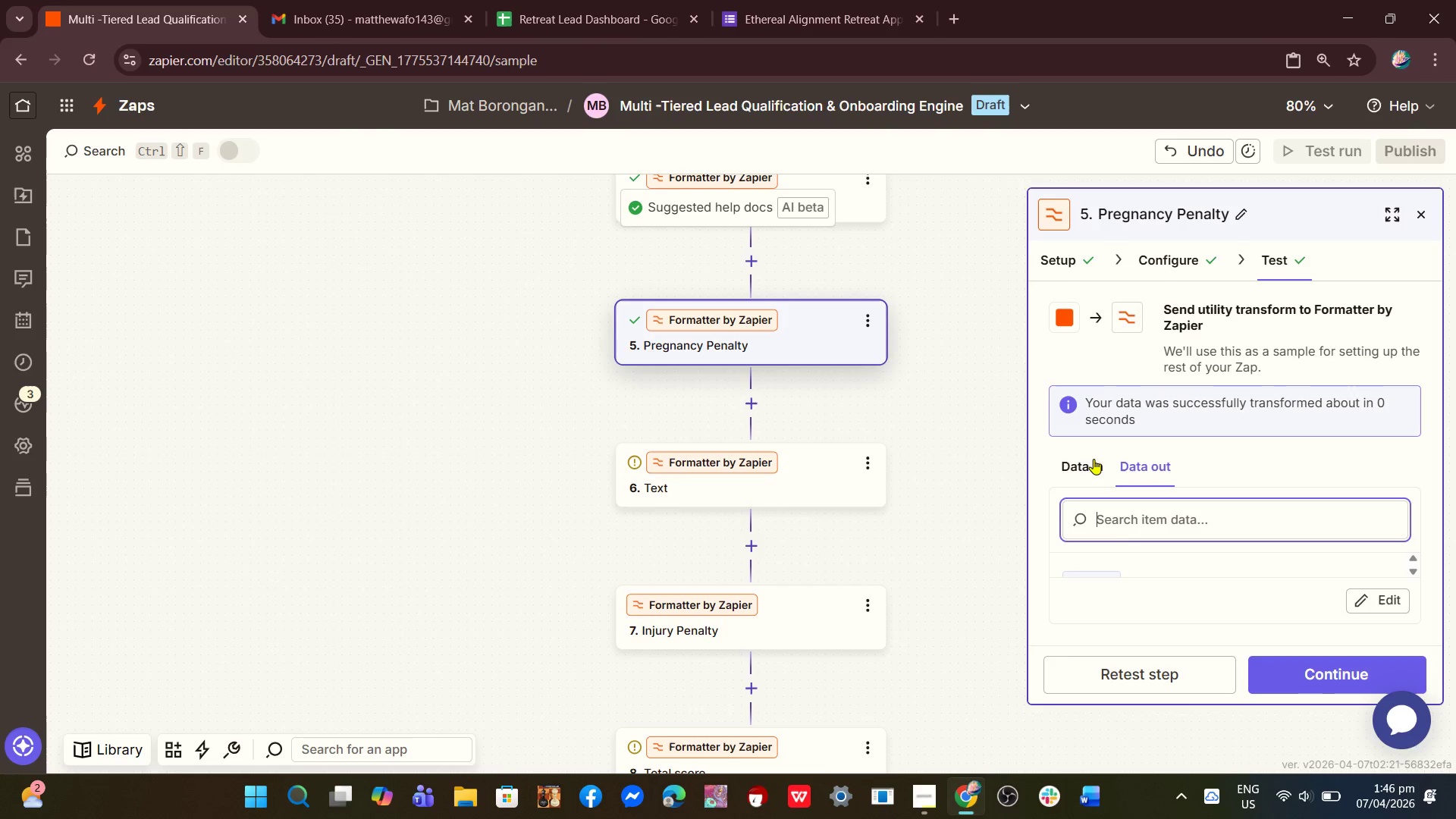 
left_click([1084, 460])
 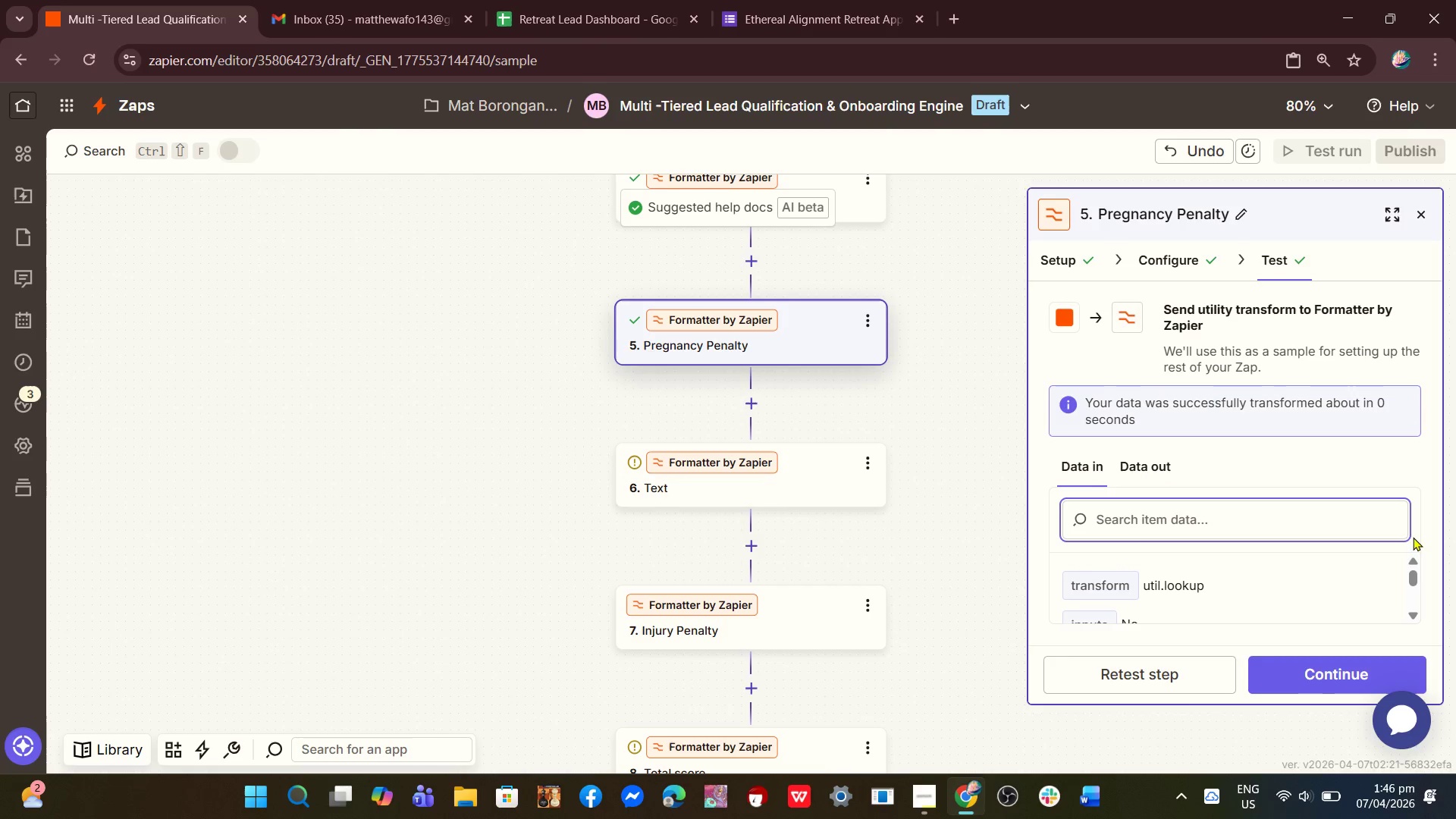 
mouse_move([1379, 488])
 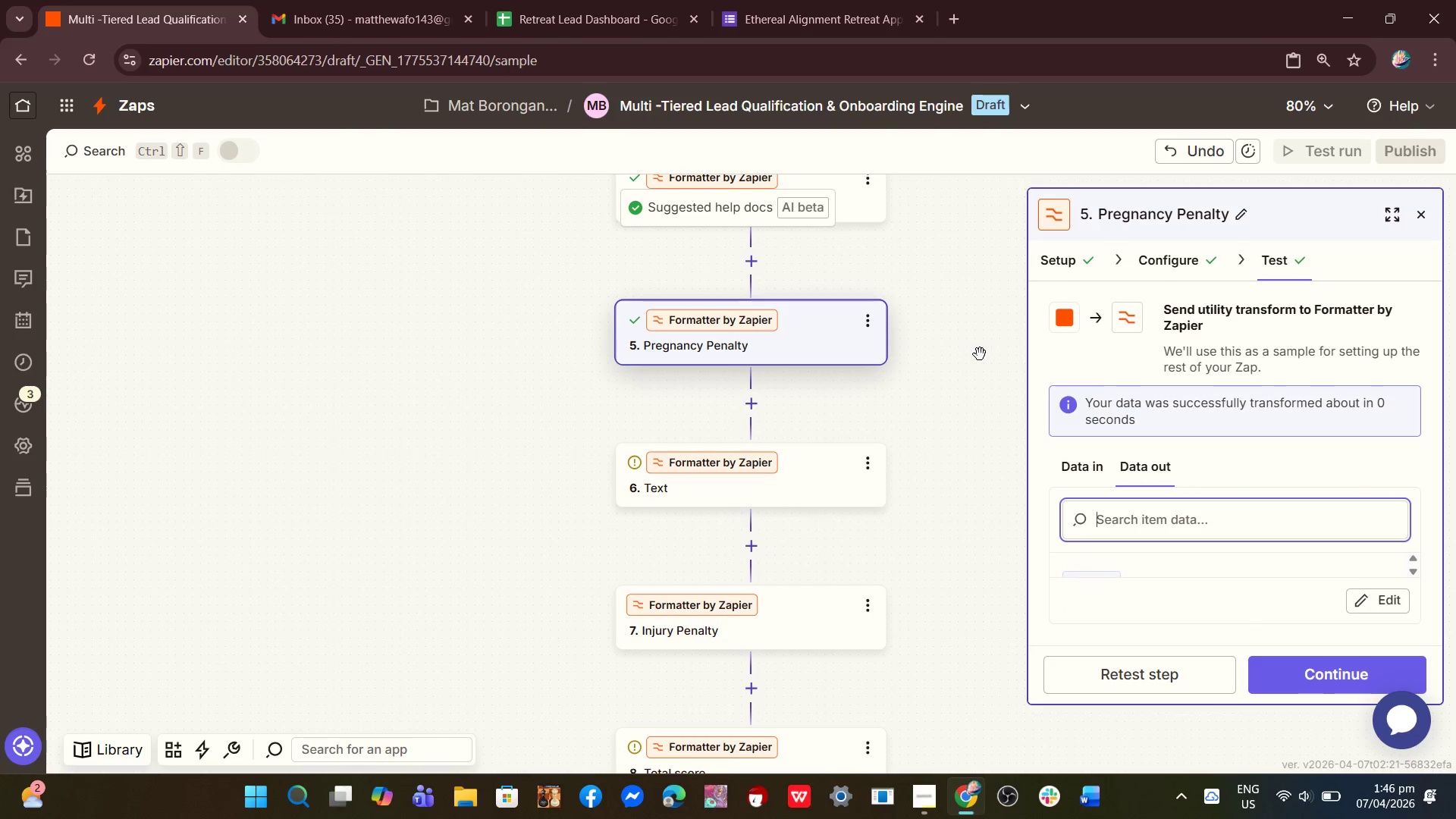 
left_click([980, 354])
 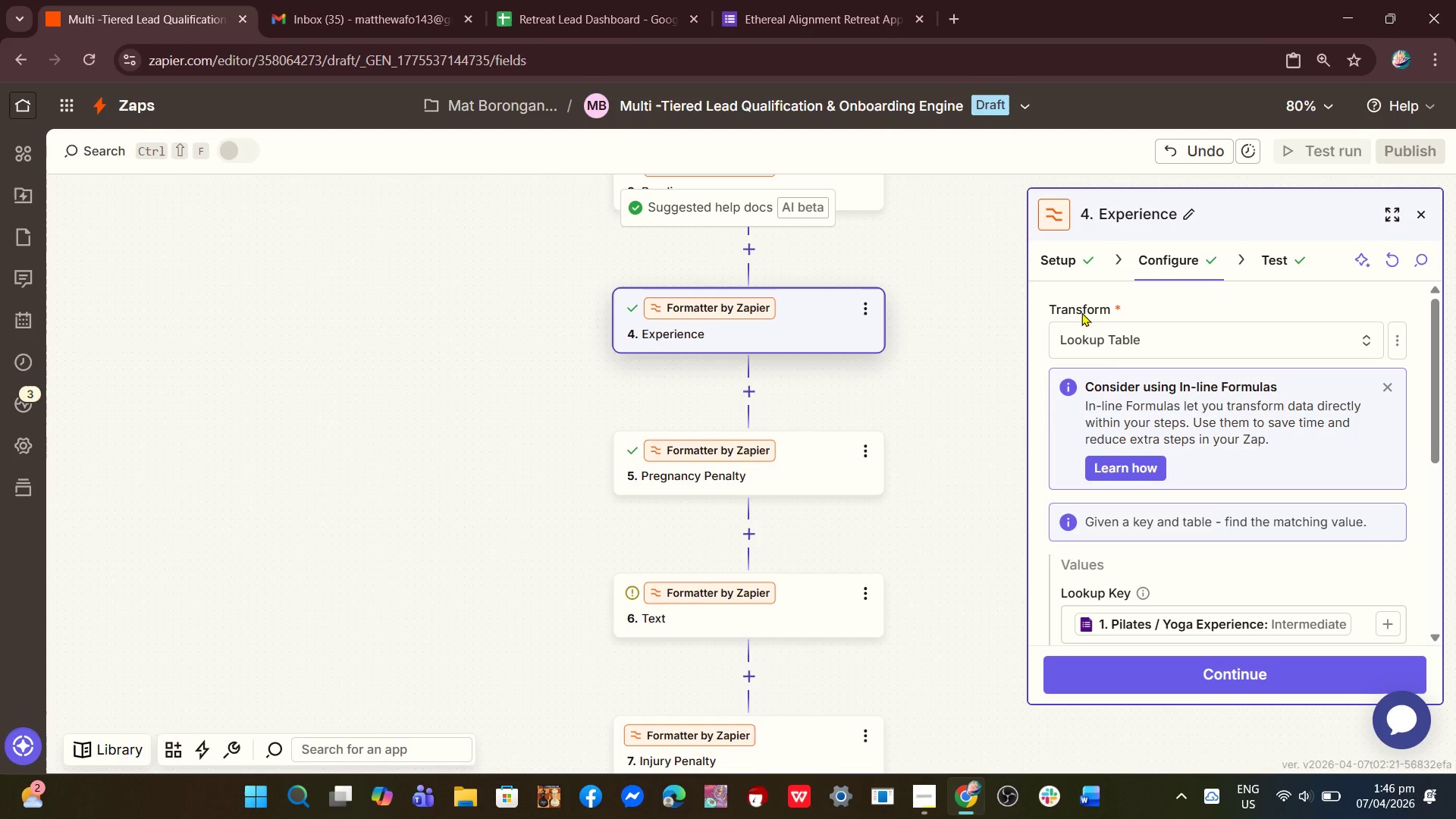 
mouse_move([1203, 329])
 